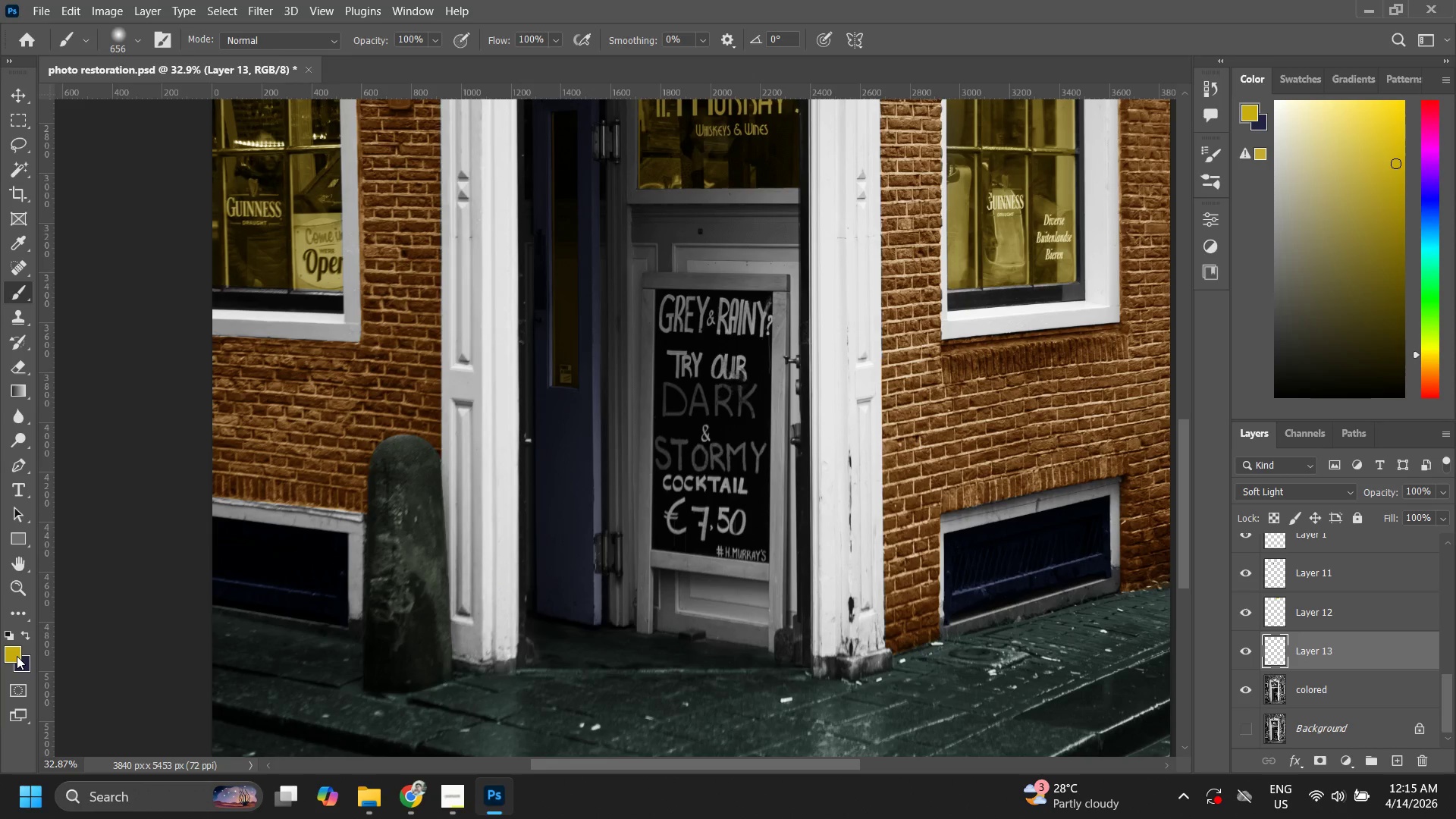 
double_click([17, 656])
 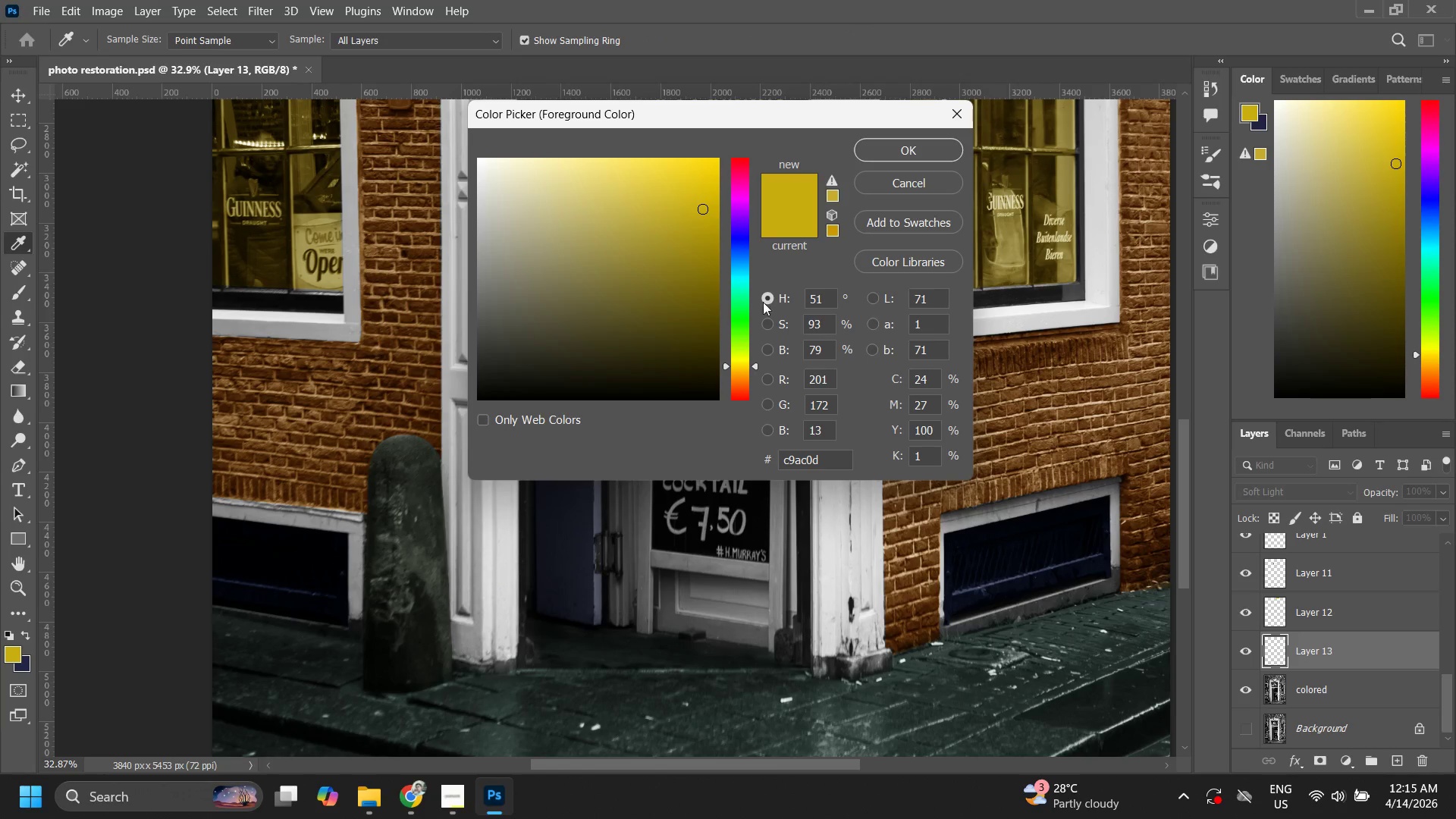 
left_click_drag(start_coordinate=[747, 340], to_coordinate=[750, 375])
 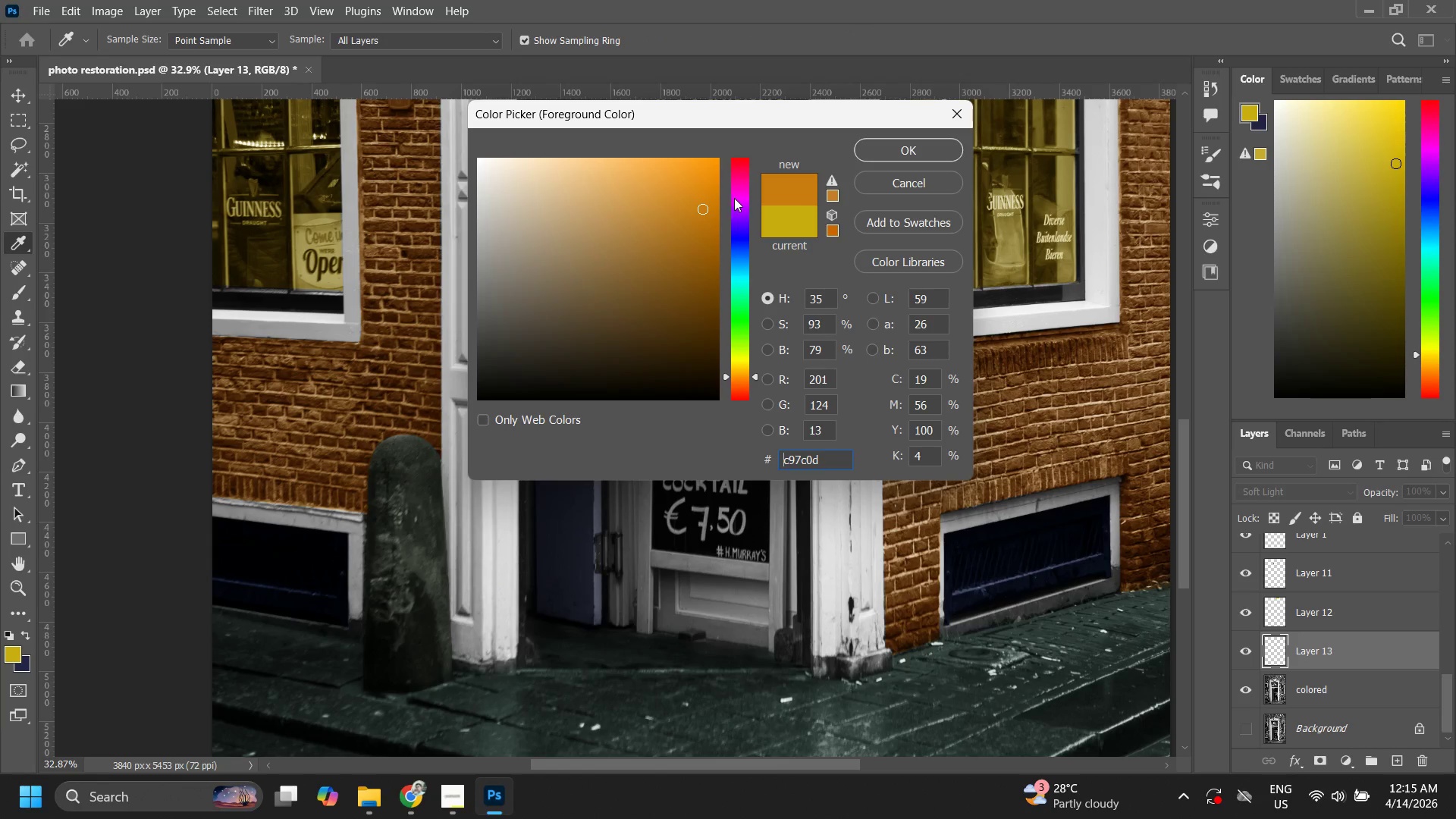 
left_click_drag(start_coordinate=[740, 228], to_coordinate=[742, 265])
 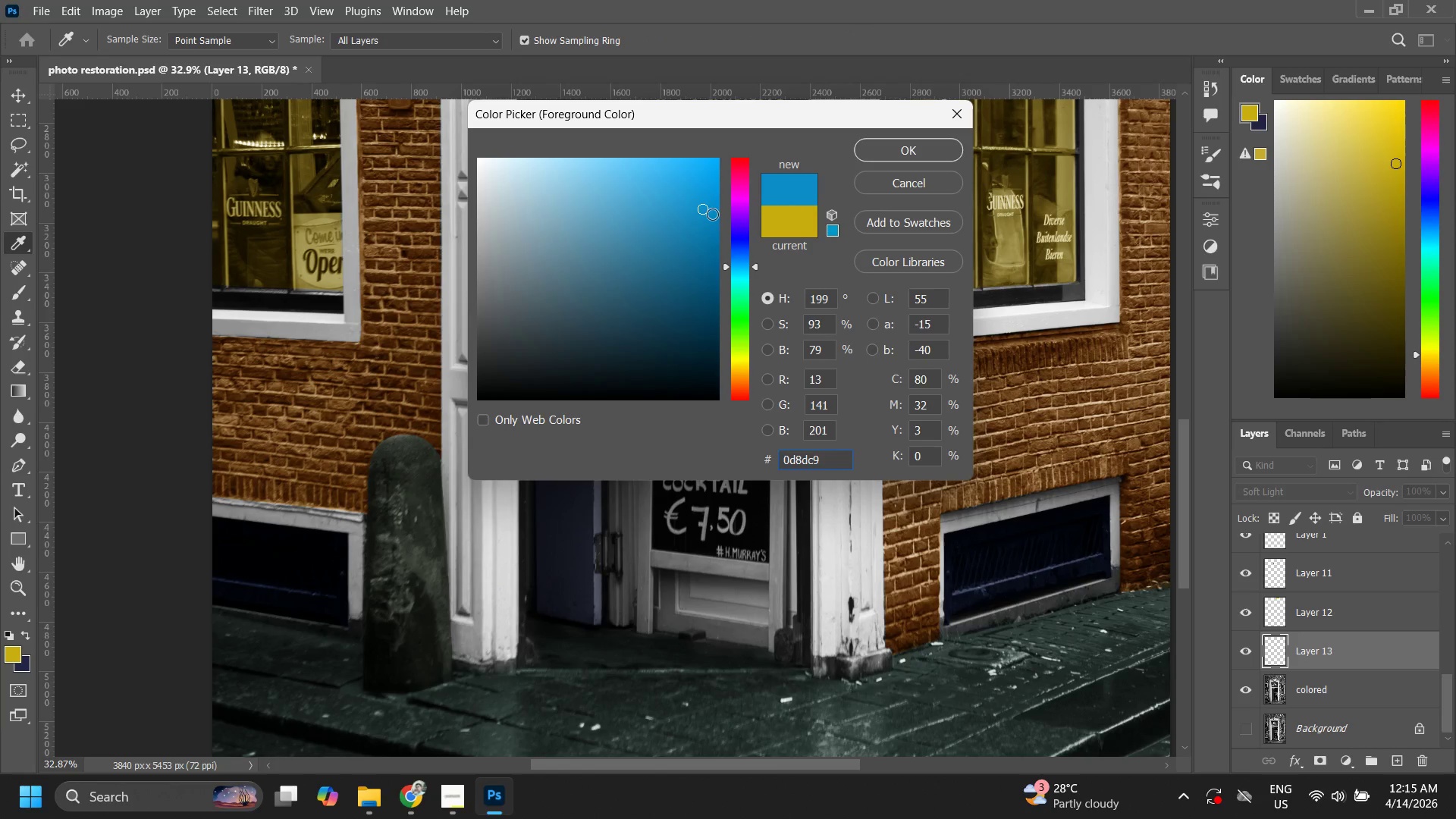 
left_click_drag(start_coordinate=[711, 211], to_coordinate=[729, 173])
 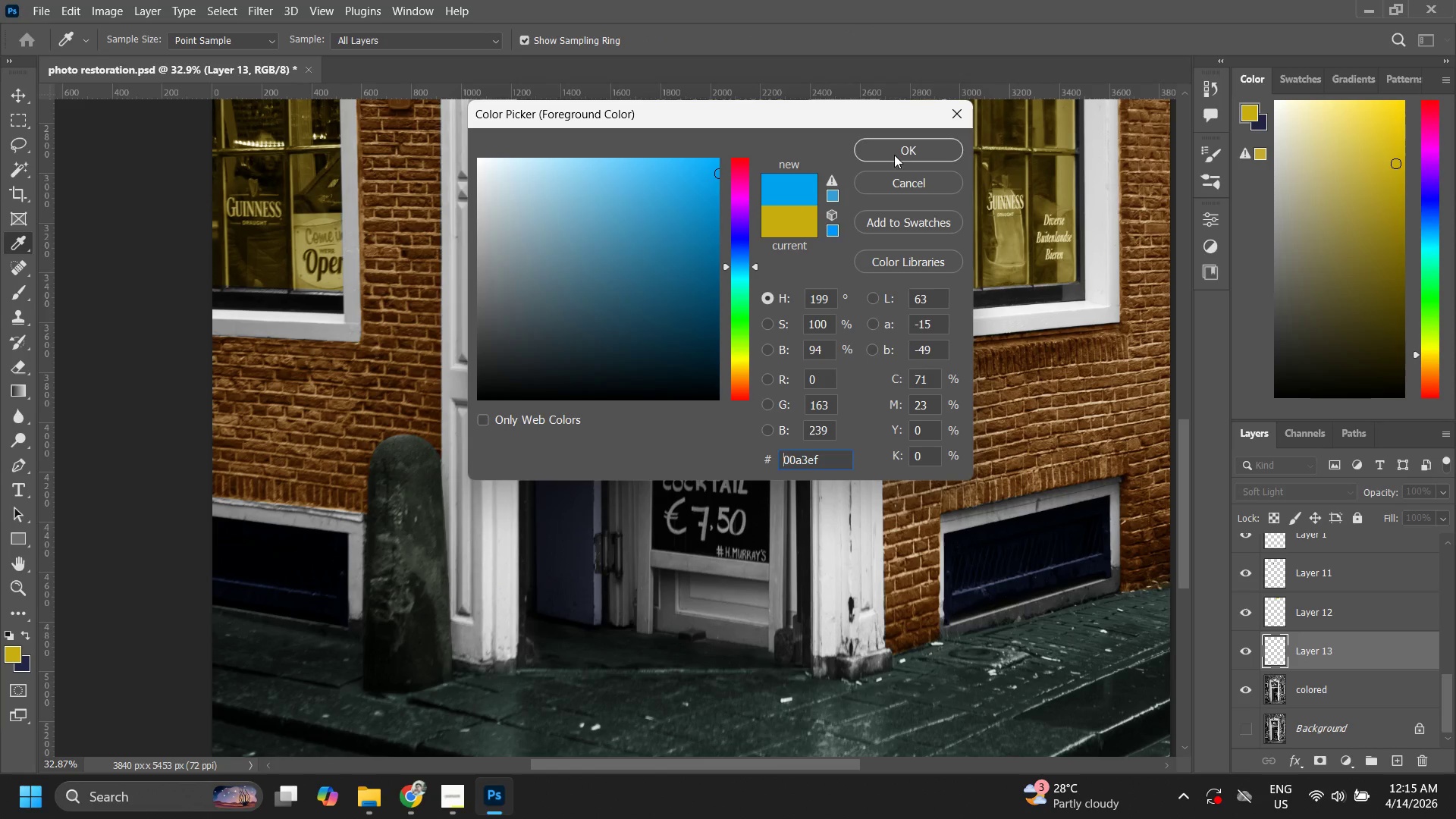 
left_click([906, 149])
 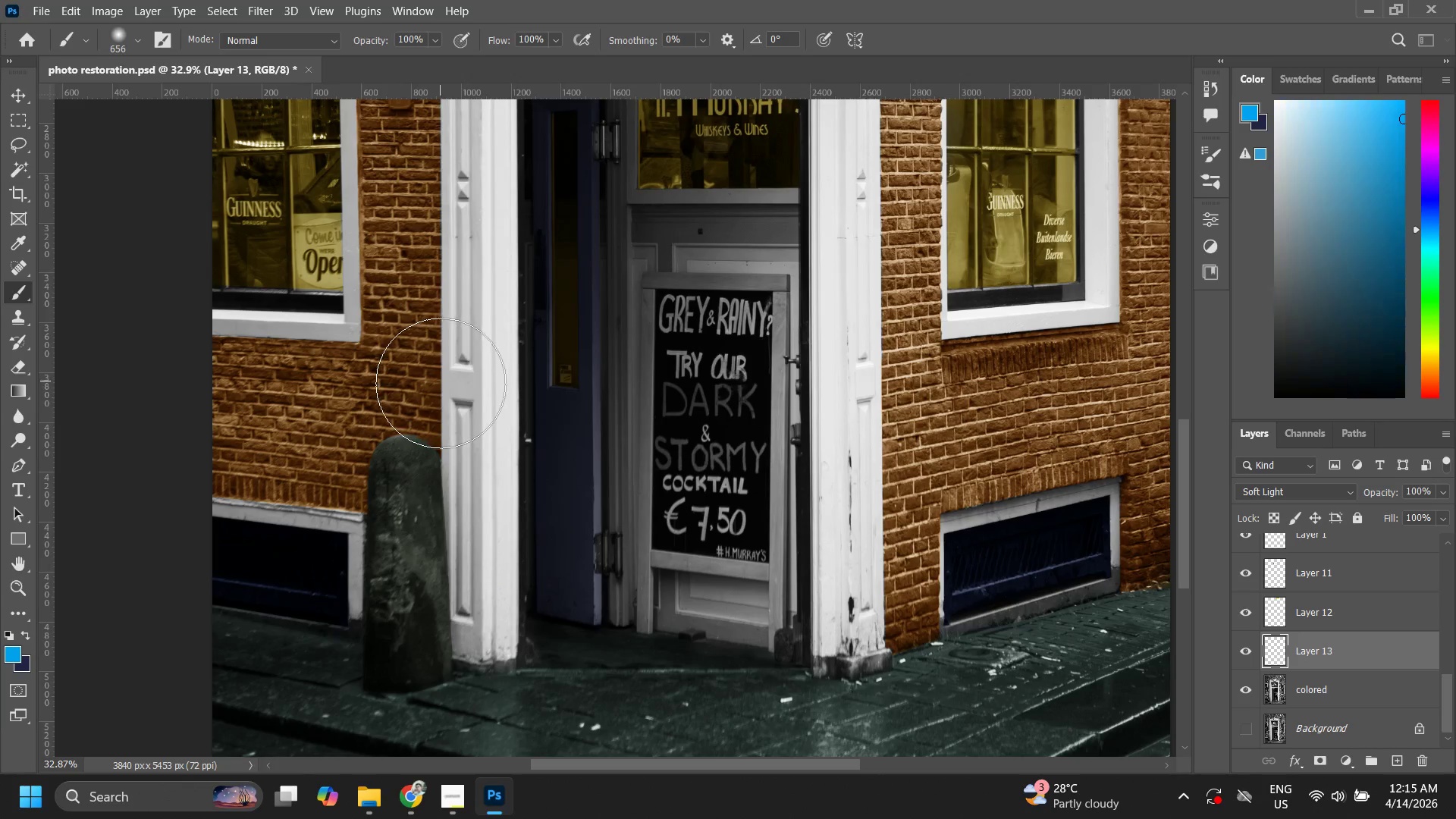 
left_click_drag(start_coordinate=[466, 380], to_coordinate=[469, 397])
 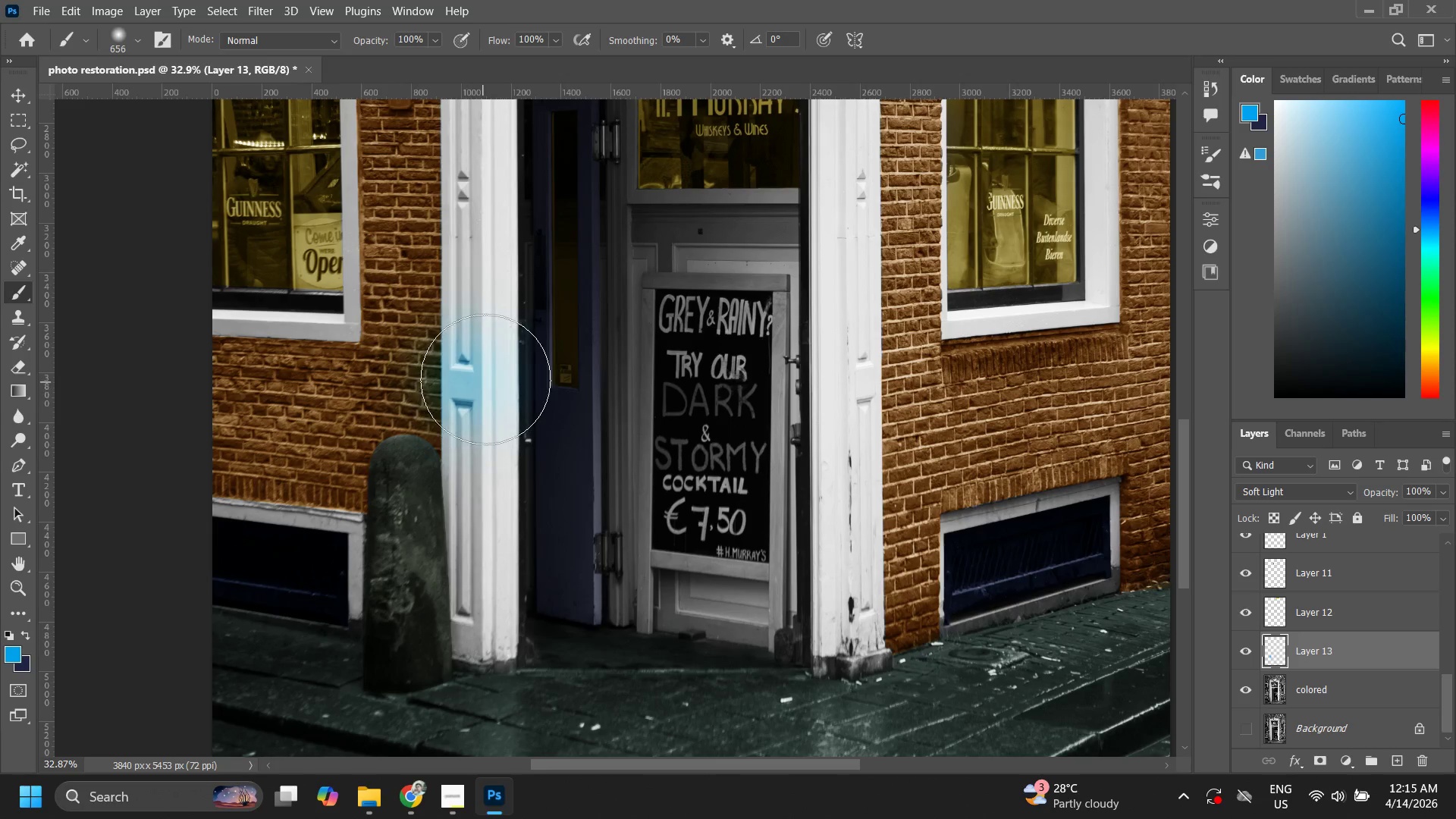 
left_click_drag(start_coordinate=[486, 378], to_coordinate=[487, 680])
 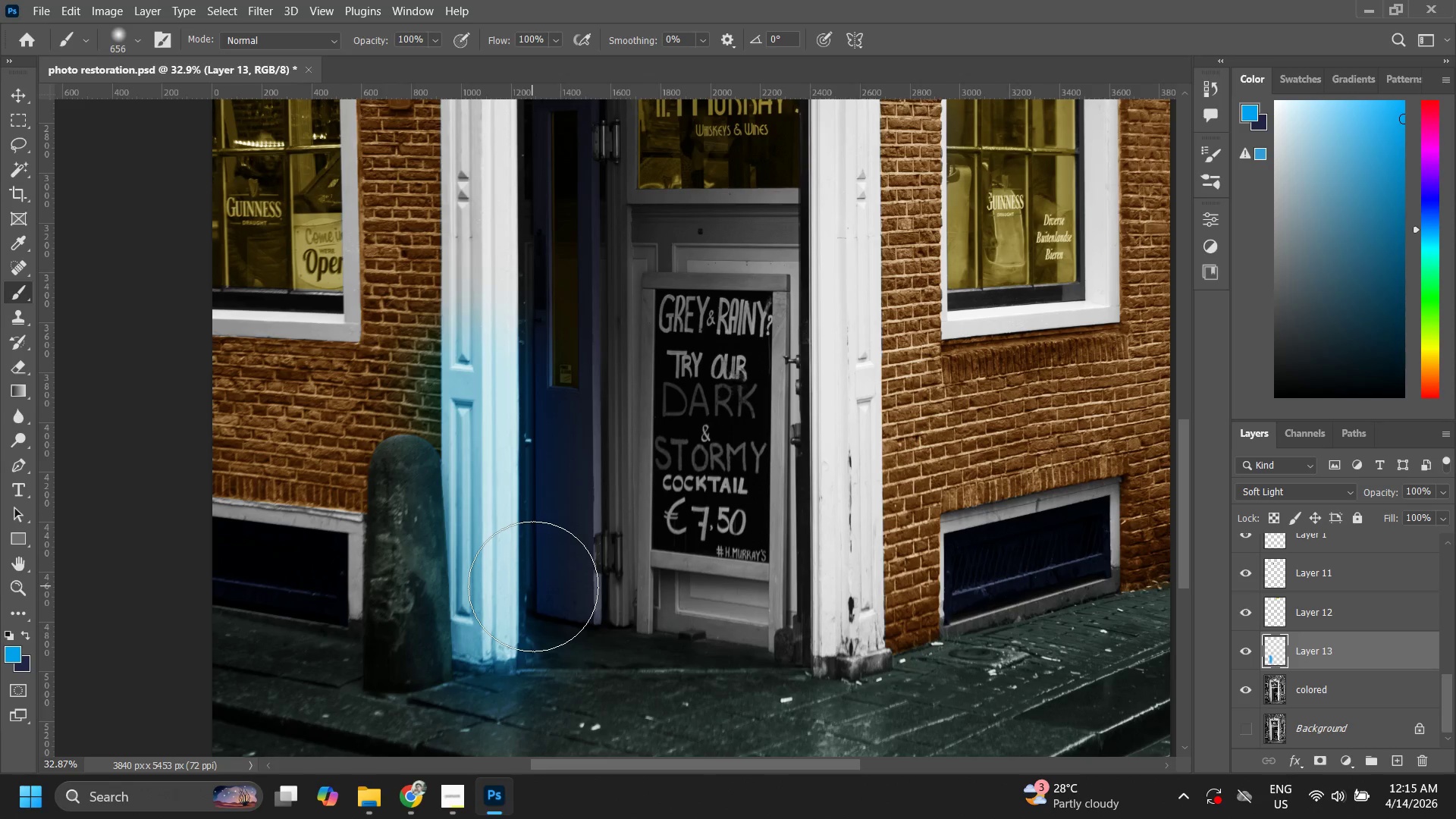 
key(Z)
 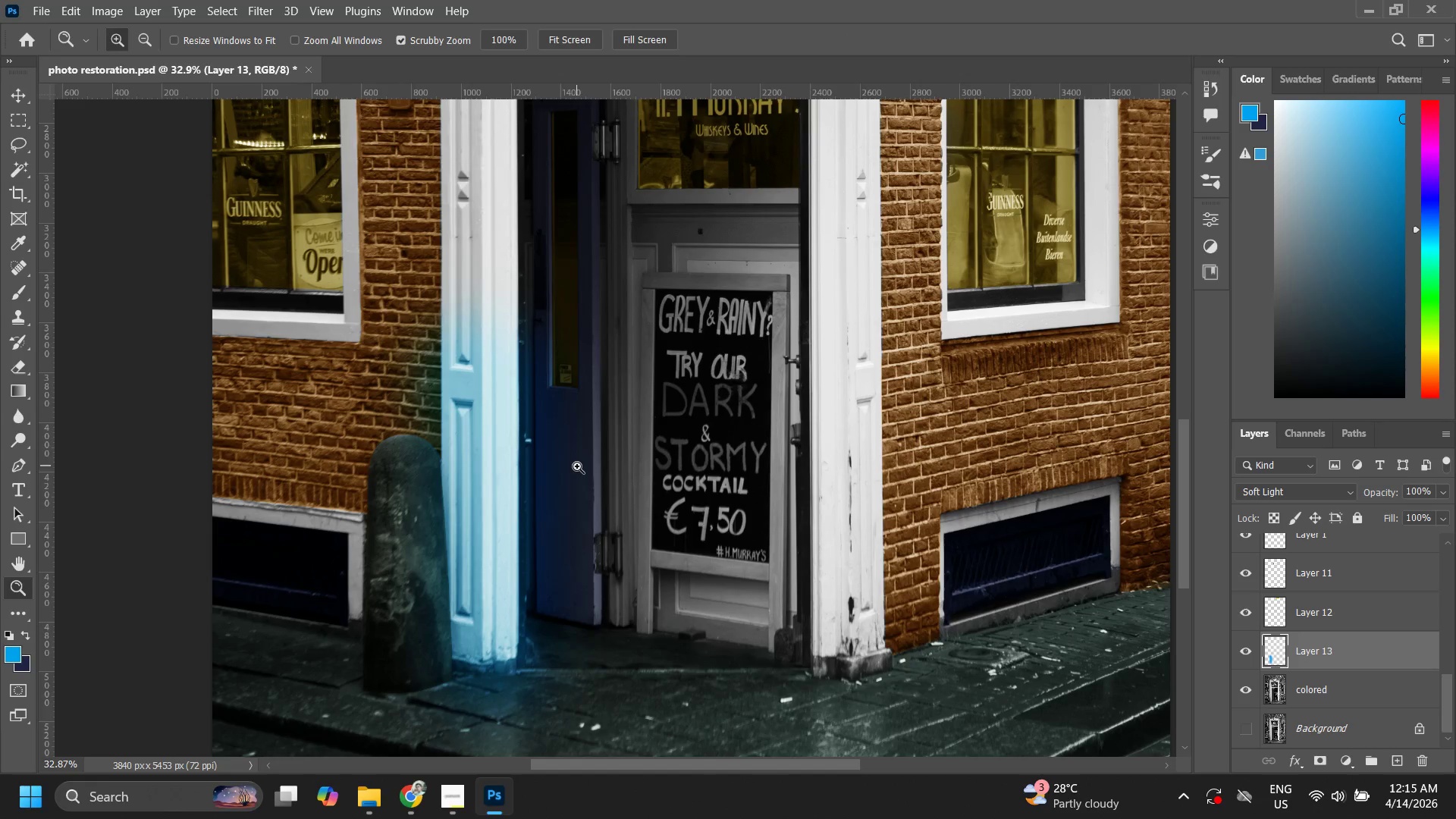 
left_click_drag(start_coordinate=[574, 466], to_coordinate=[475, 585])
 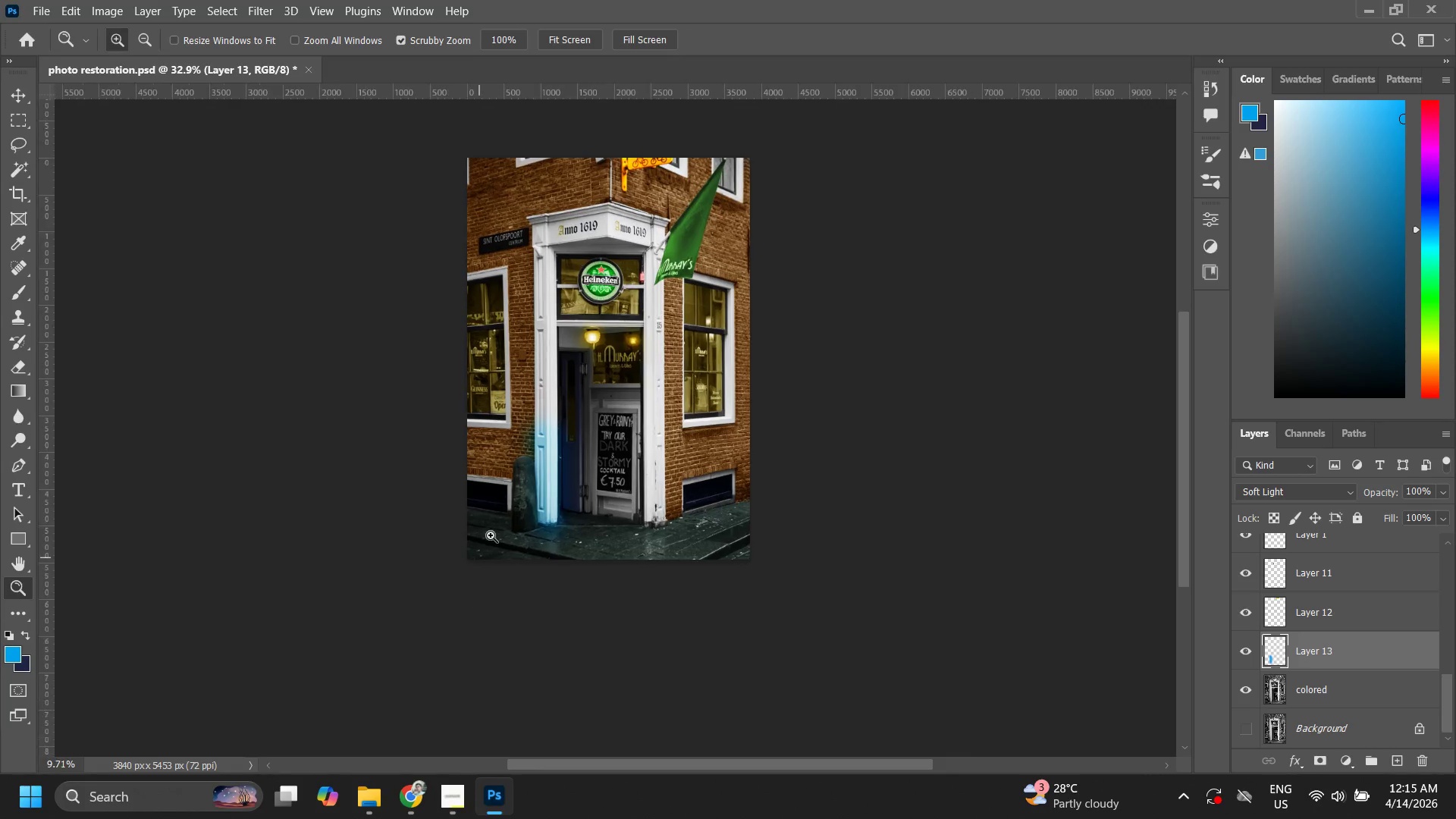 
key(Control+Z)
 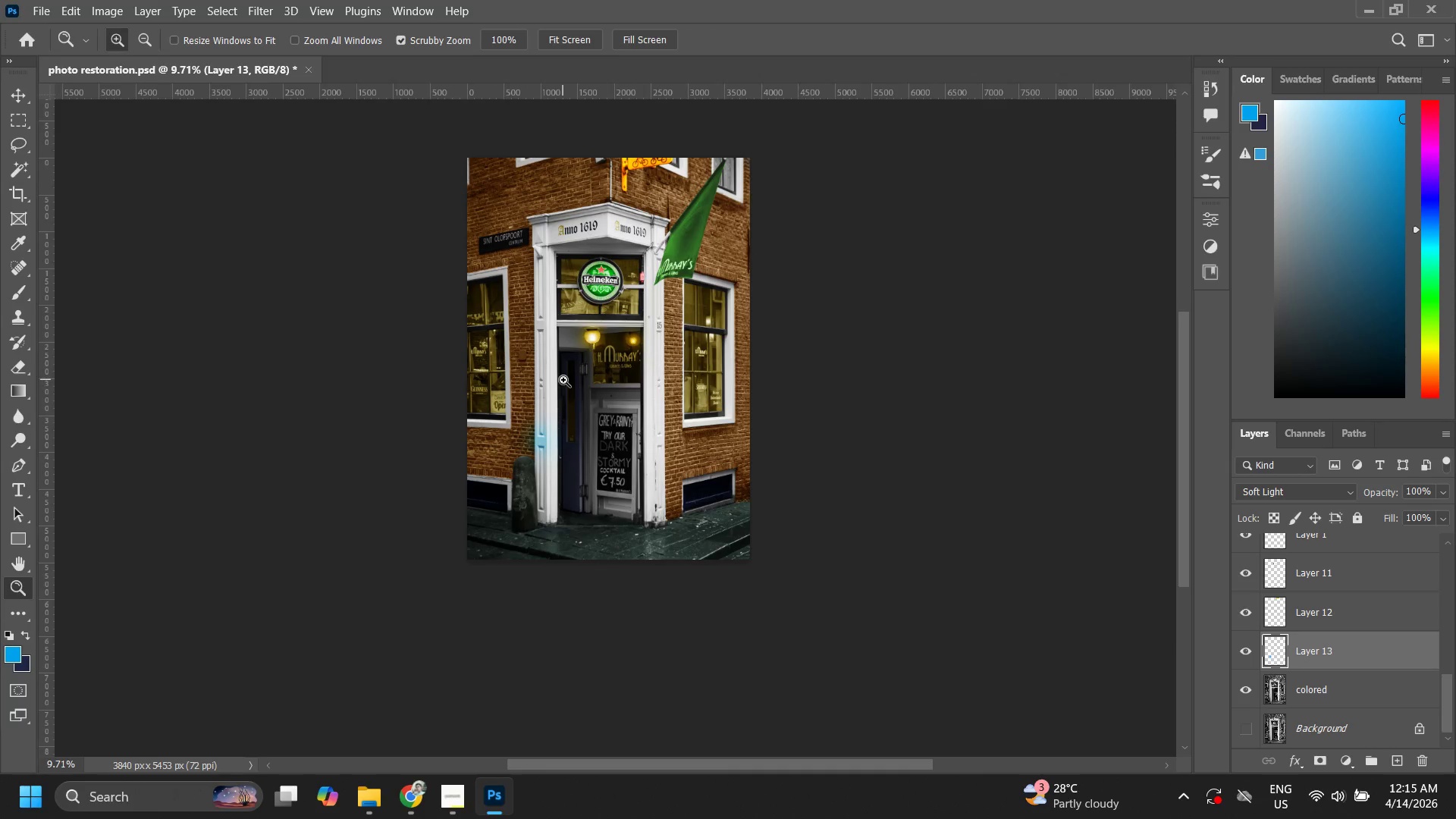 
type(zz)
 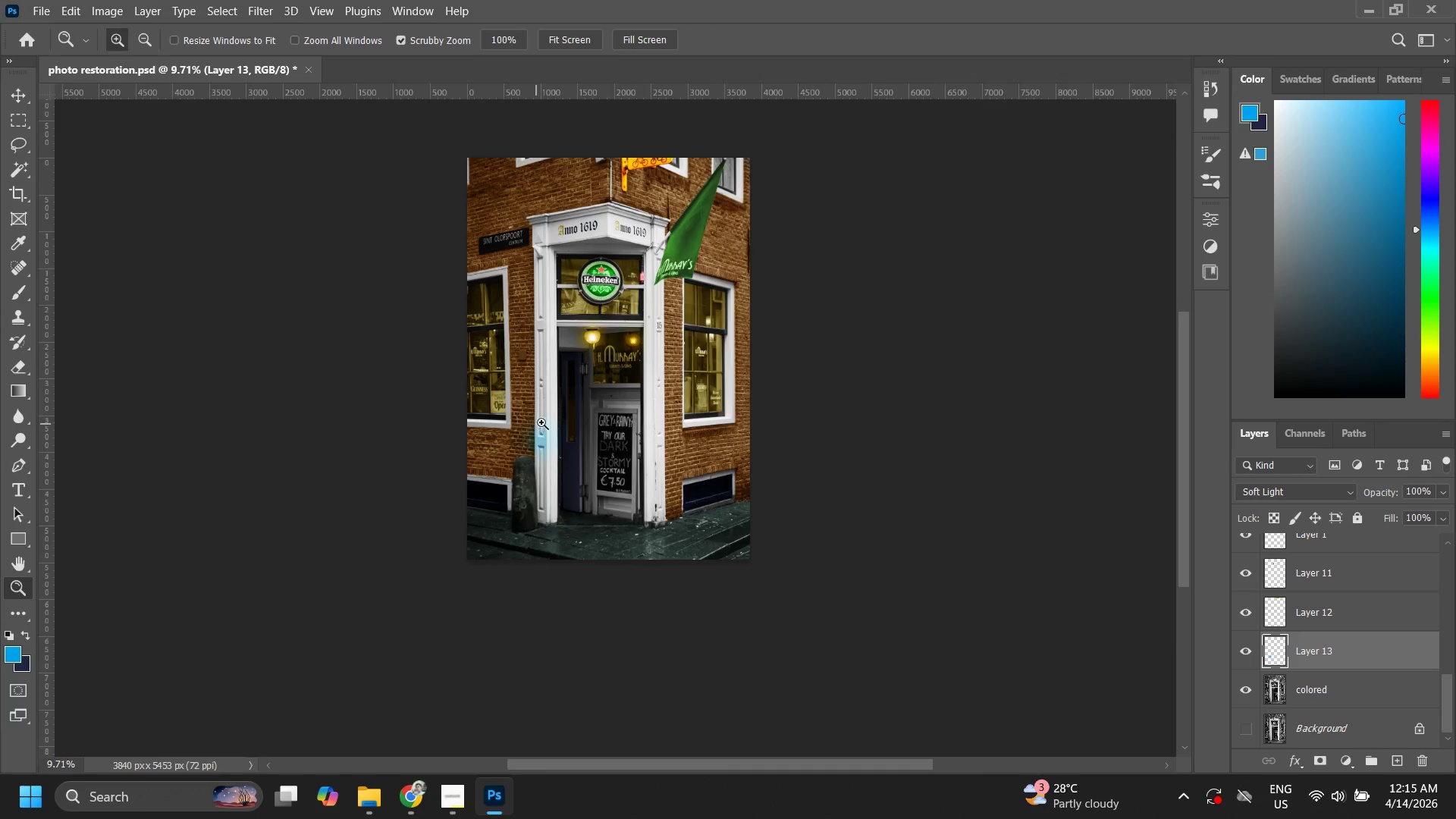 
left_click_drag(start_coordinate=[551, 417], to_coordinate=[613, 359])
 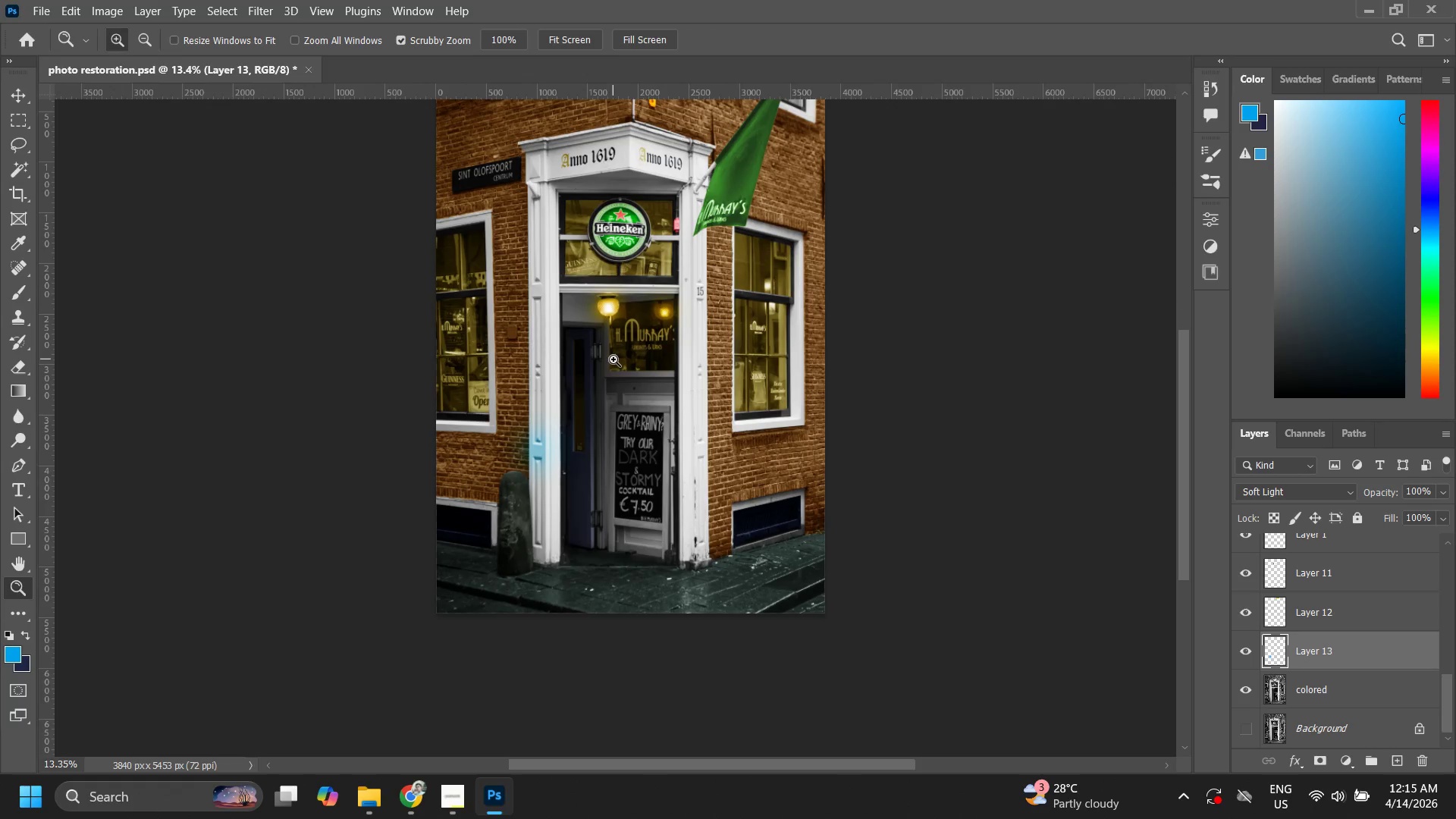 
key(Control+ControlLeft)
 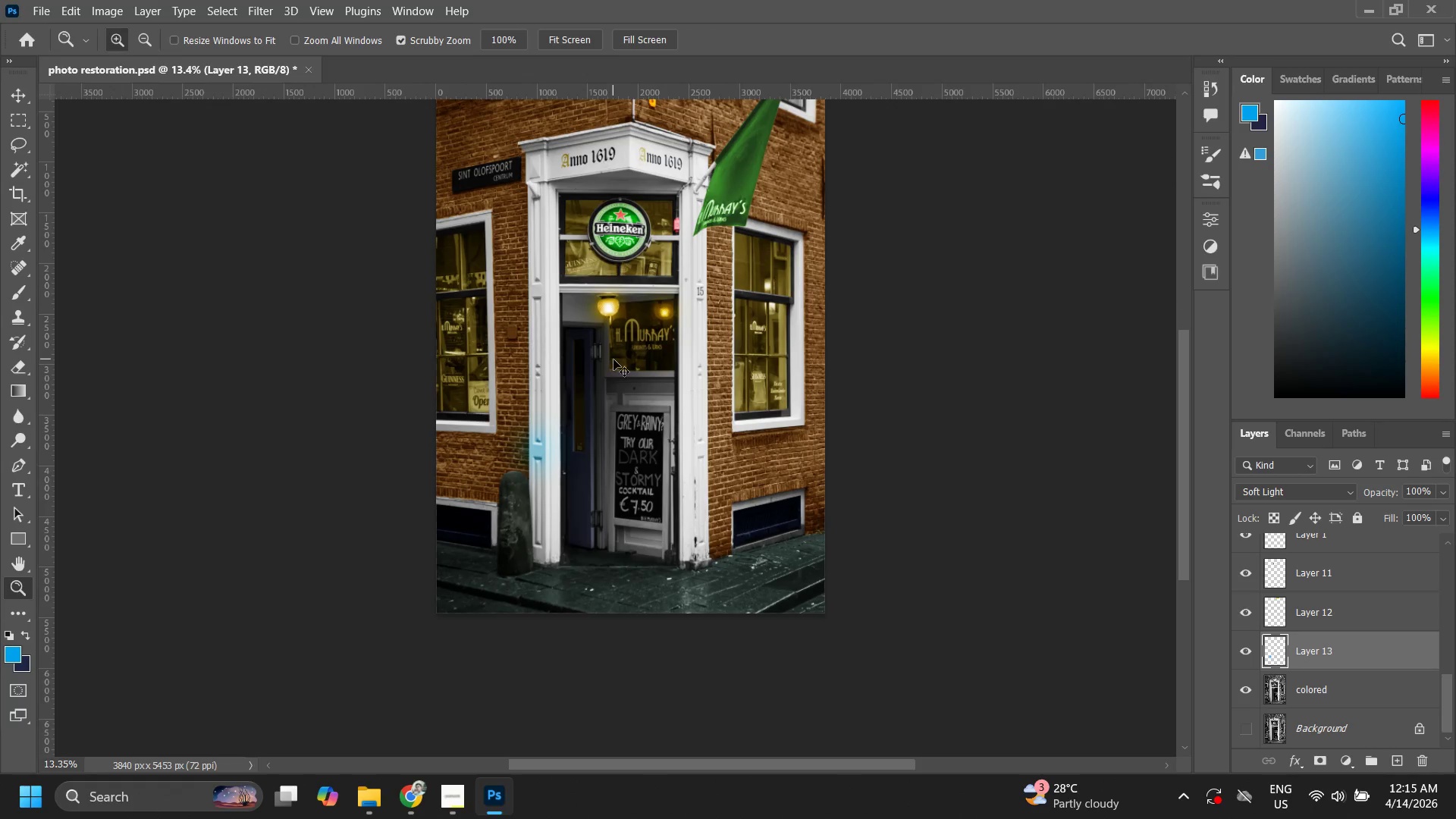 
key(Control+Z)
 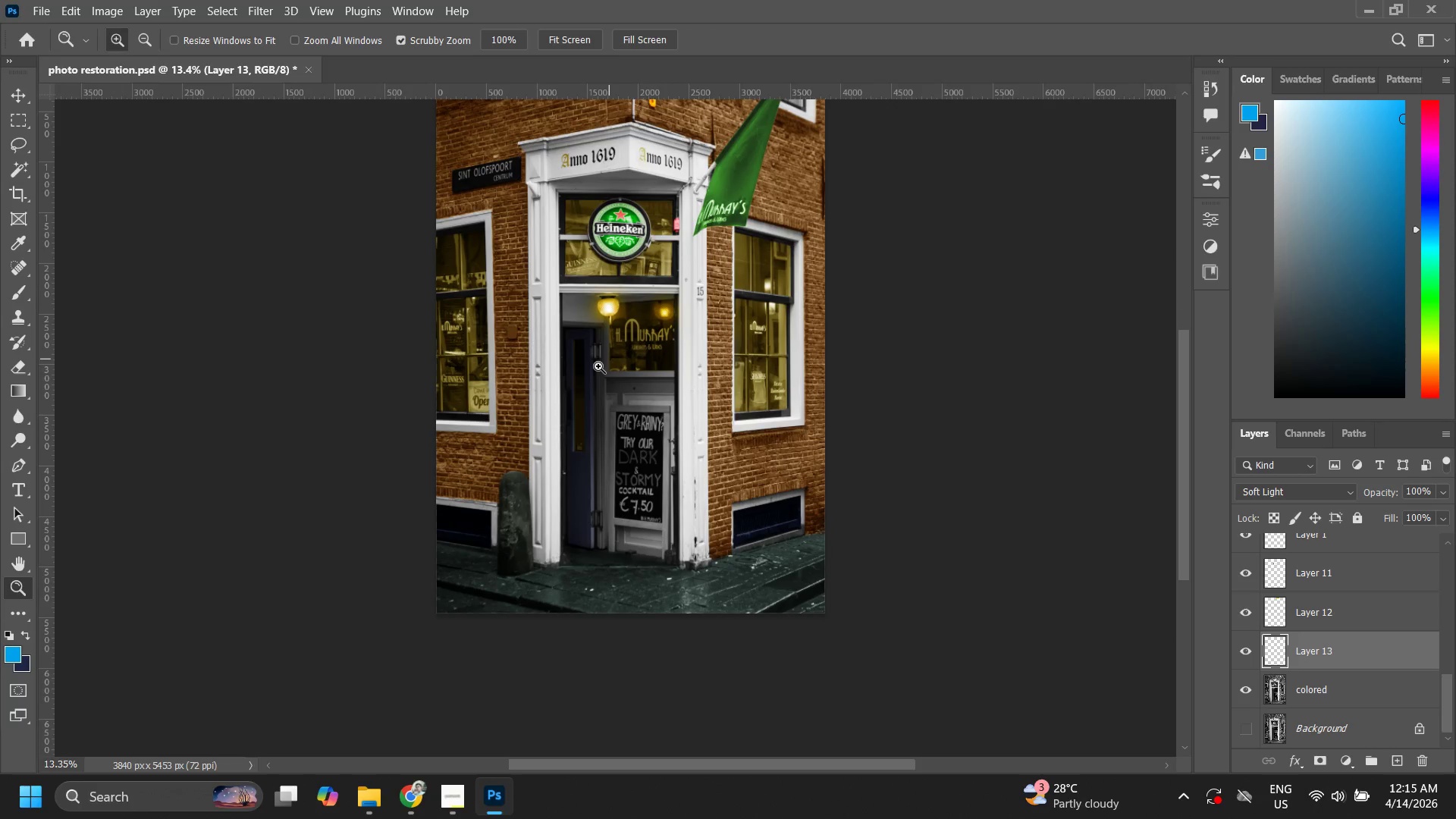 
left_click_drag(start_coordinate=[595, 368], to_coordinate=[640, 350])
 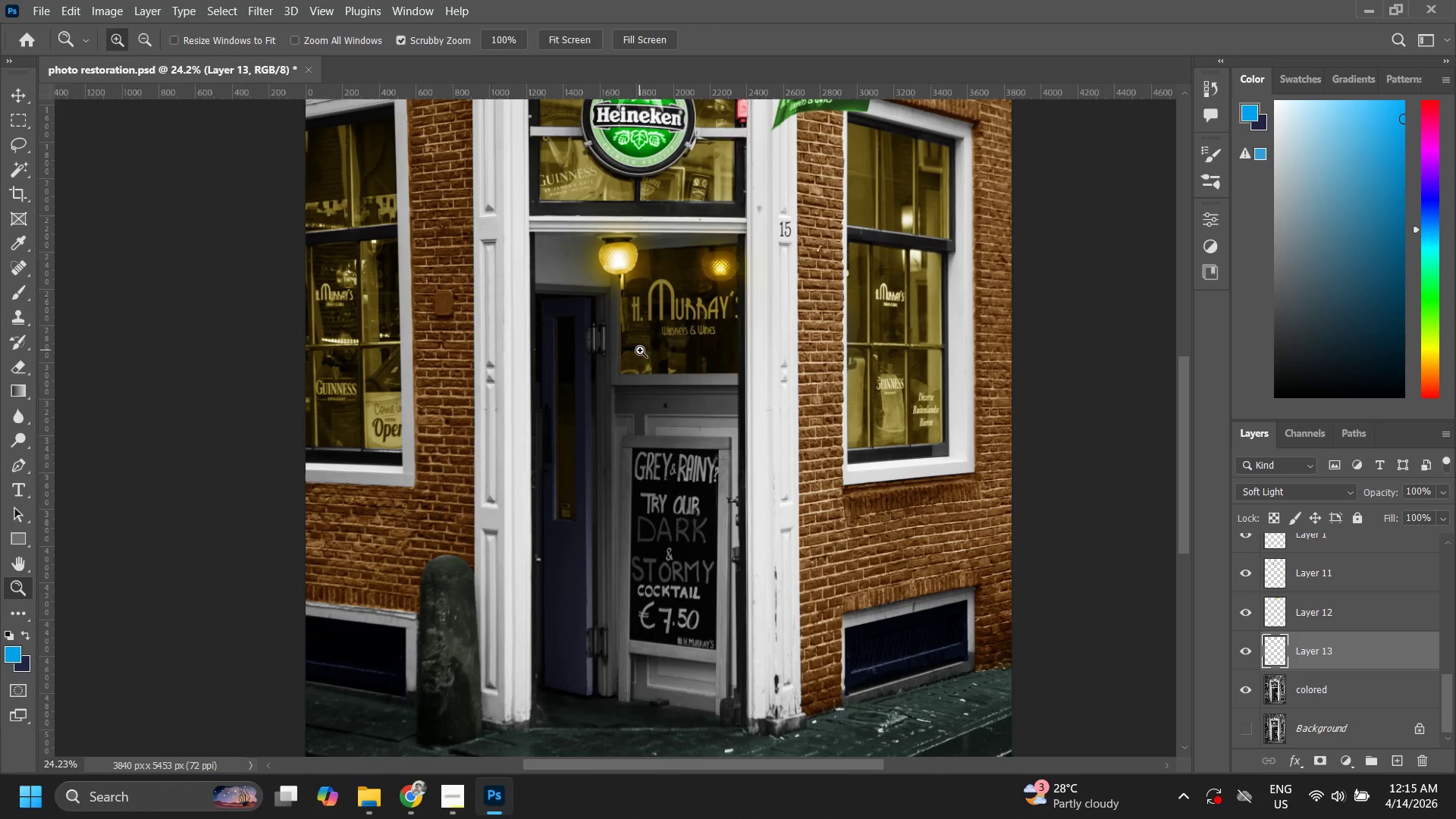 
hold_key(key=Space, duration=0.95)
 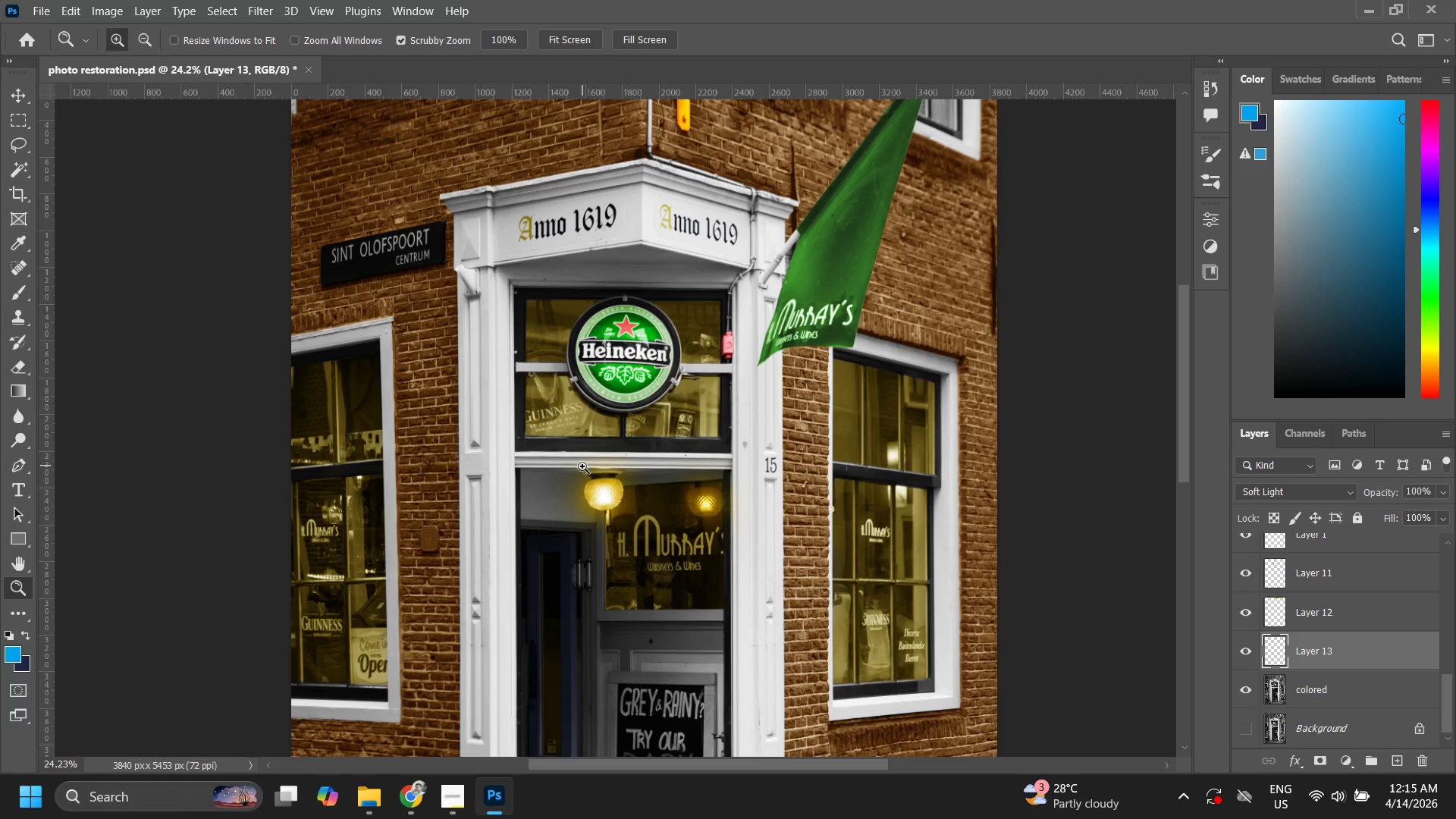 
left_click_drag(start_coordinate=[637, 315], to_coordinate=[623, 551])
 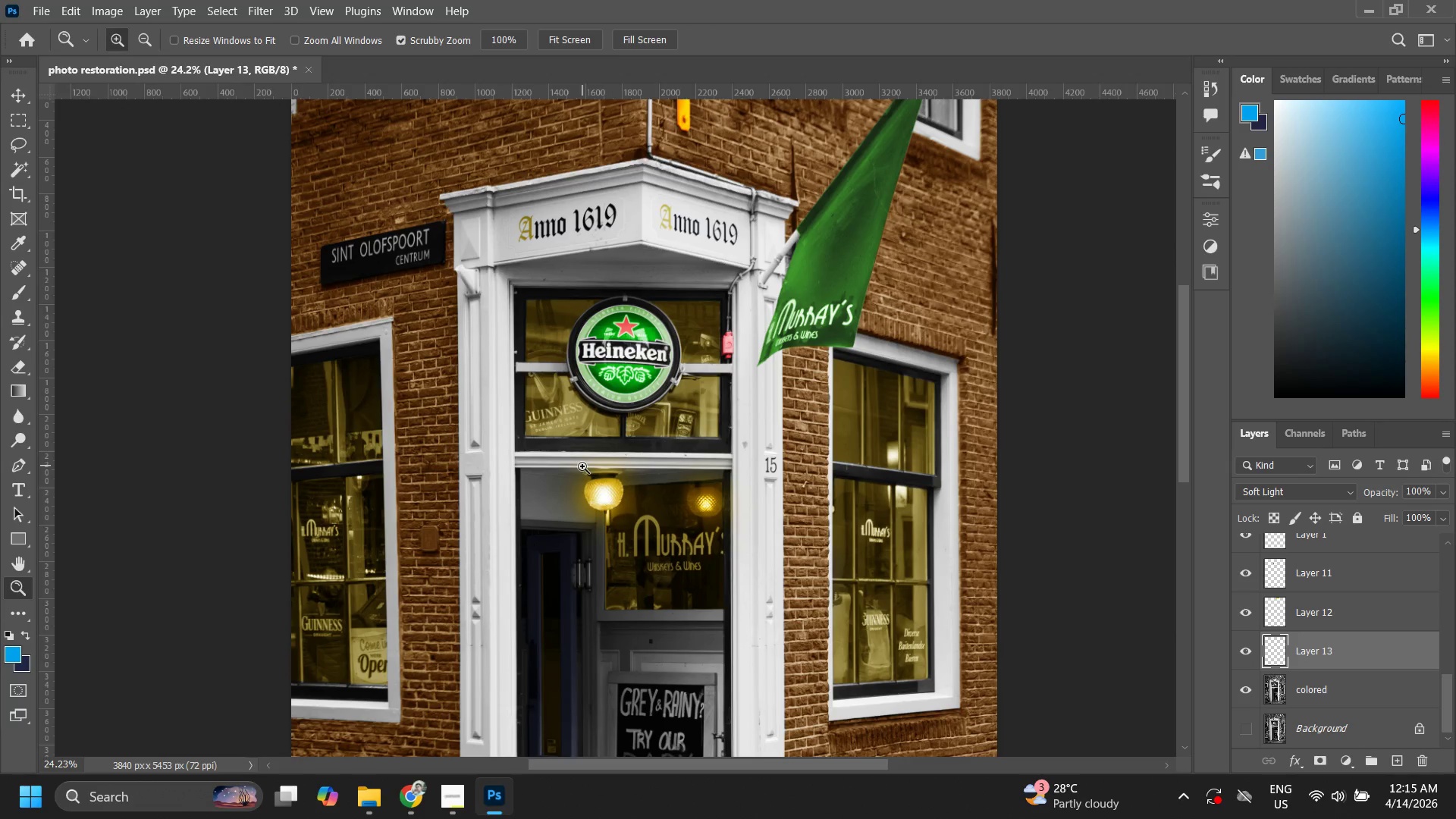 
left_click_drag(start_coordinate=[584, 466], to_coordinate=[543, 509])
 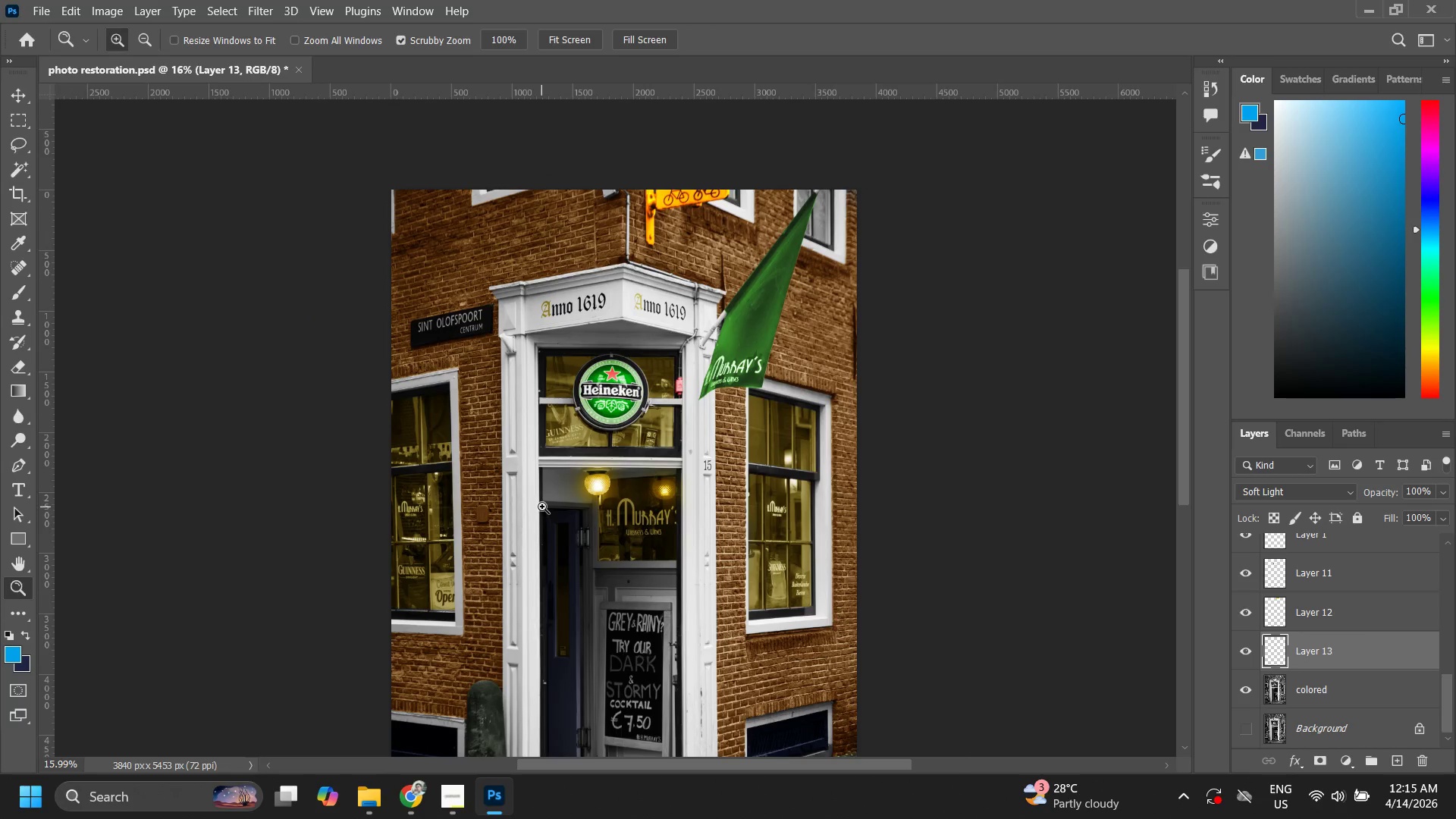 
left_click_drag(start_coordinate=[542, 505], to_coordinate=[571, 426])
 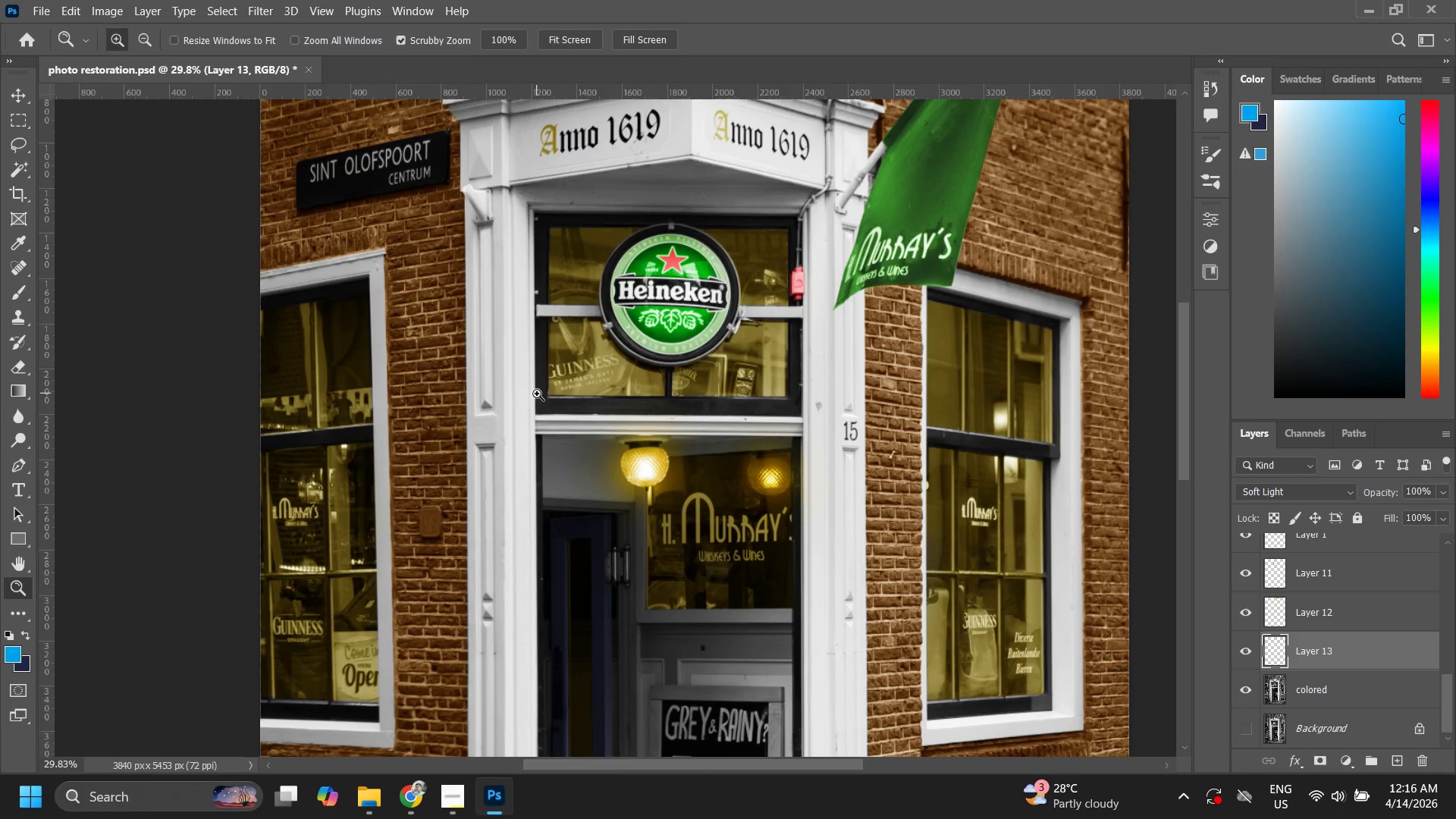 
left_click_drag(start_coordinate=[719, 641], to_coordinate=[774, 546])
 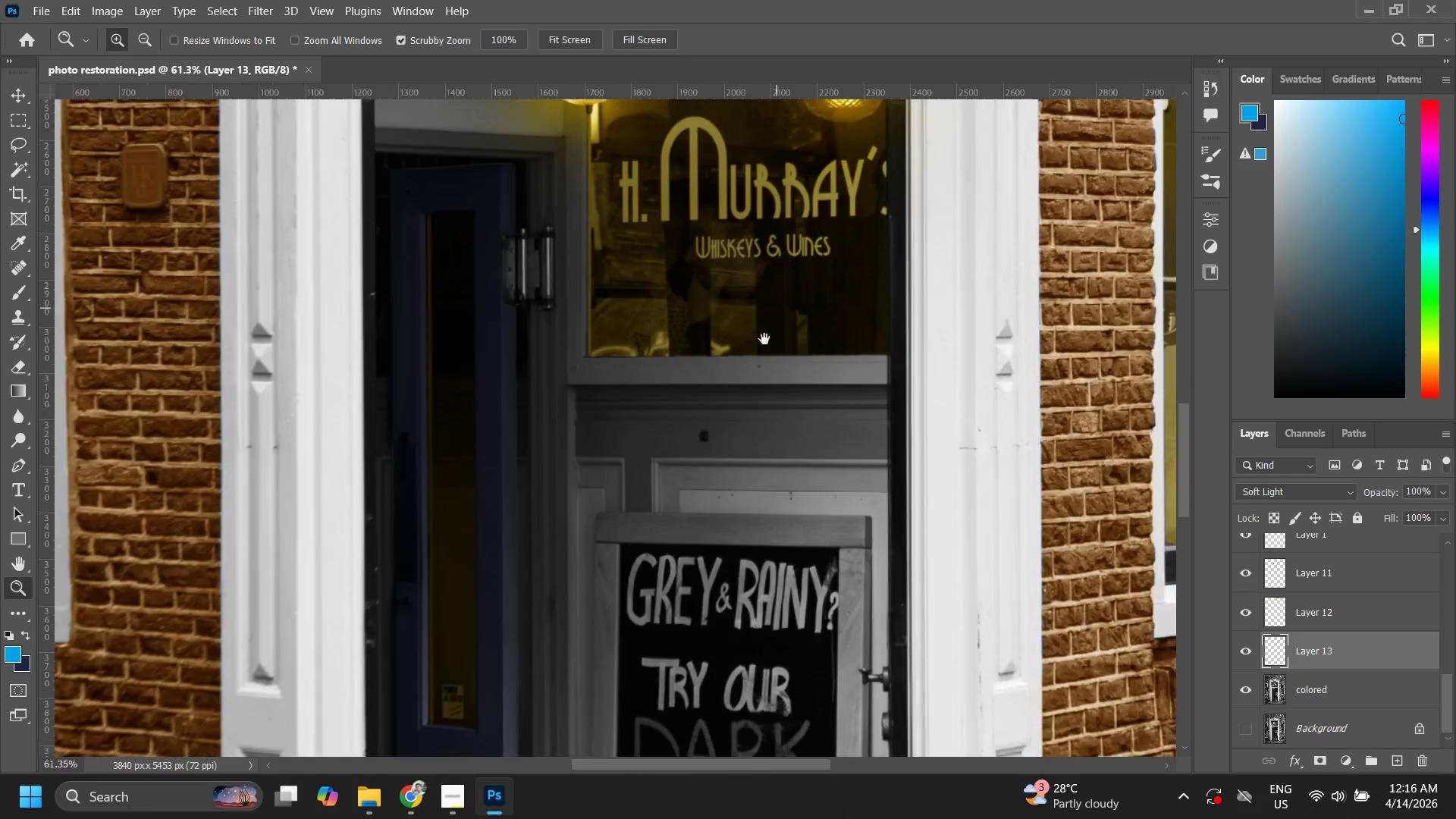 
hold_key(key=Space, duration=0.47)
 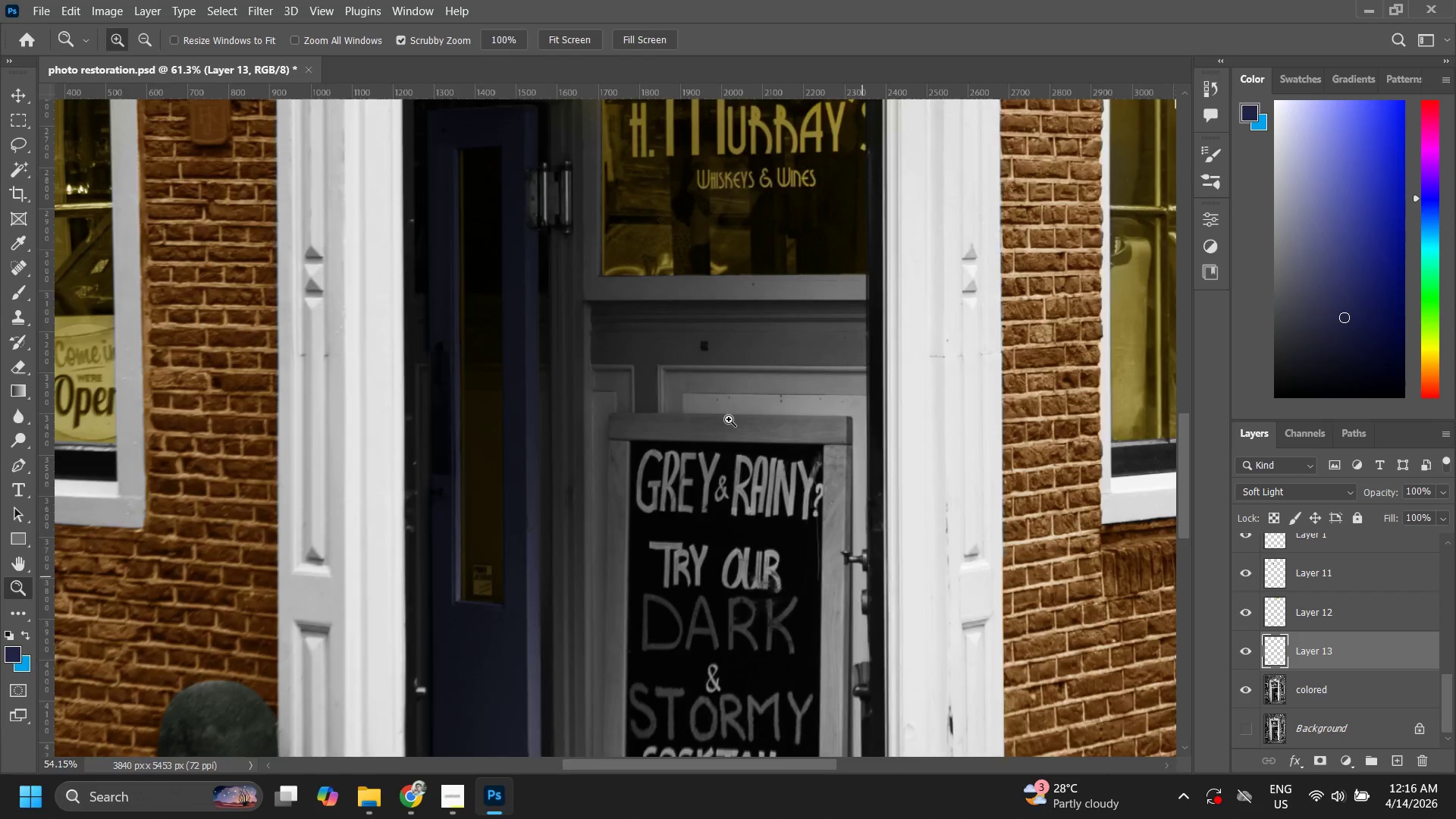 
left_click_drag(start_coordinate=[746, 560], to_coordinate=[764, 339])
 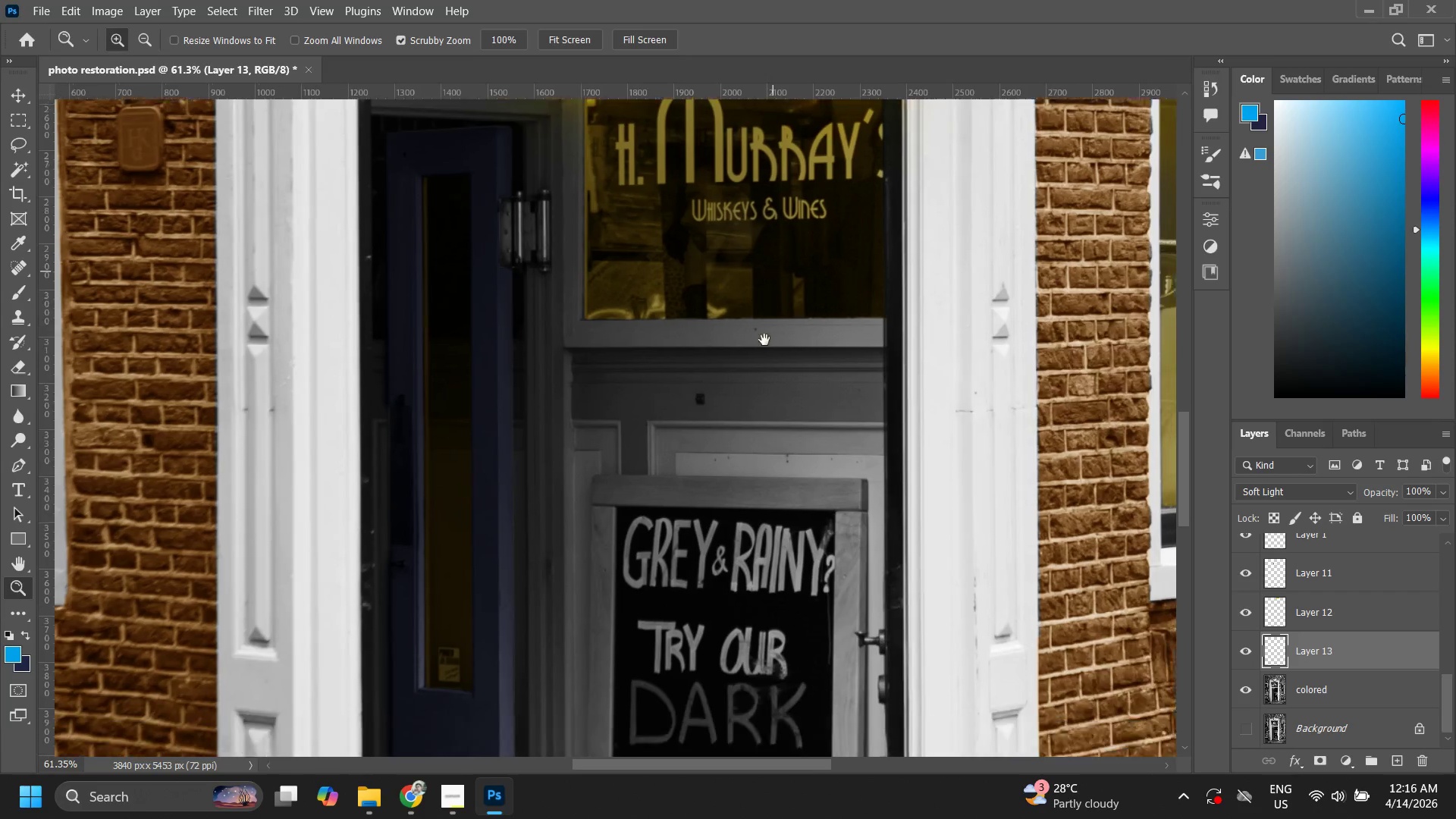 
type(x xxxnb)
 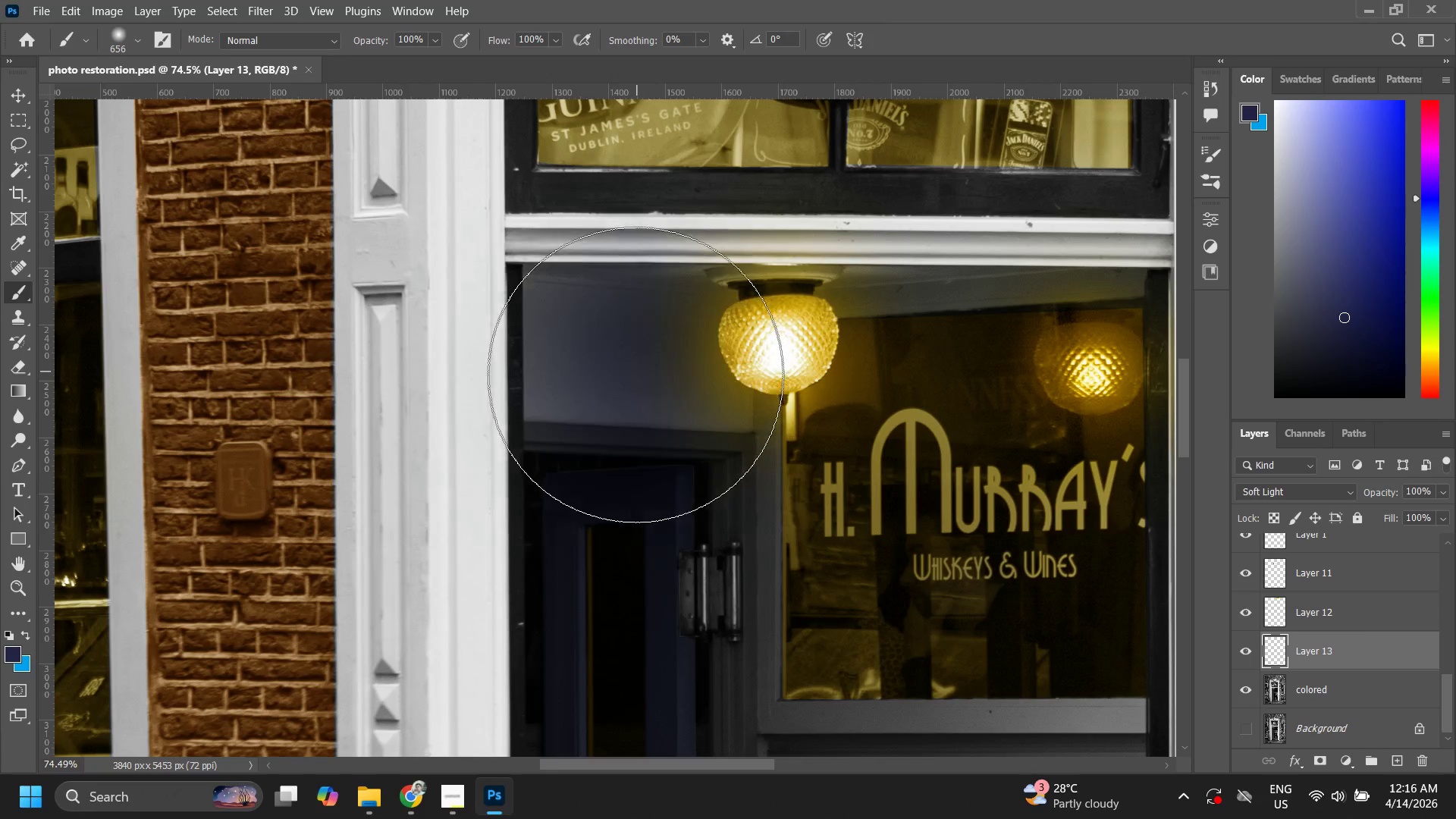 
left_click_drag(start_coordinate=[774, 345], to_coordinate=[719, 427])
 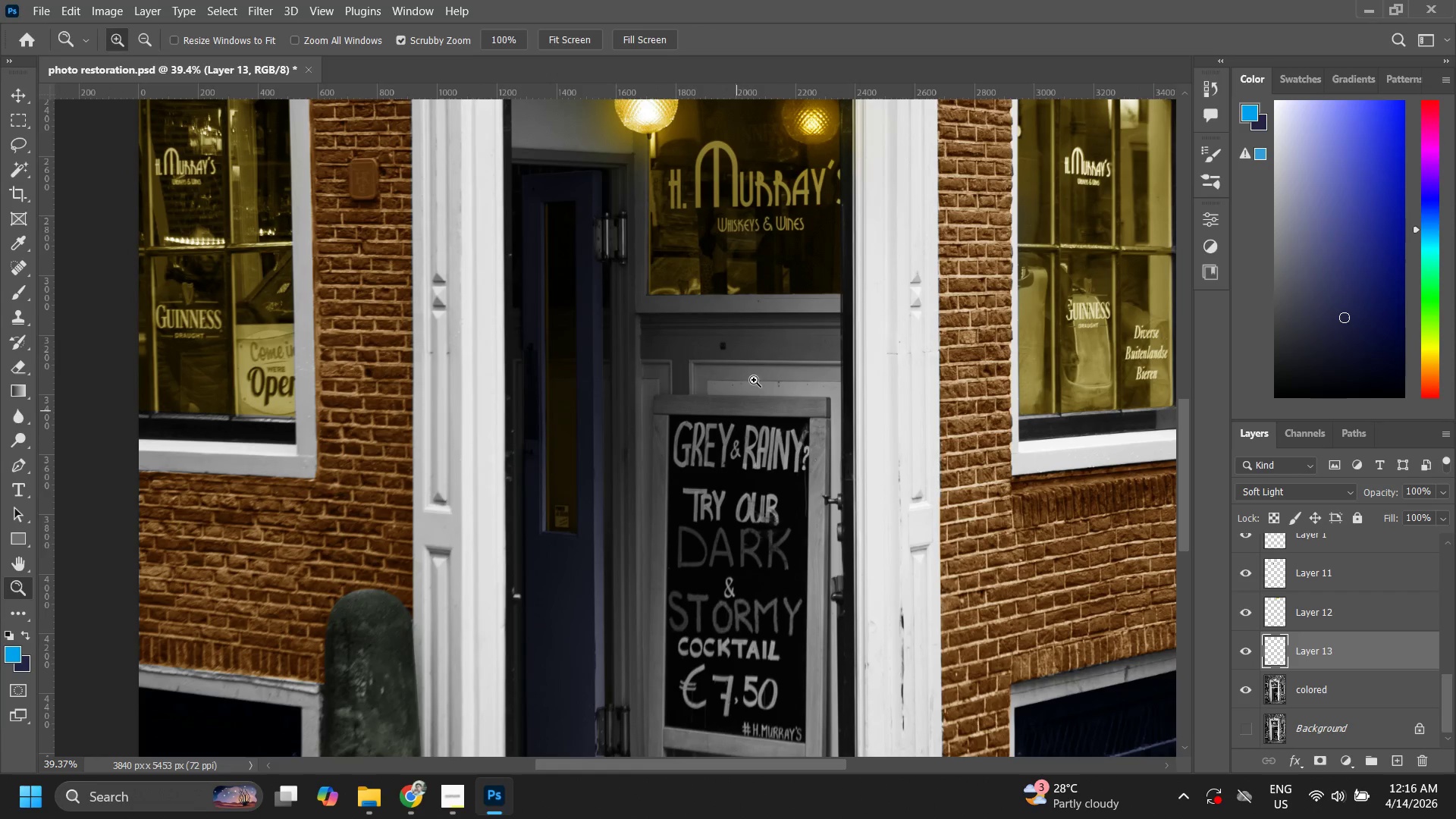 
left_click_drag(start_coordinate=[794, 315], to_coordinate=[866, 264])
 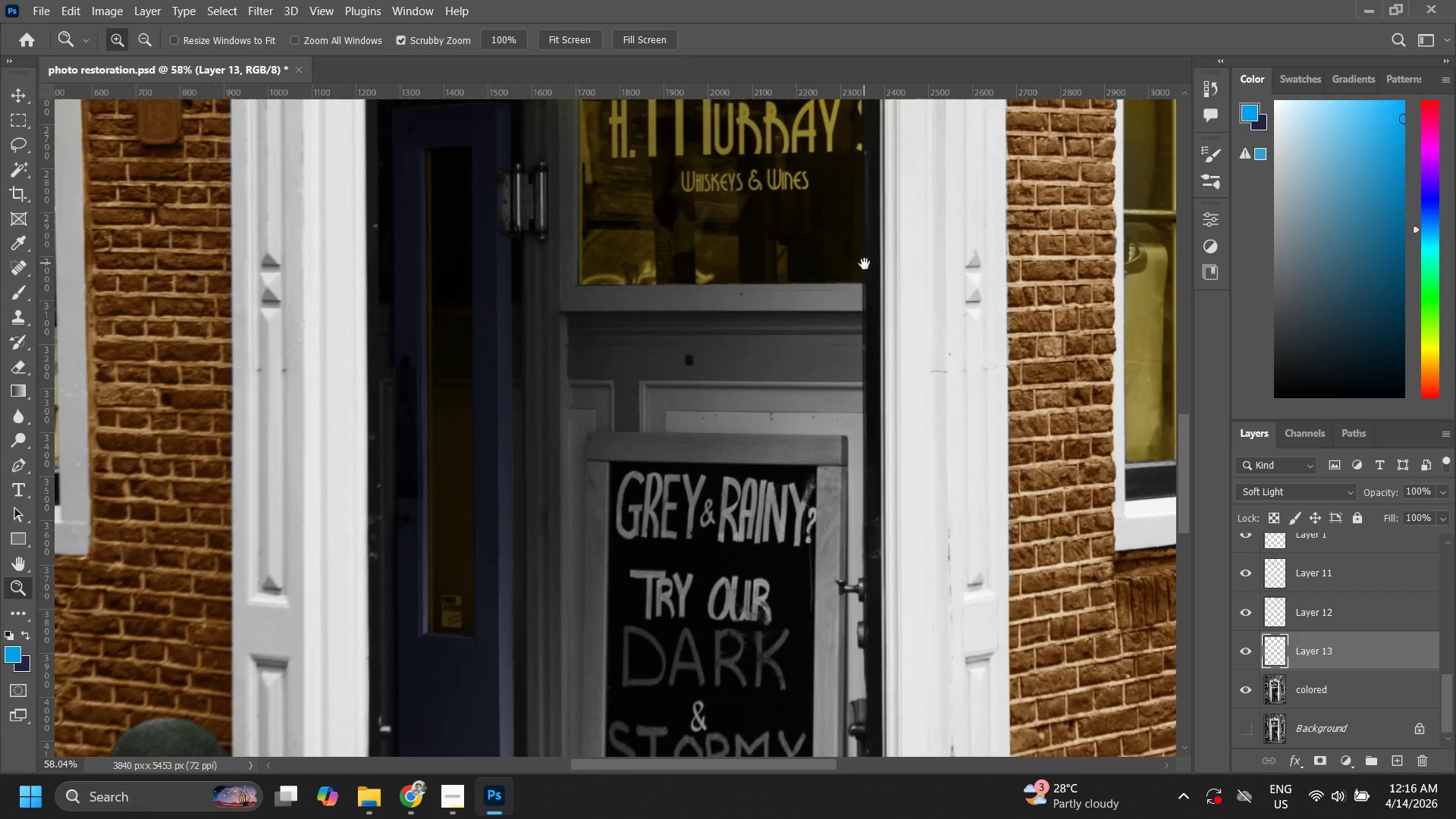 
left_click_drag(start_coordinate=[802, 308], to_coordinate=[811, 246])
 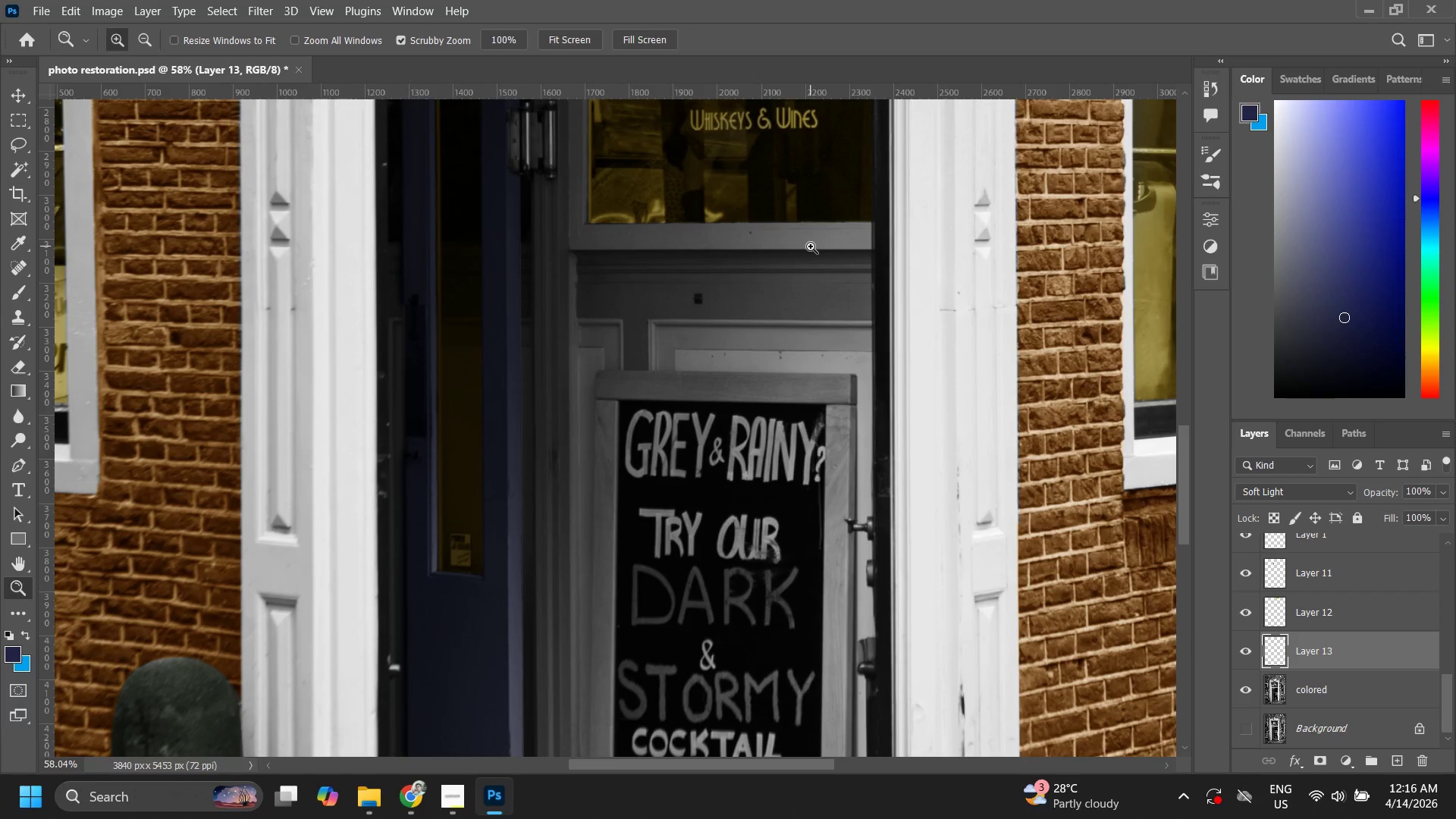 
left_click_drag(start_coordinate=[811, 246], to_coordinate=[751, 304])
 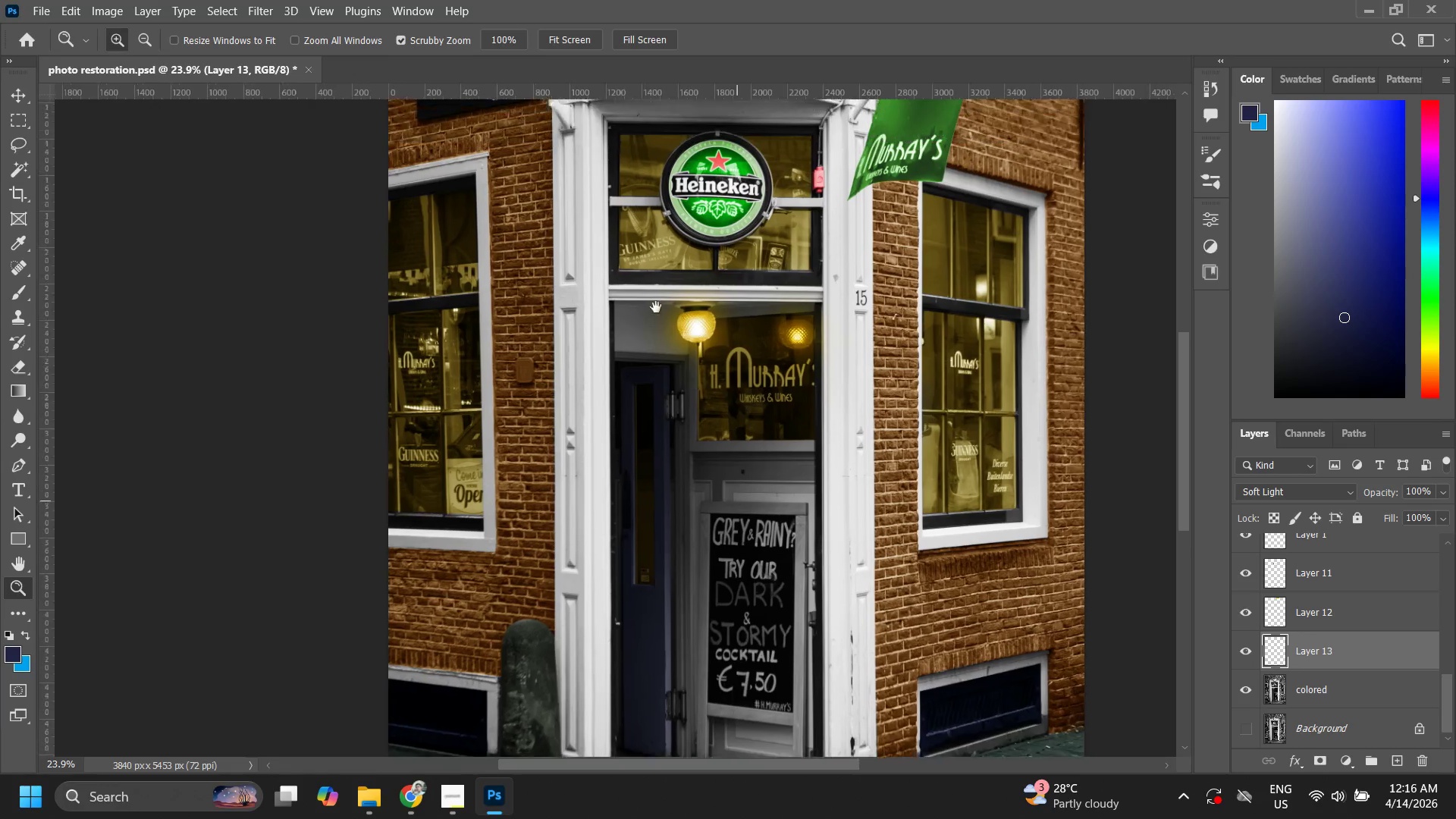 
left_click_drag(start_coordinate=[758, 290], to_coordinate=[745, 450])
 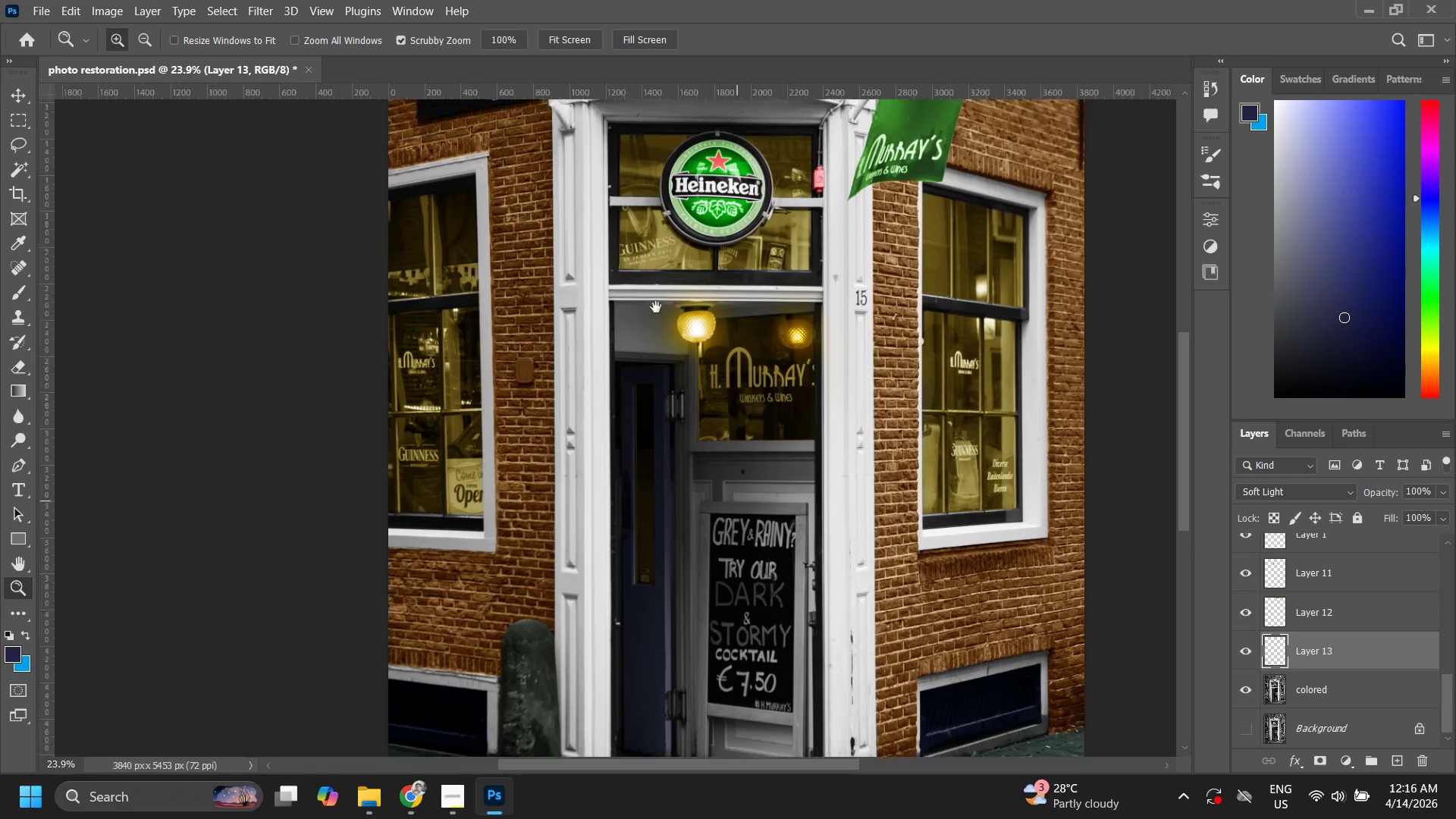 
left_click_drag(start_coordinate=[657, 306], to_coordinate=[723, 267])
 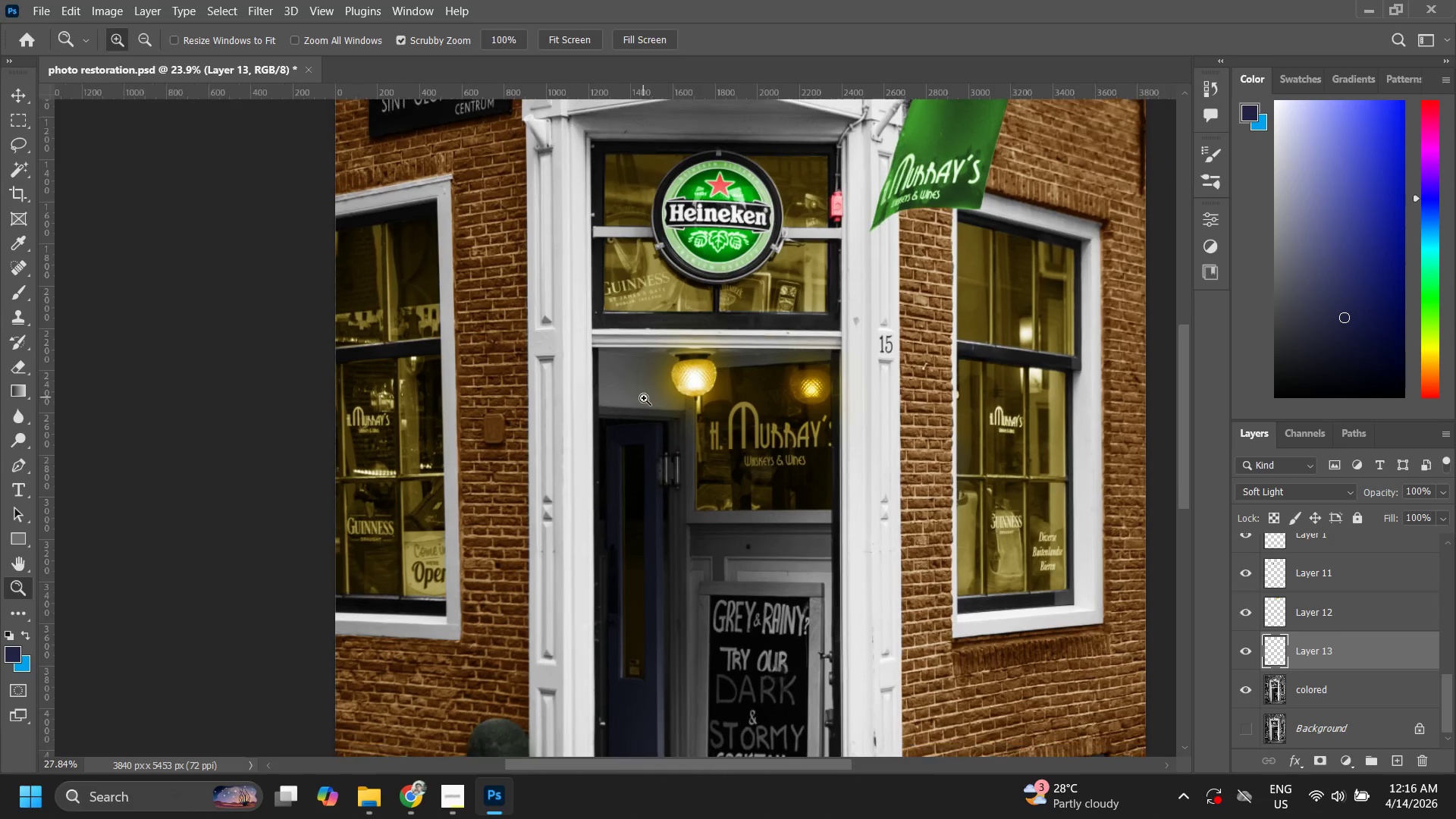 
left_click_drag(start_coordinate=[644, 398], to_coordinate=[707, 334])
 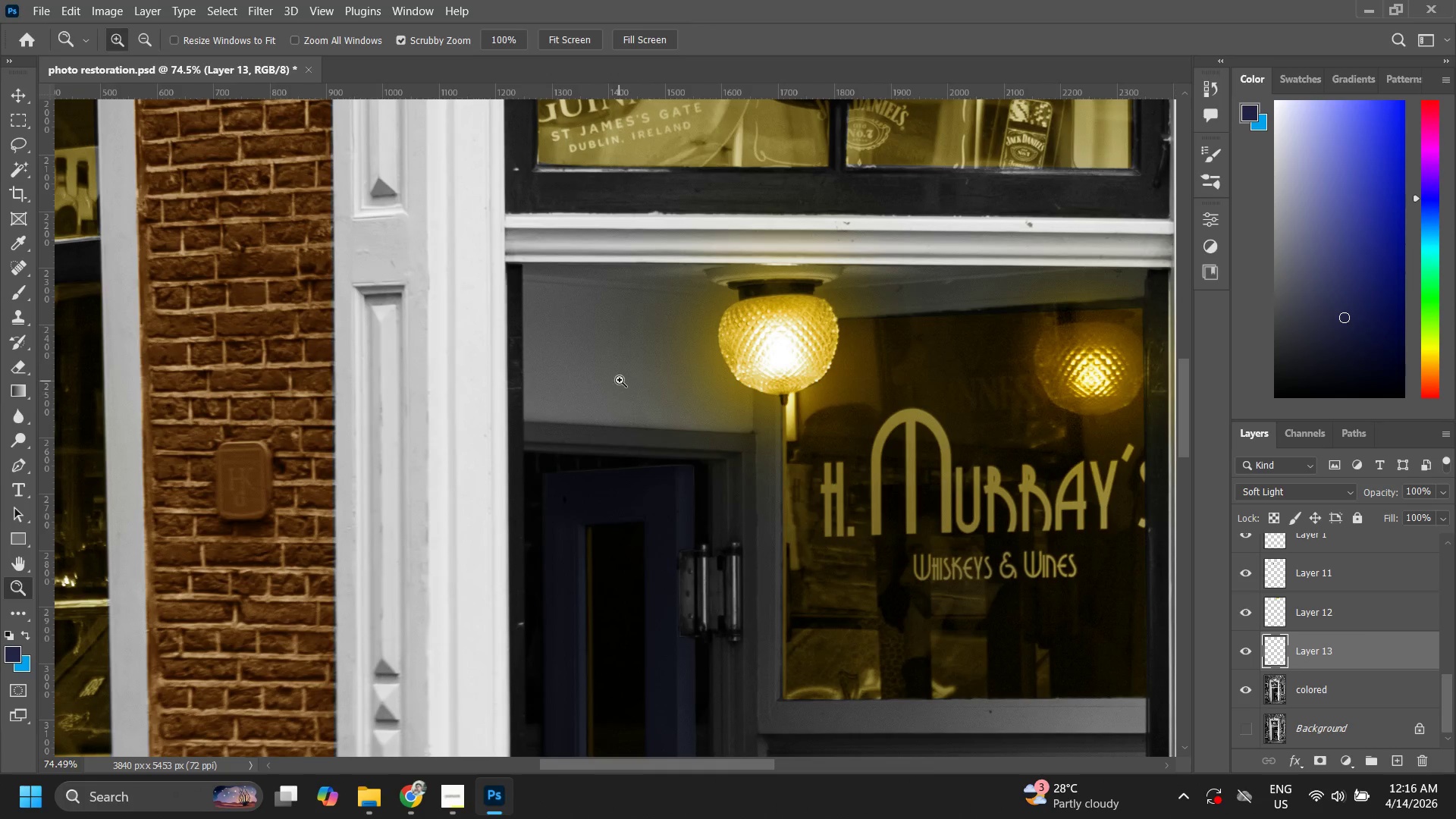 
left_click_drag(start_coordinate=[638, 372], to_coordinate=[623, 382])
 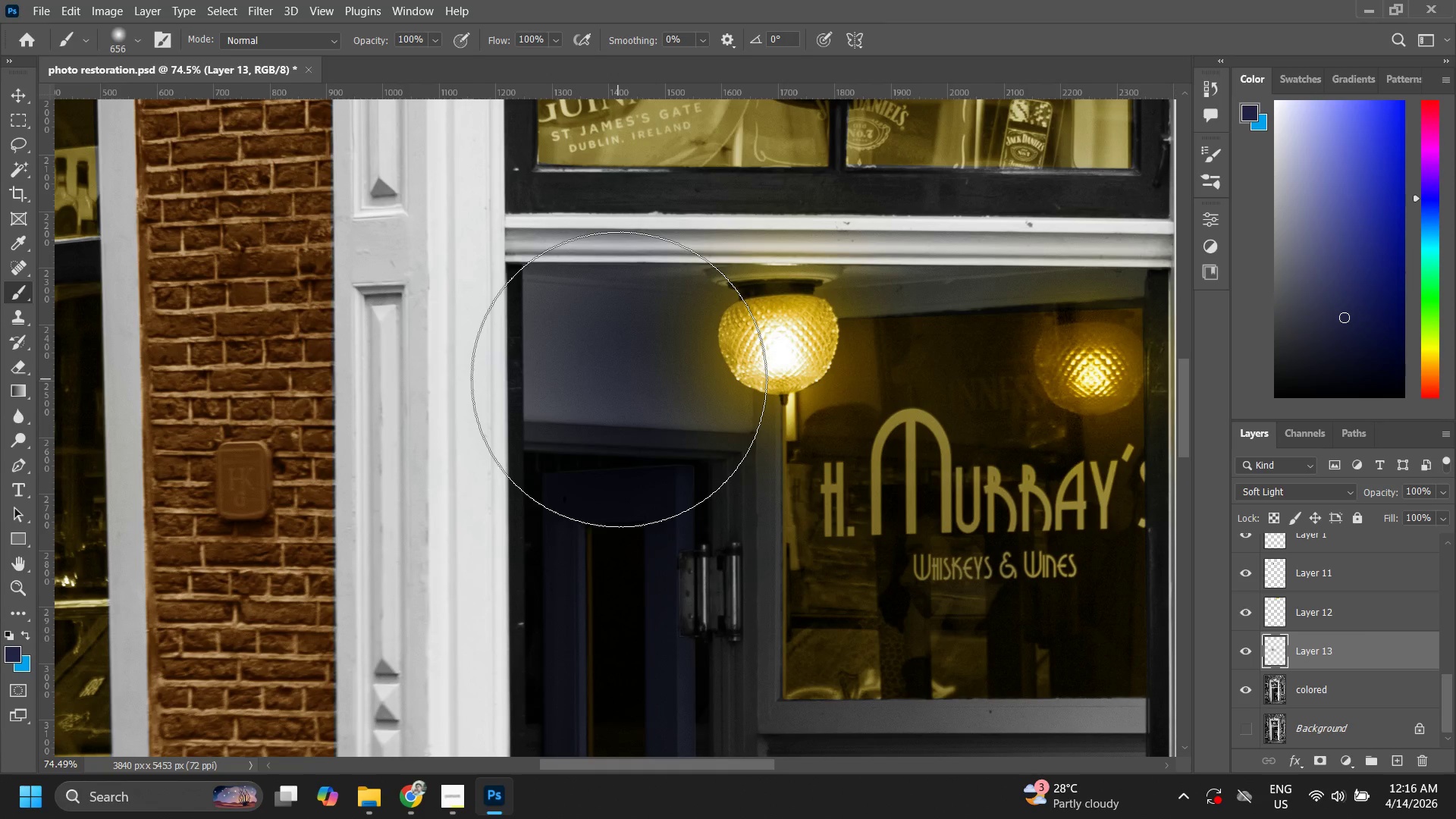 
key(Control+ControlLeft)
 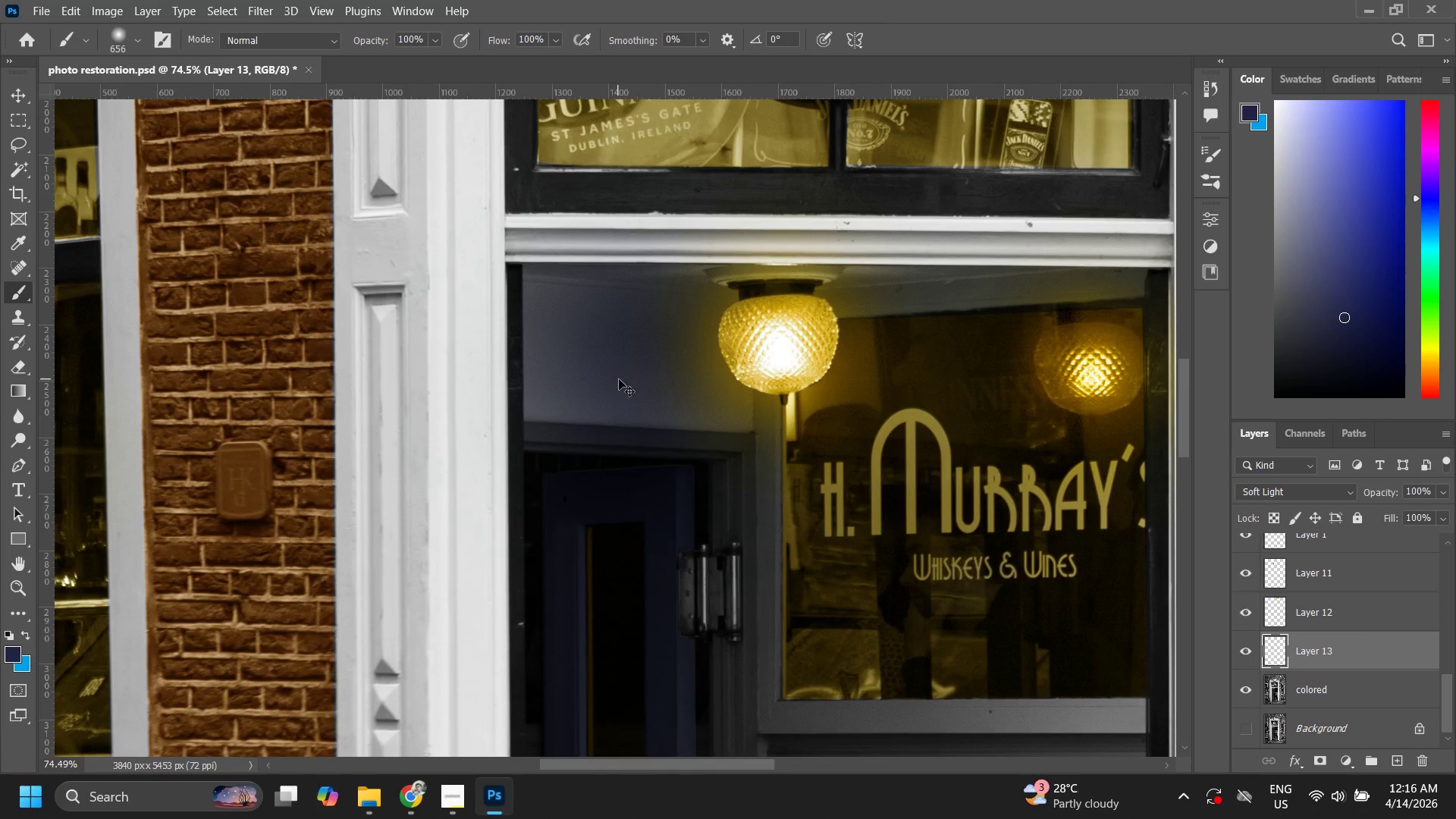 
key(Control+Z)
 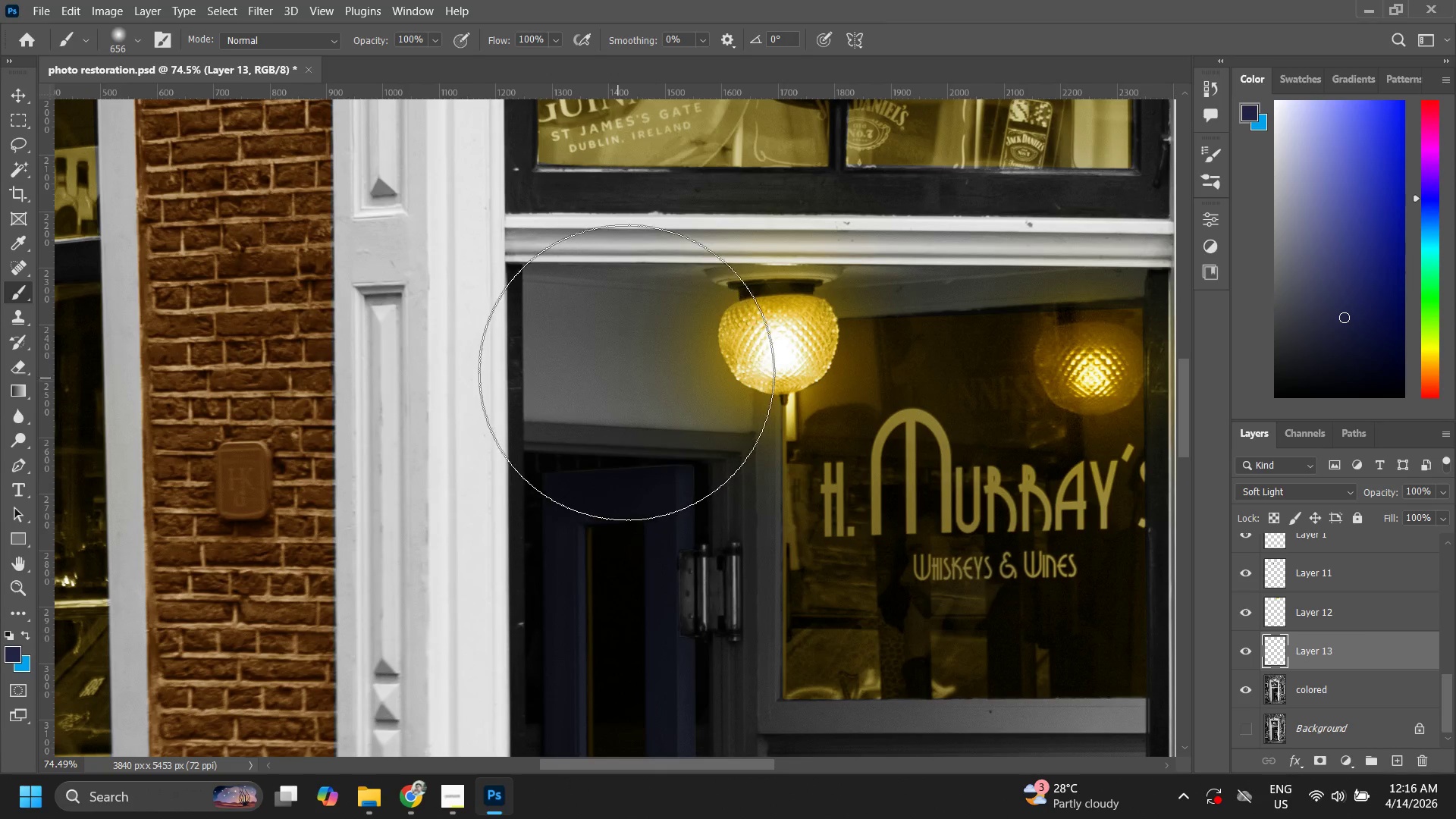 
key(Alt+AltLeft)
 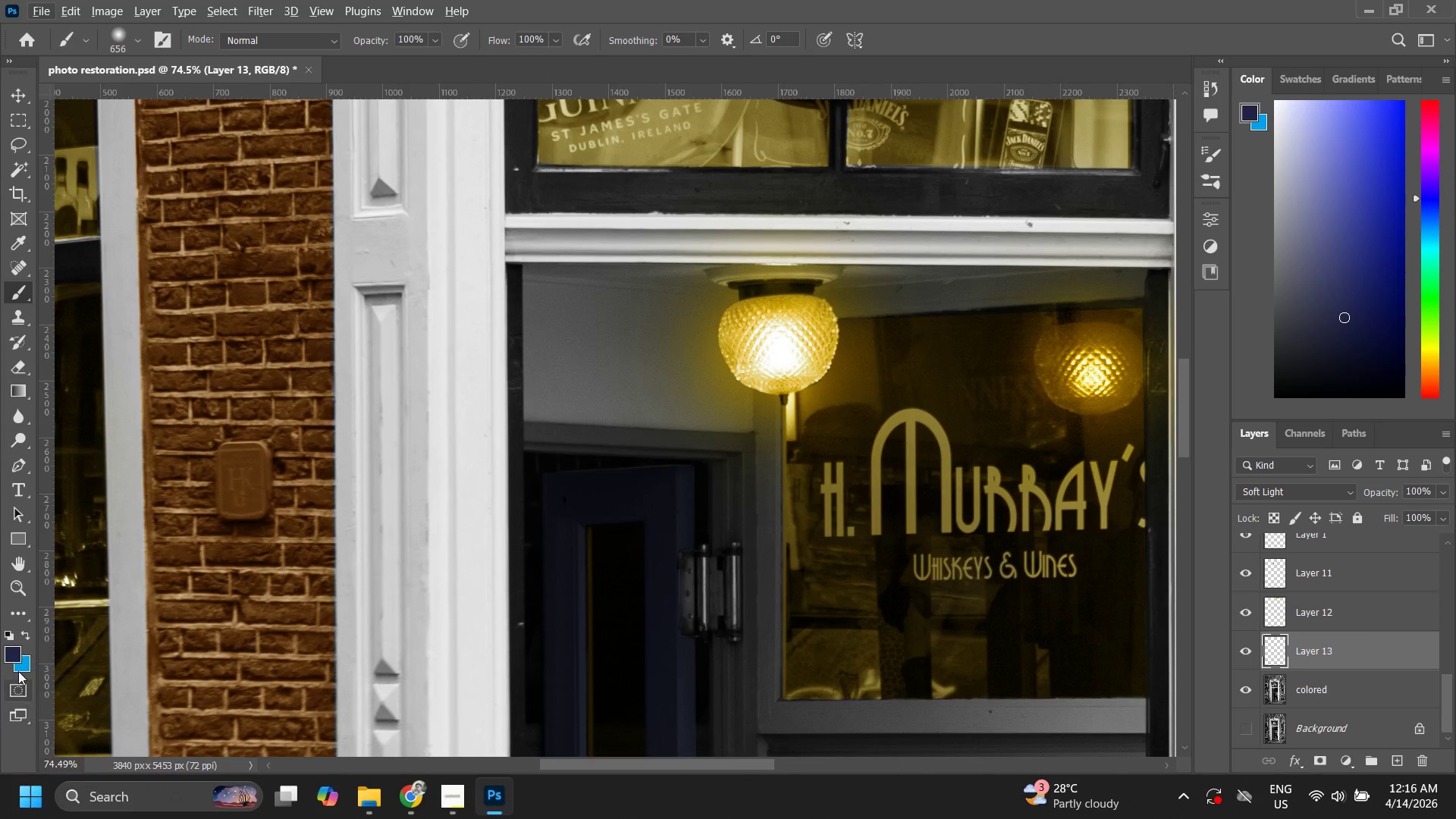 
left_click_drag(start_coordinate=[8, 655], to_coordinate=[648, 194])
 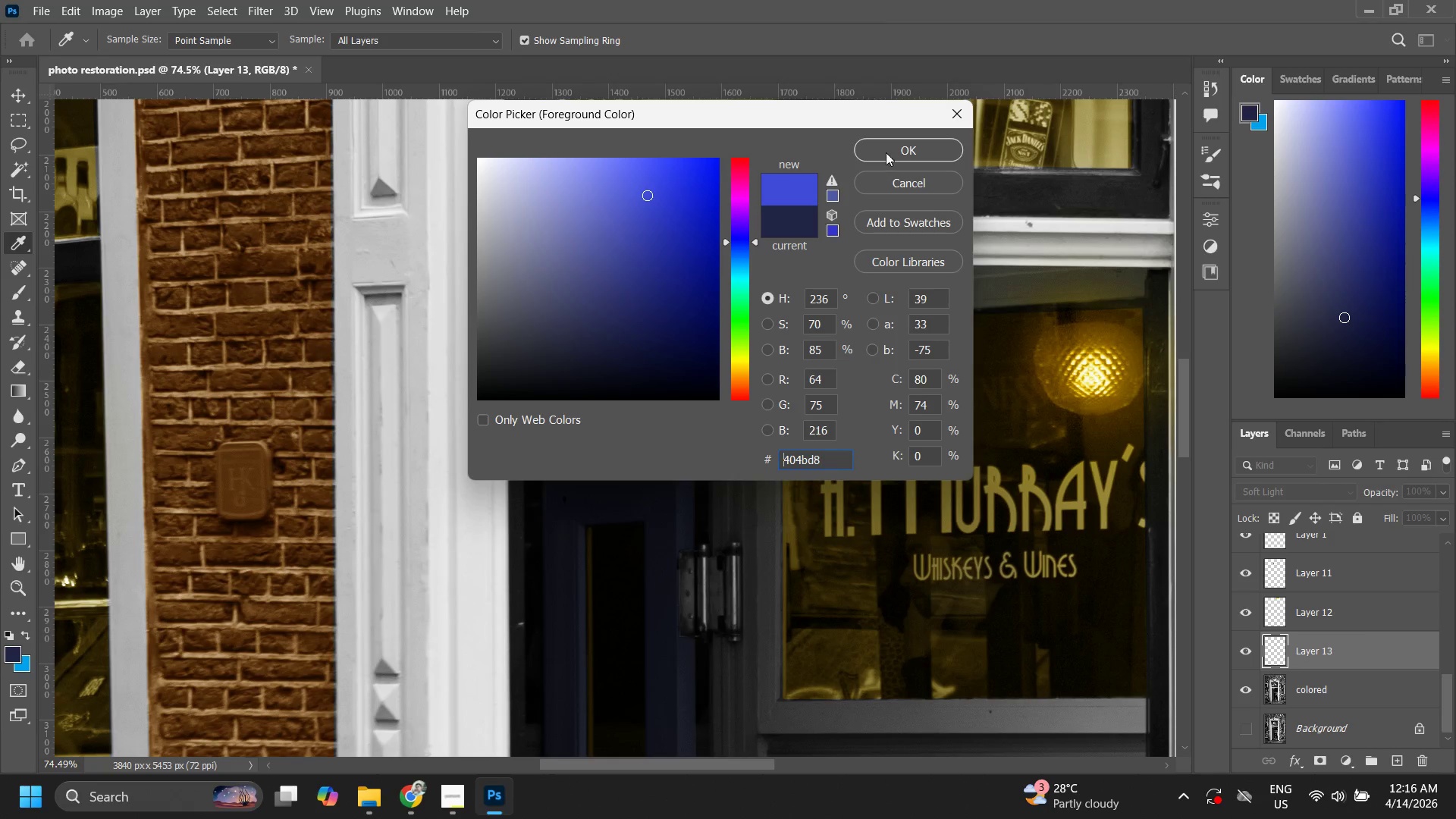 
left_click([889, 144])
 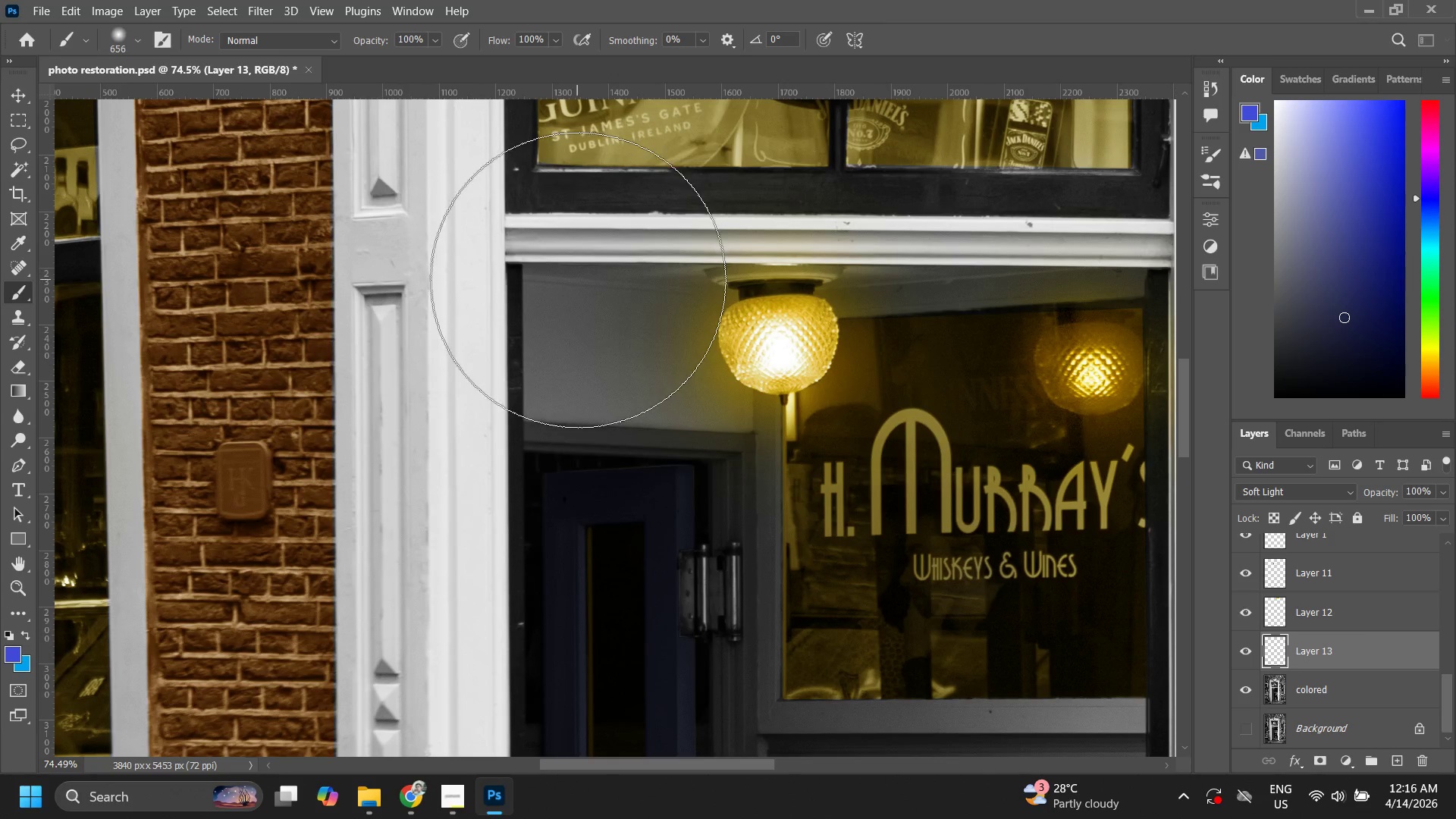 
left_click_drag(start_coordinate=[598, 310], to_coordinate=[600, 318])
 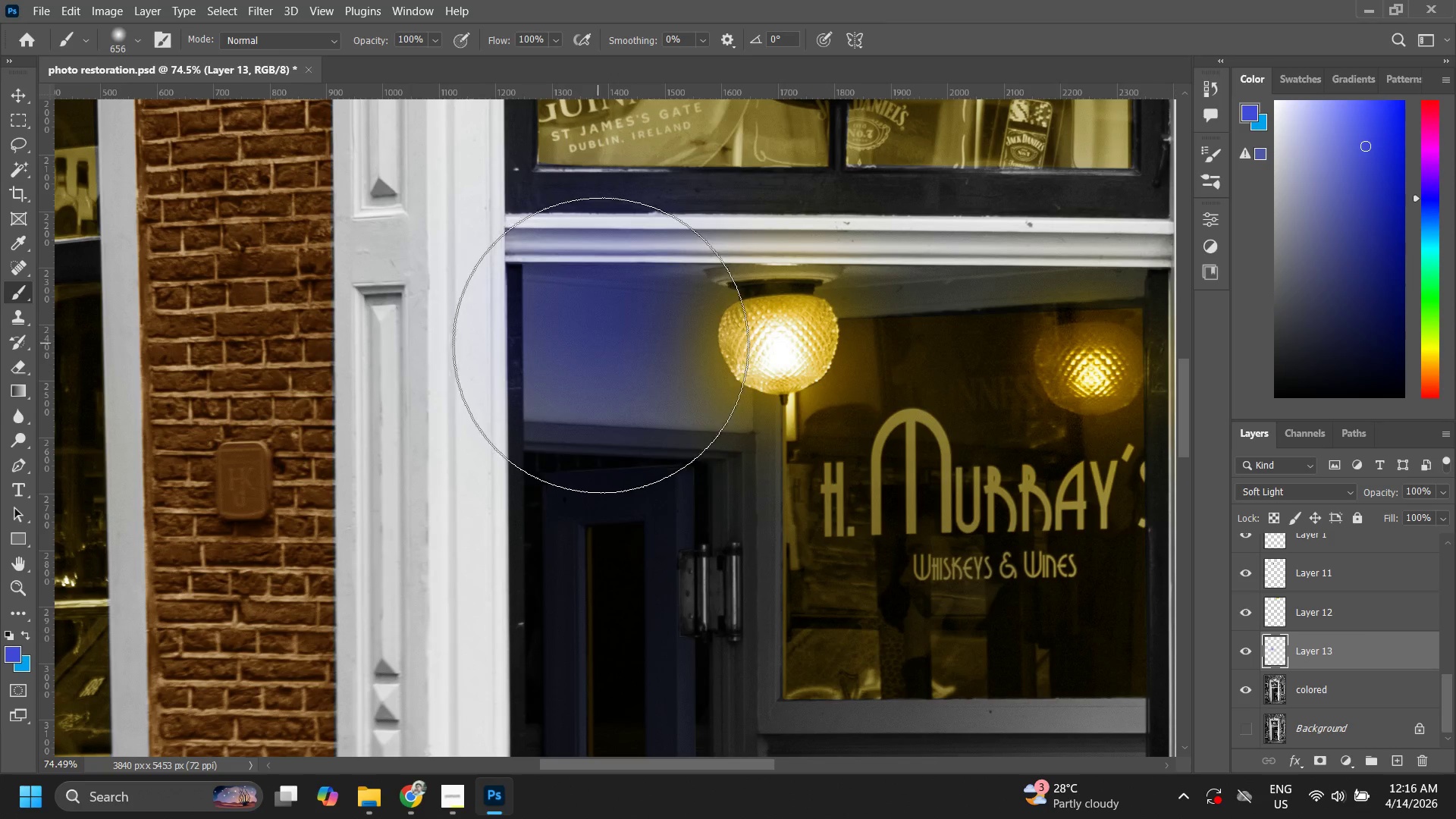 
left_click_drag(start_coordinate=[607, 352], to_coordinate=[622, 354])
 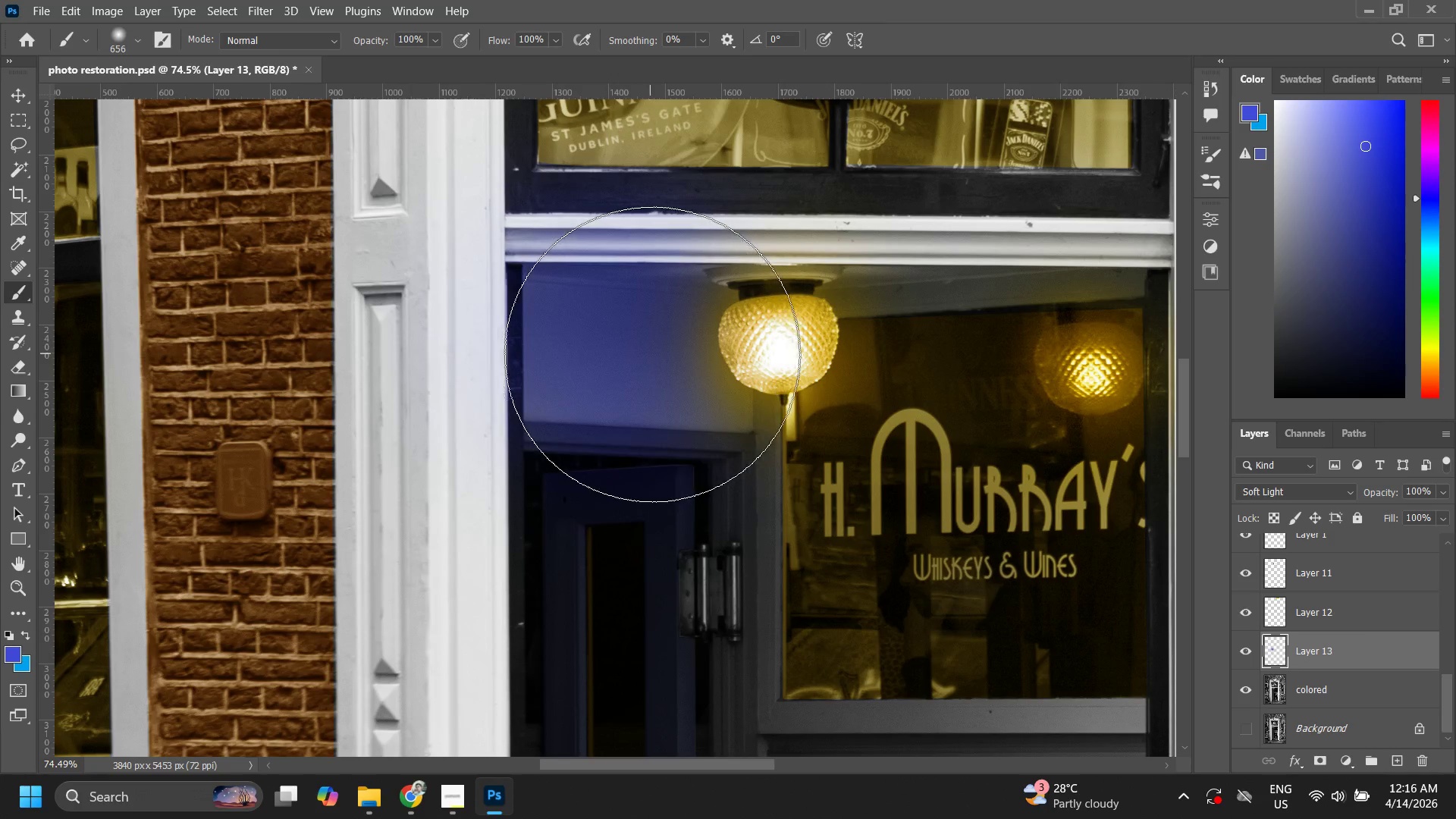 
left_click_drag(start_coordinate=[660, 354], to_coordinate=[668, 356])
 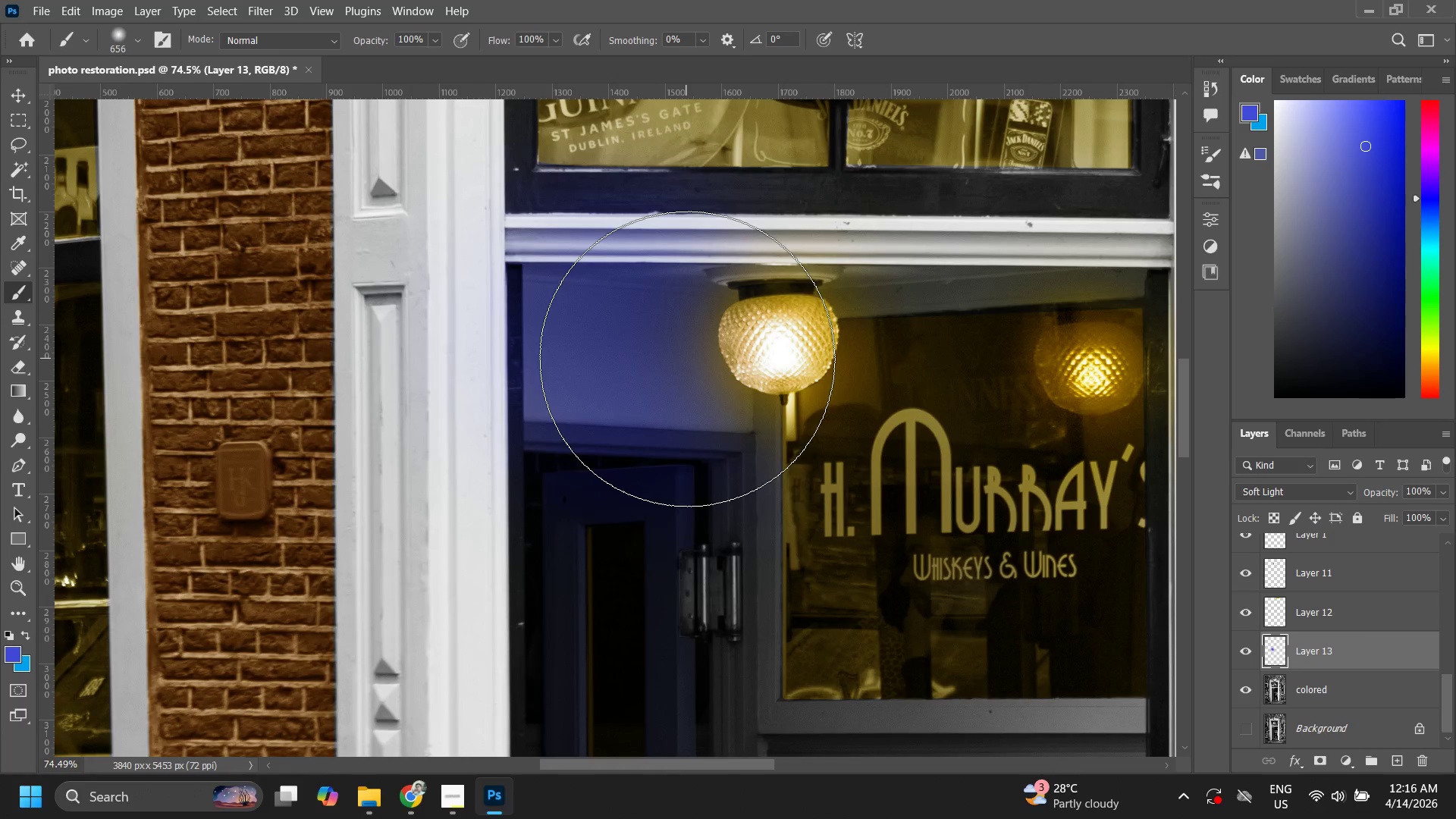 
type(zz)
 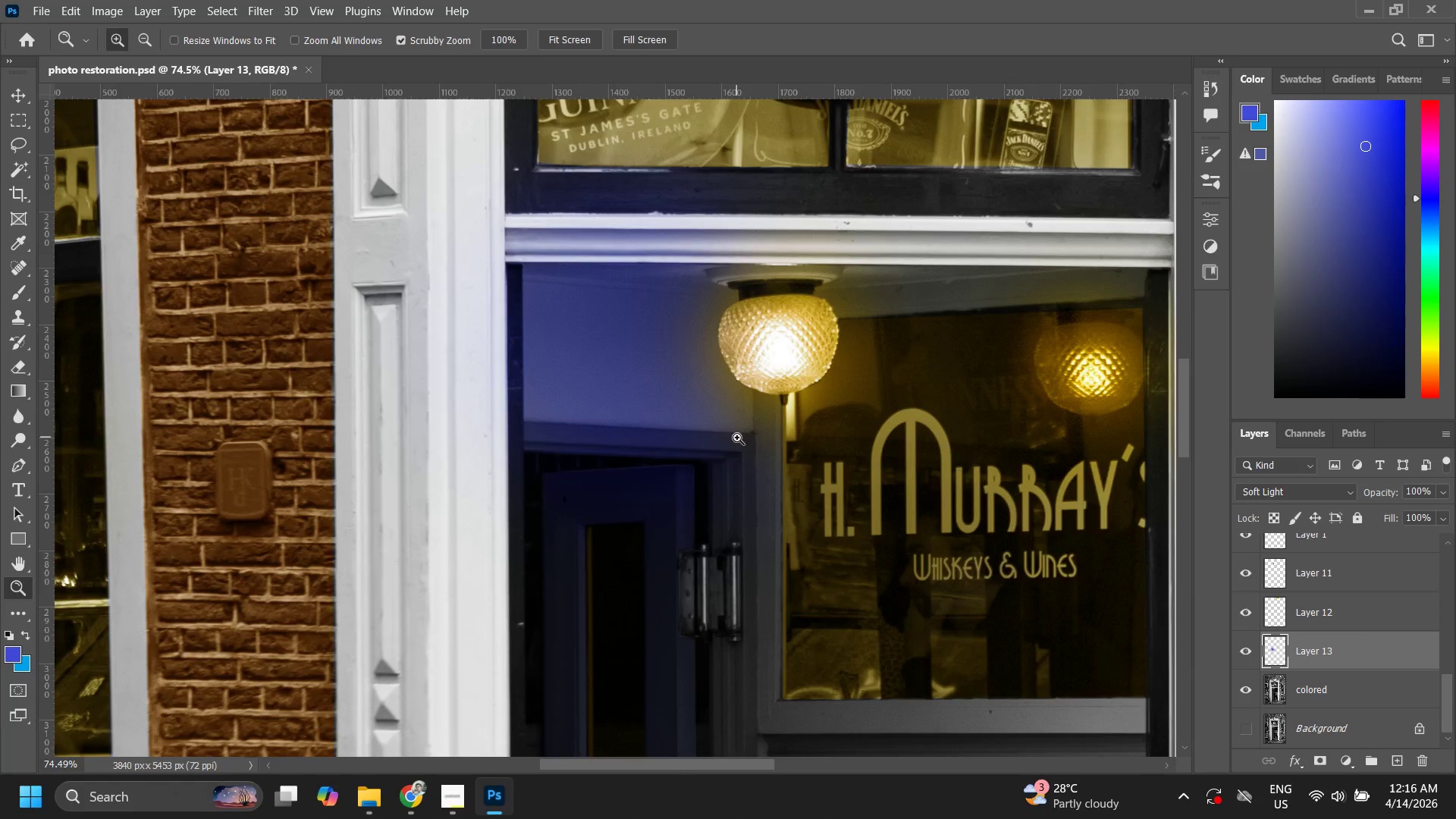 
left_click_drag(start_coordinate=[737, 438], to_coordinate=[714, 465])
 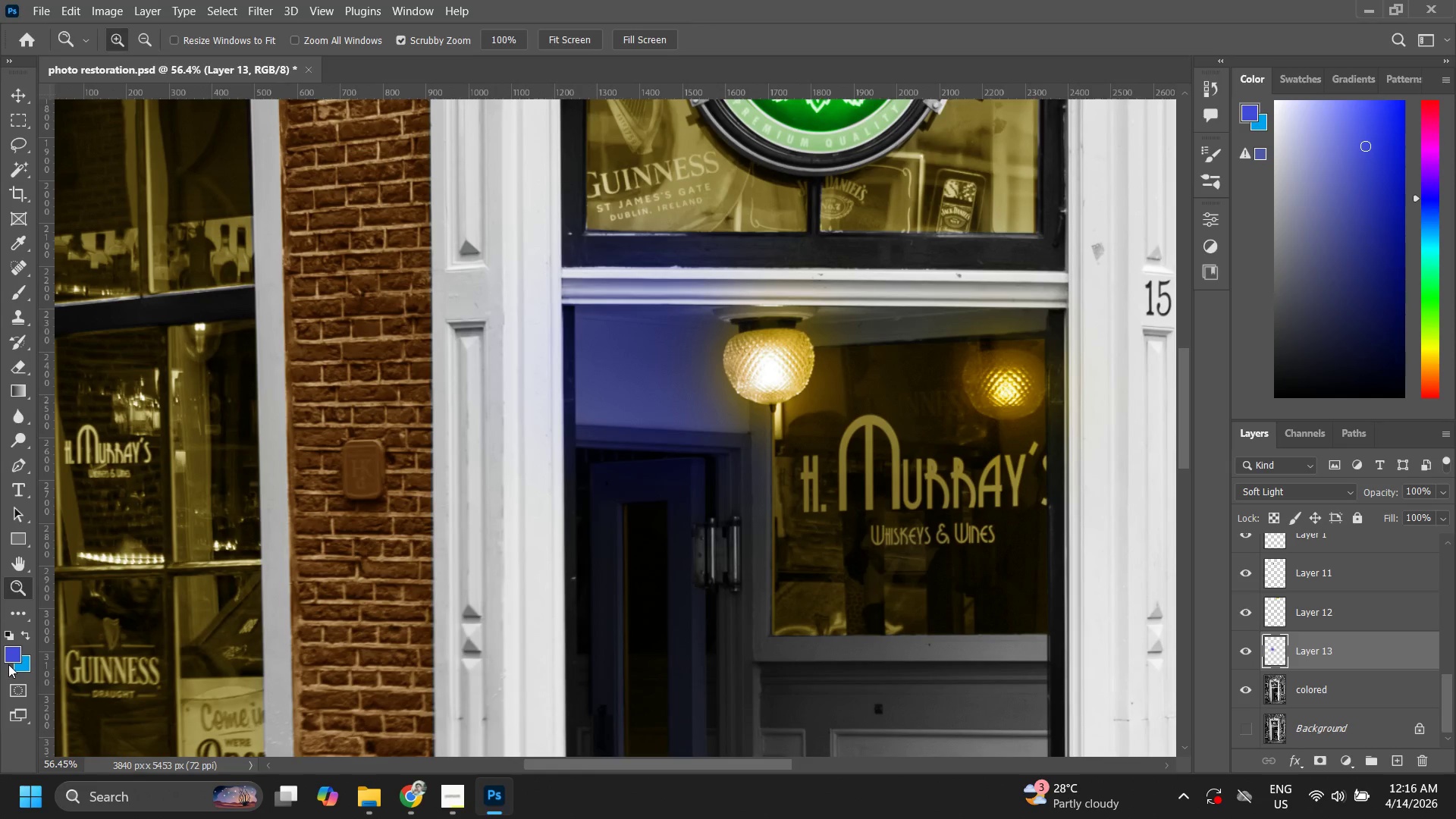 
left_click_drag(start_coordinate=[10, 663], to_coordinate=[11, 654])
 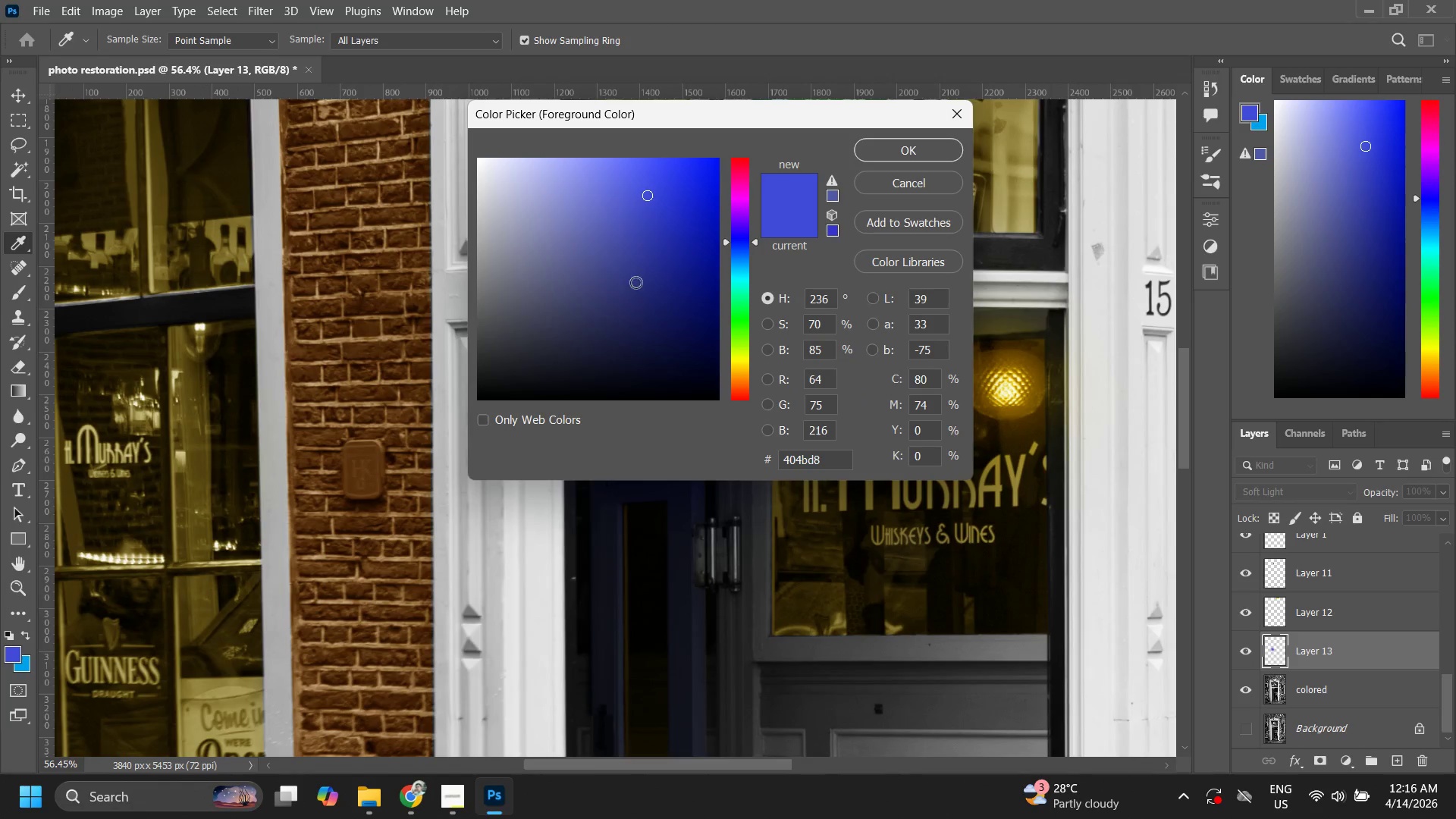 
double_click([11, 654])
 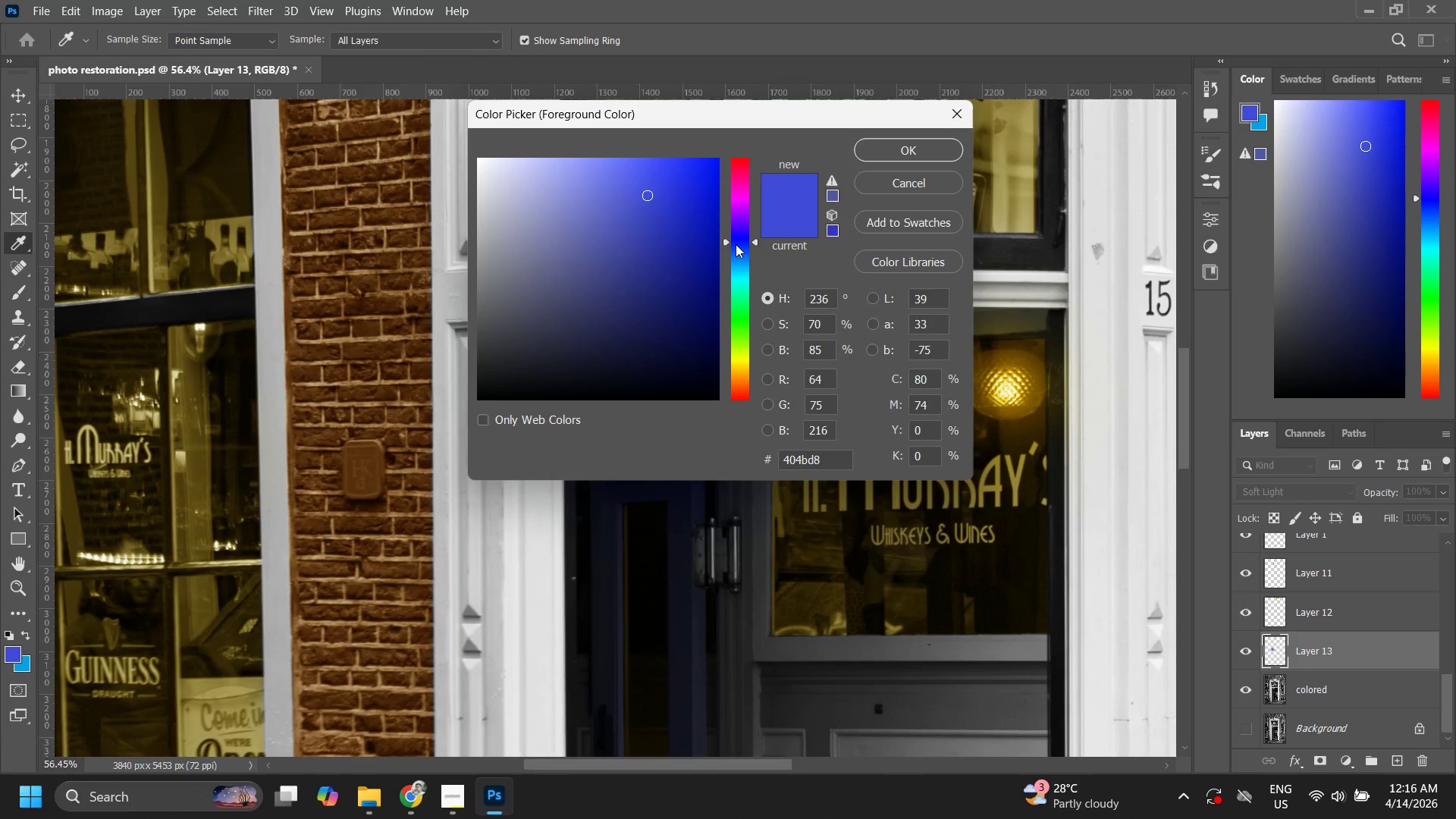 
left_click_drag(start_coordinate=[749, 275], to_coordinate=[748, 290])
 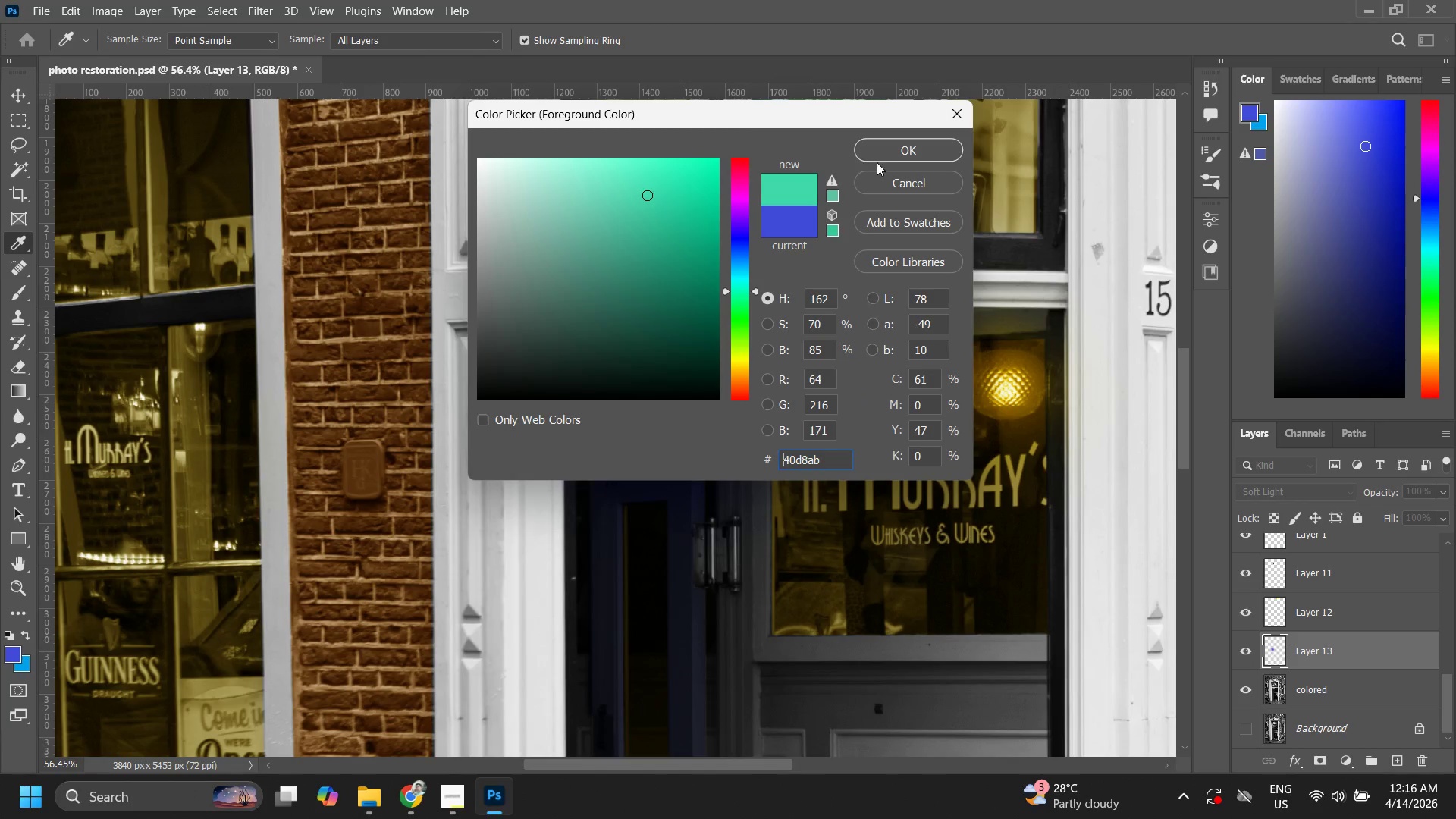 
left_click([903, 149])
 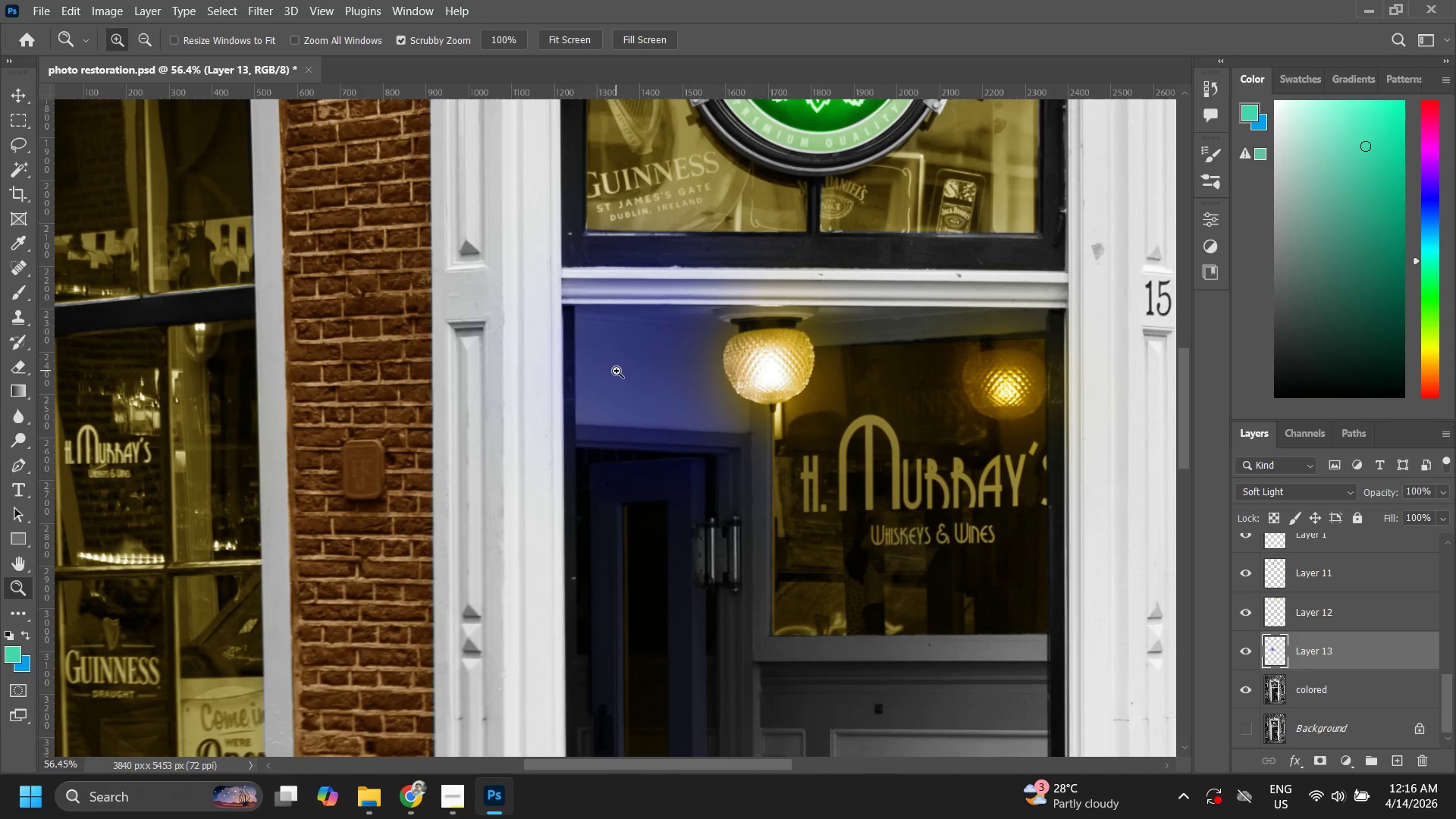 
key(Control+ControlLeft)
 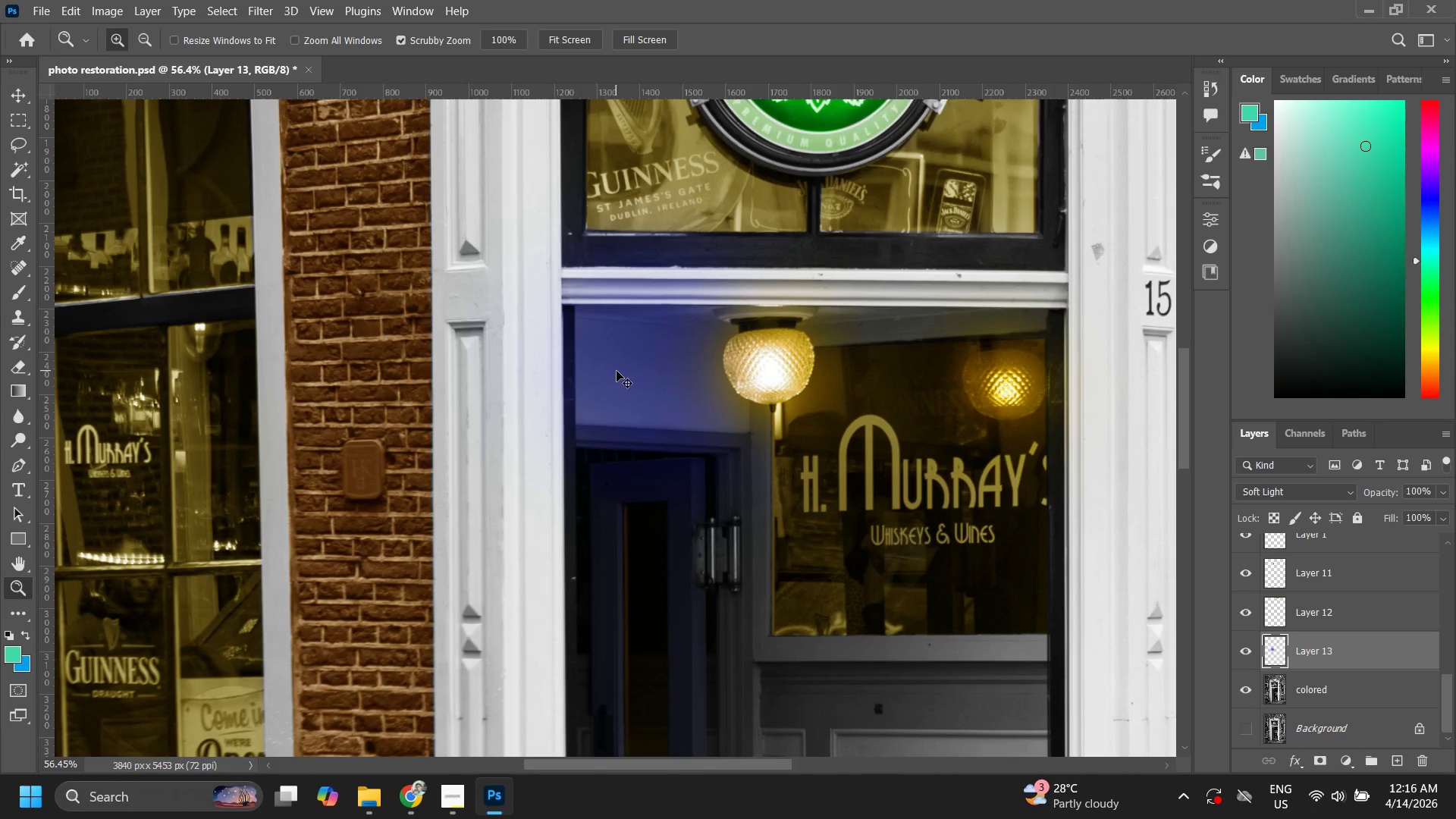 
key(Control+Z)
 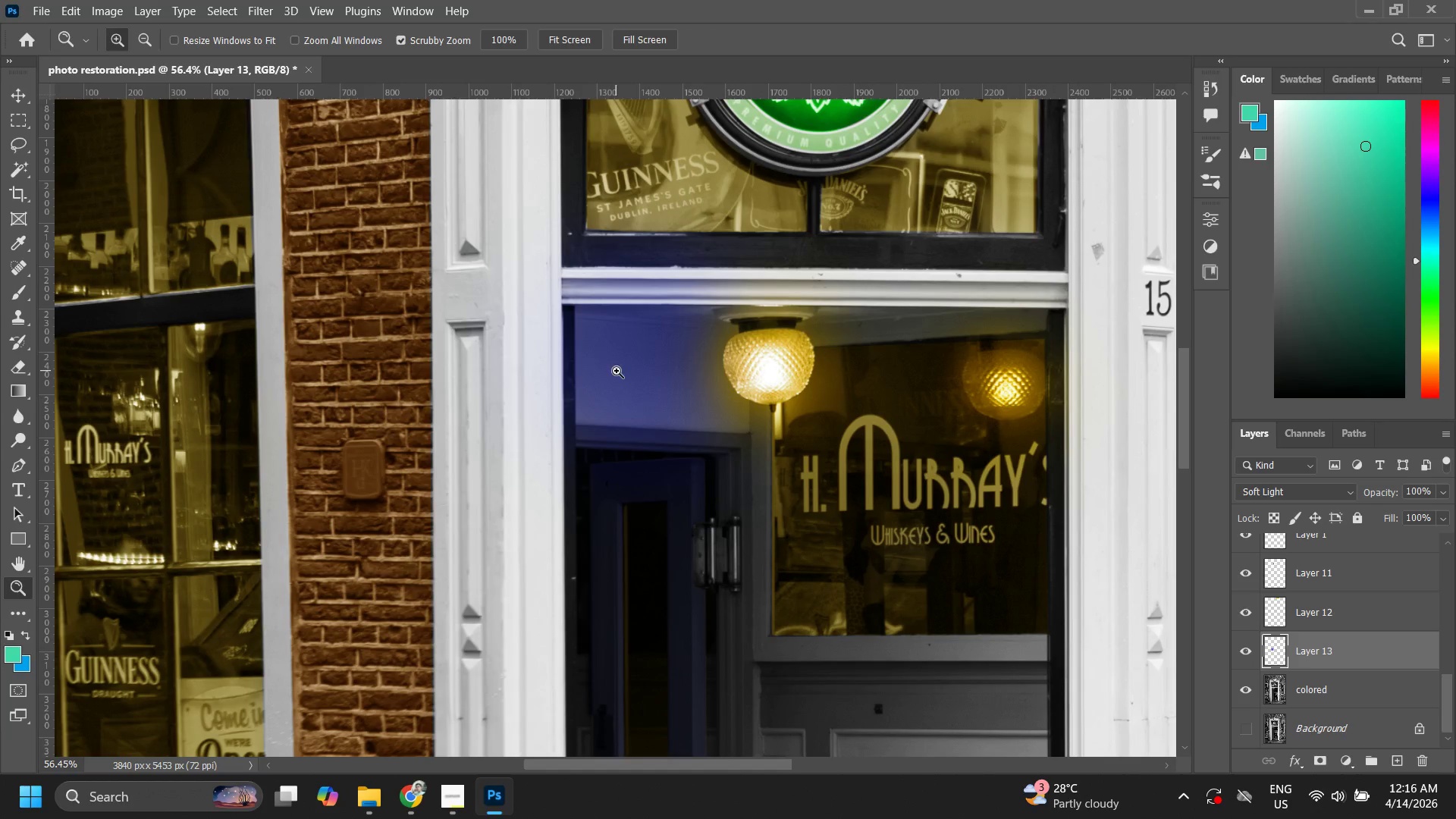 
key(Control+ControlLeft)
 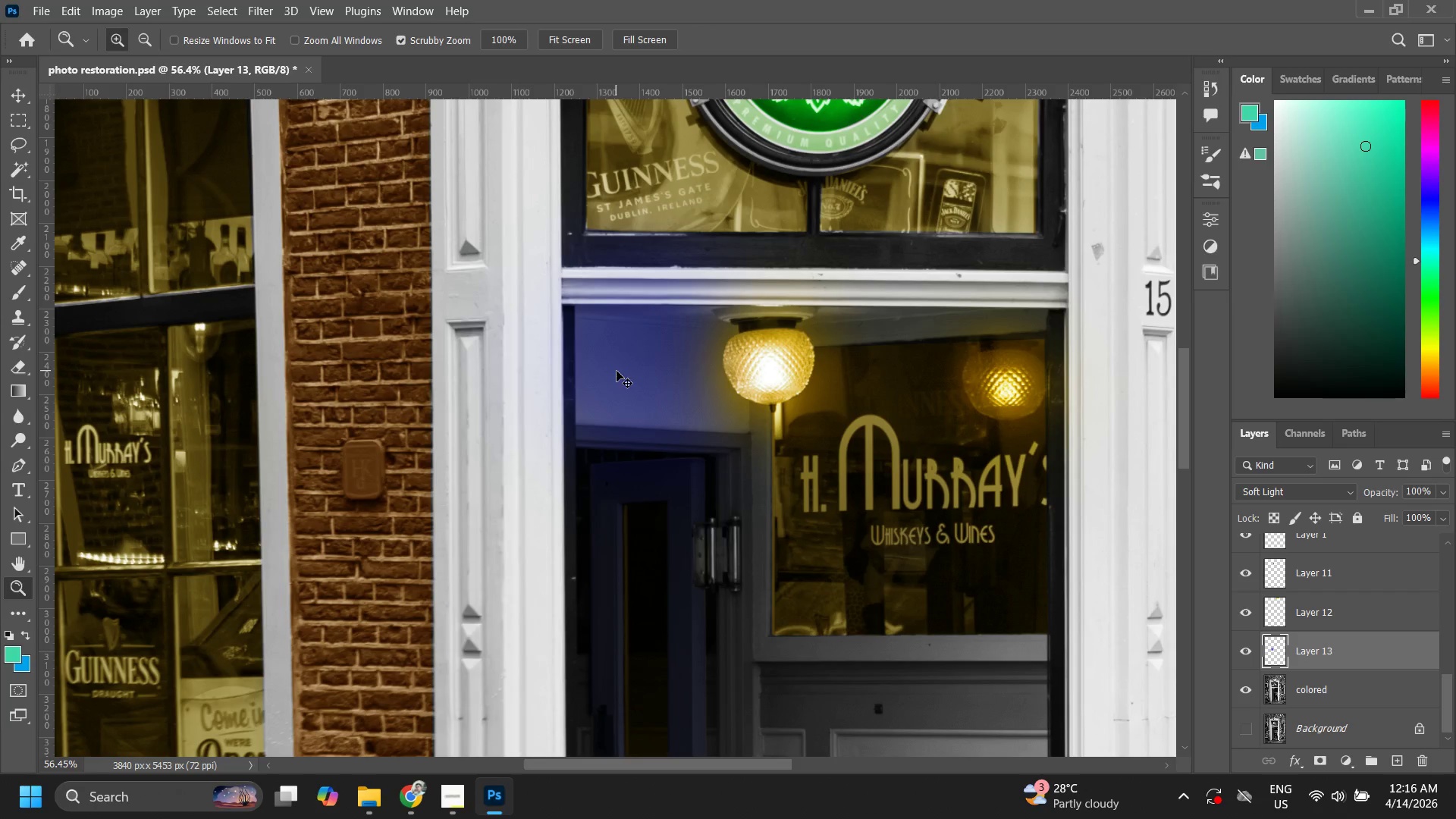 
key(Control+Z)
 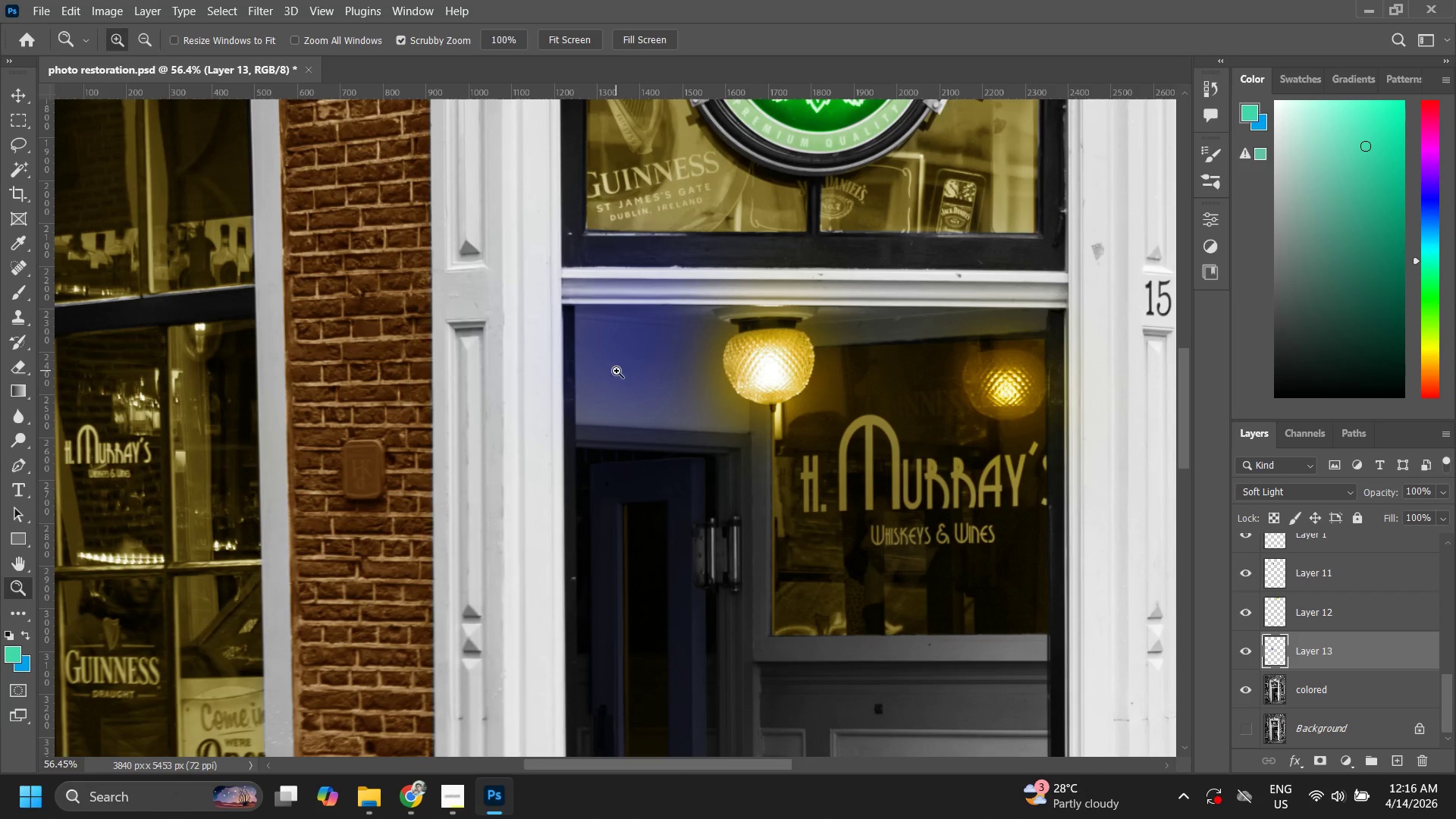 
key(Control+ControlLeft)
 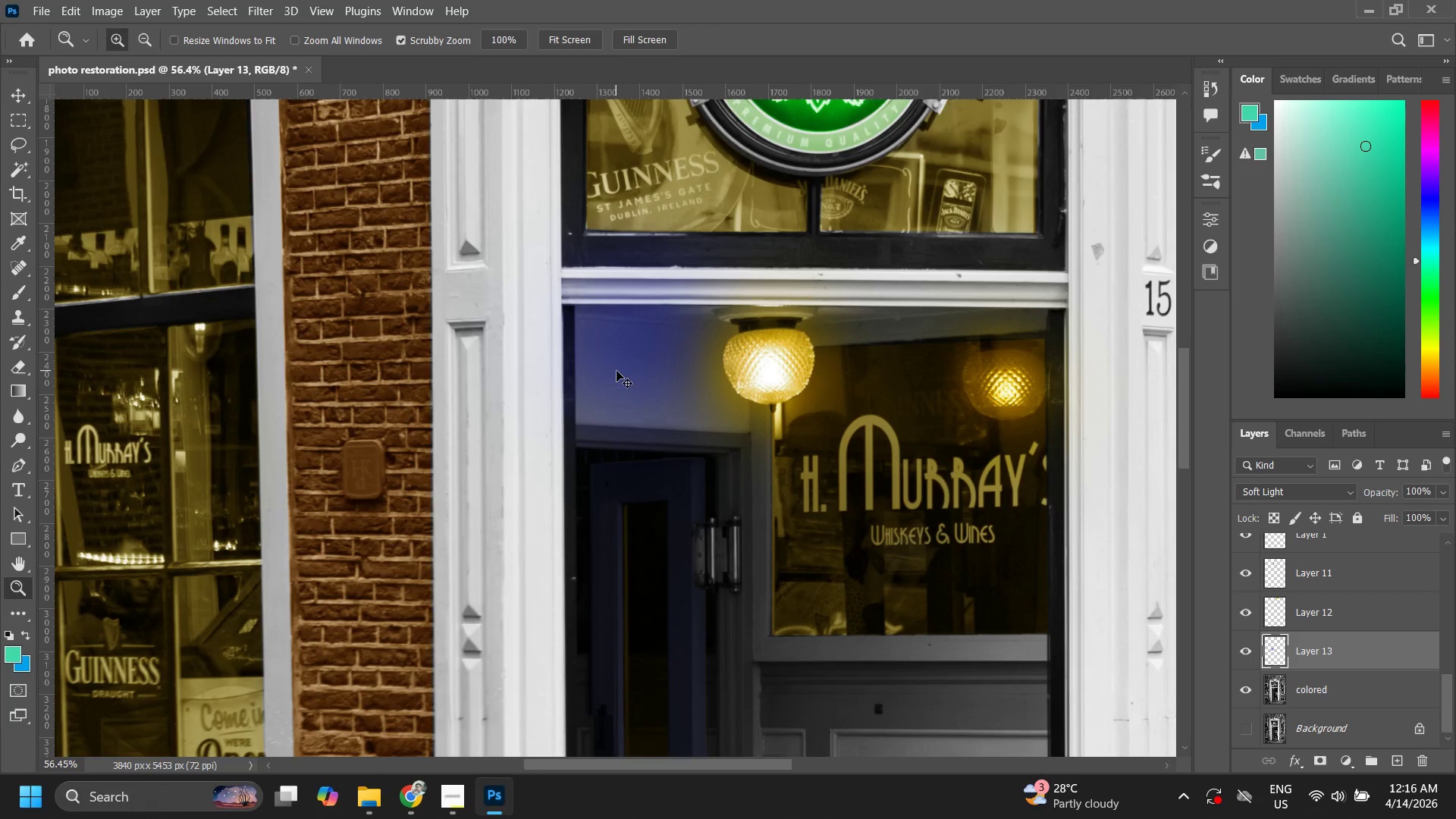 
key(Control+Z)
 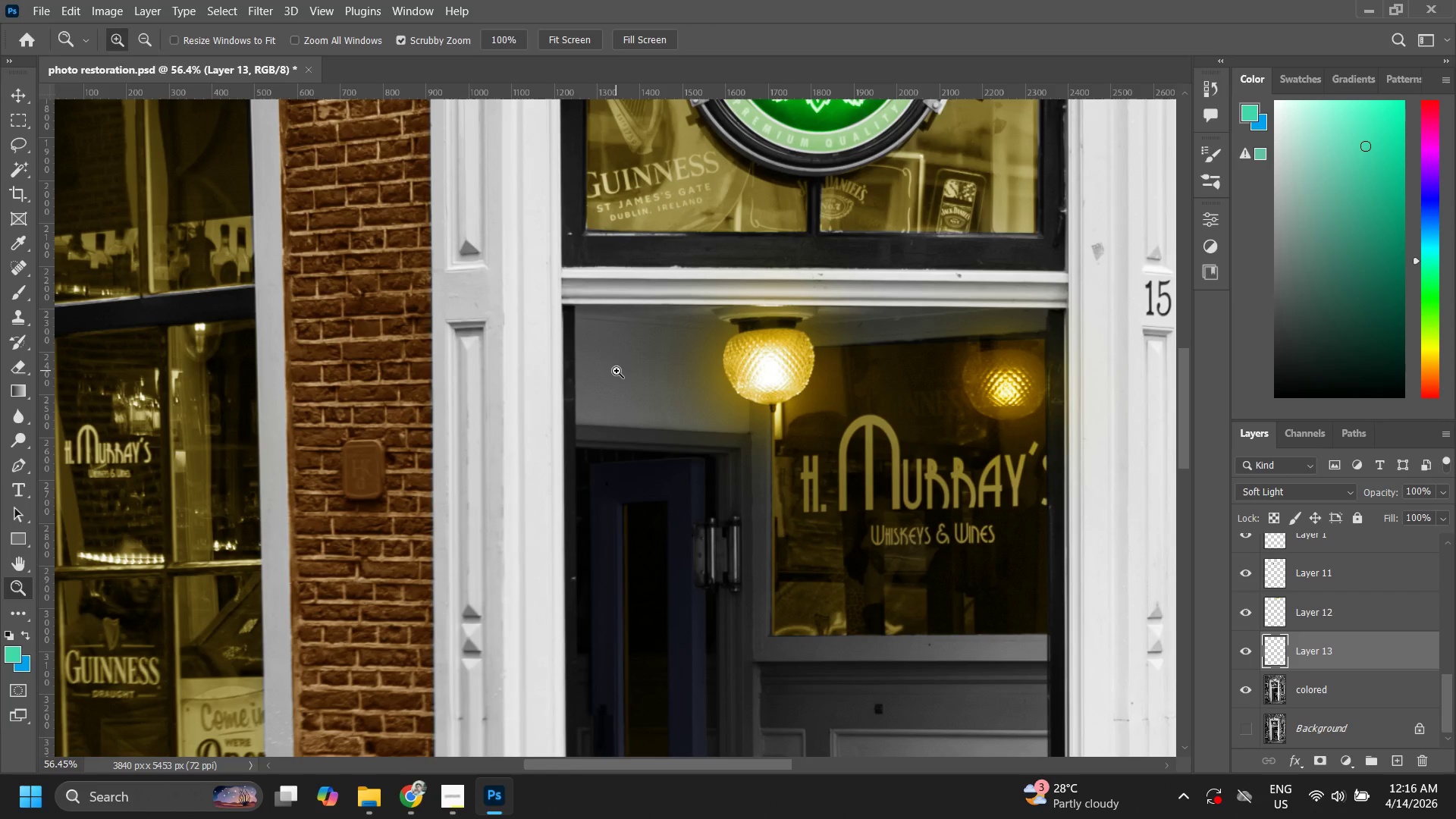 
key(B)
 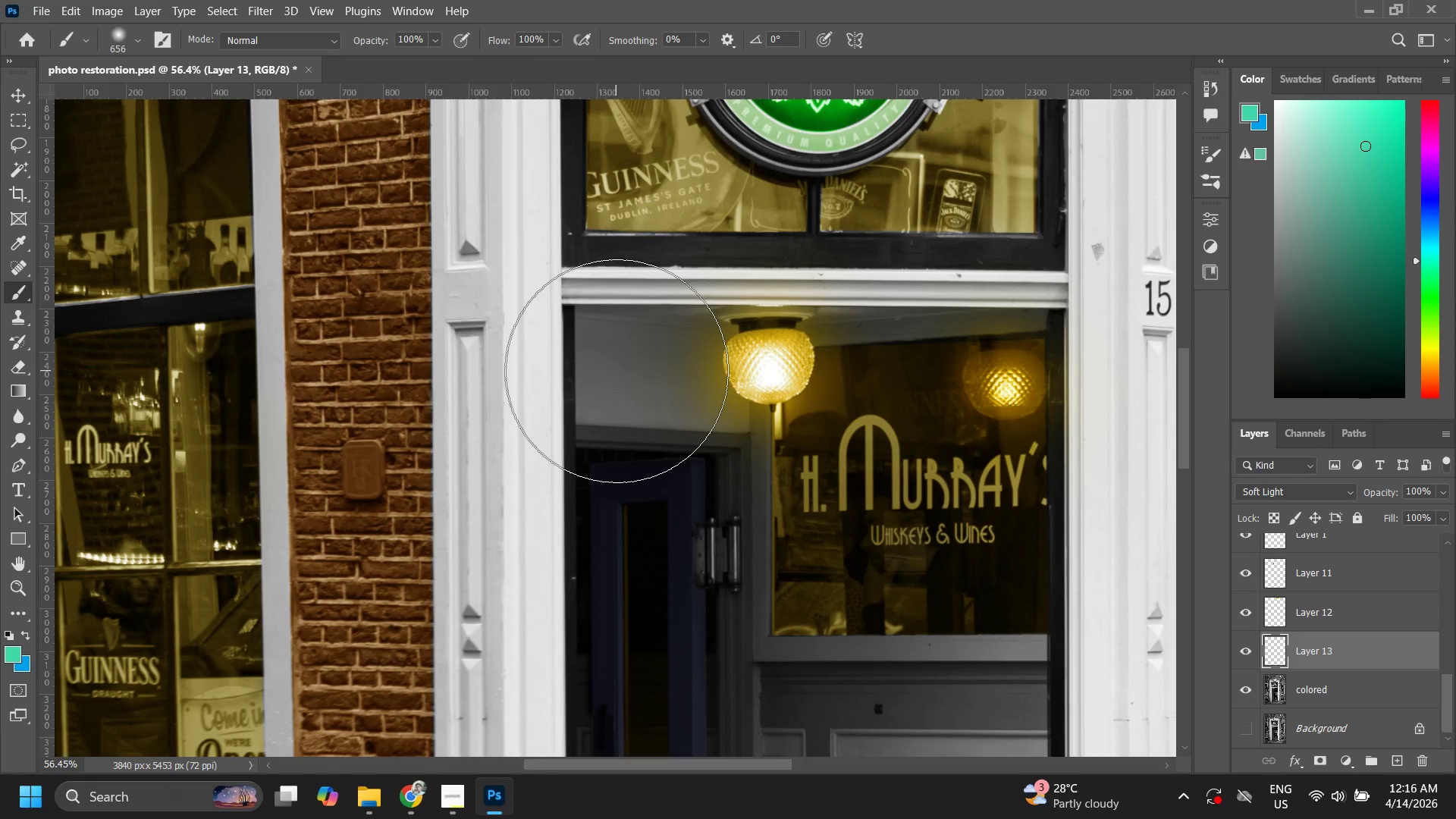 
left_click([617, 371])
 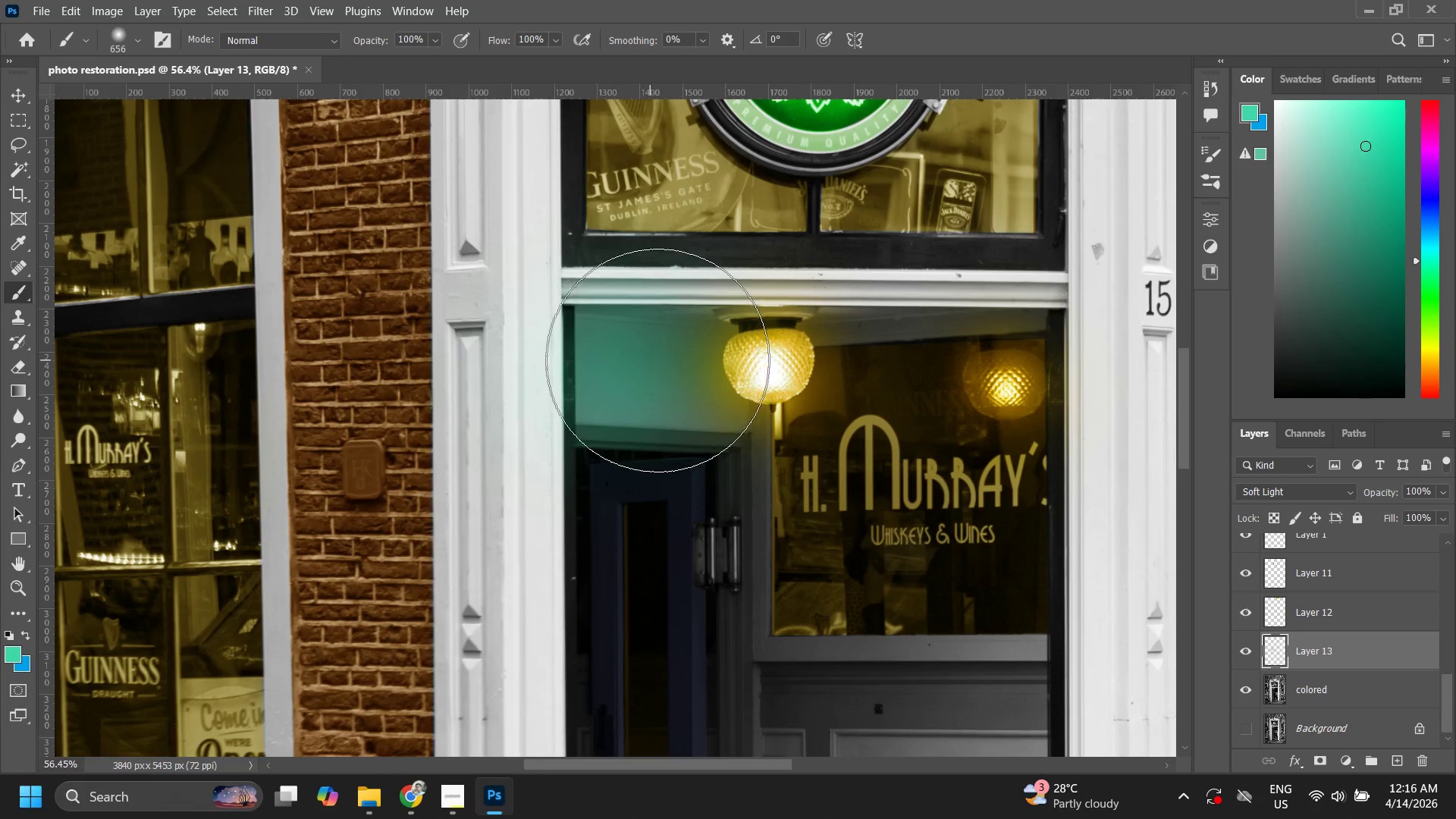 
left_click_drag(start_coordinate=[687, 367], to_coordinate=[695, 367])
 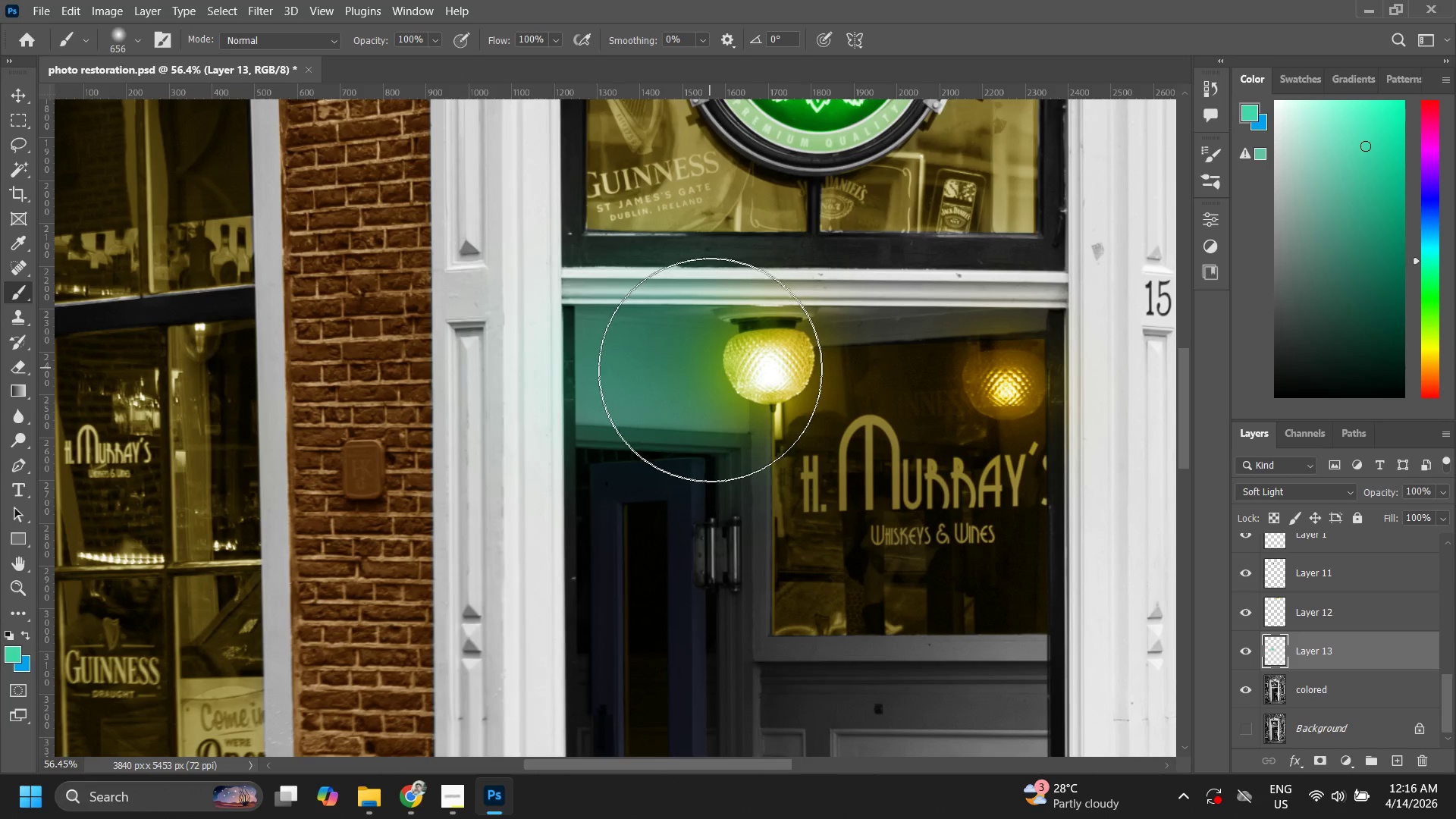 
type(zz)
 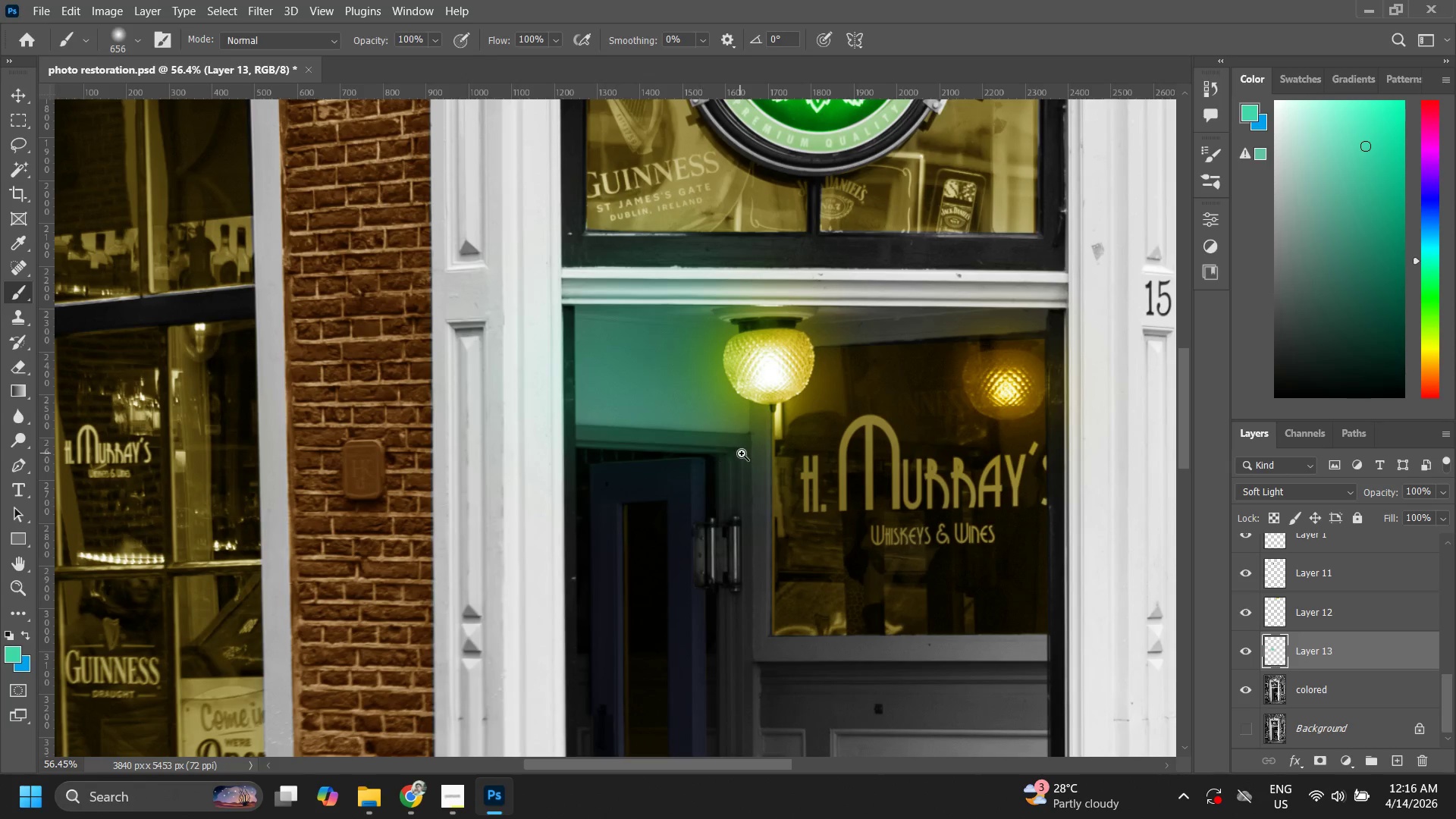 
left_click_drag(start_coordinate=[742, 453], to_coordinate=[714, 433])
 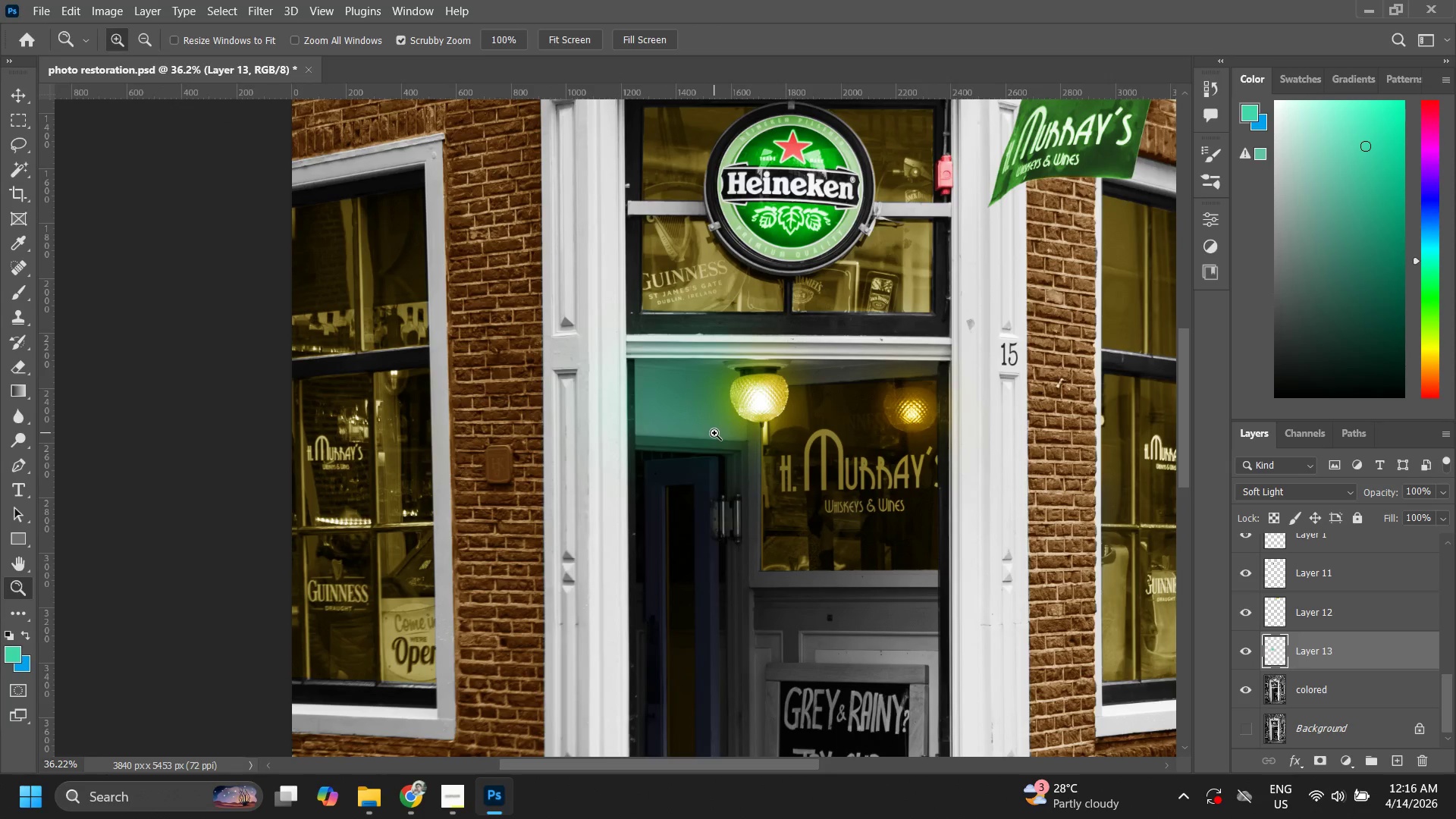 
left_click_drag(start_coordinate=[716, 433], to_coordinate=[767, 394])
 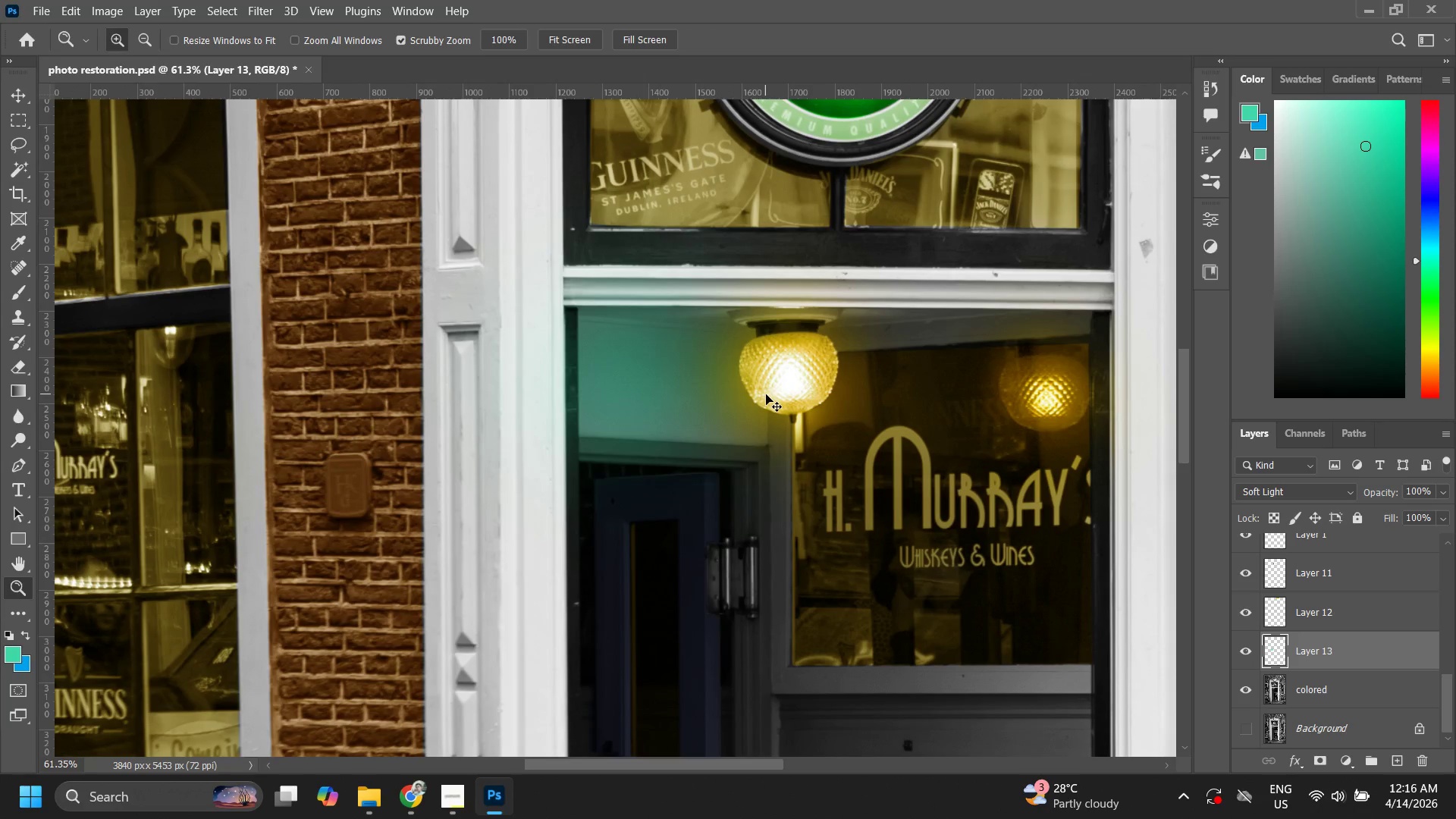 
key(Control+ControlLeft)
 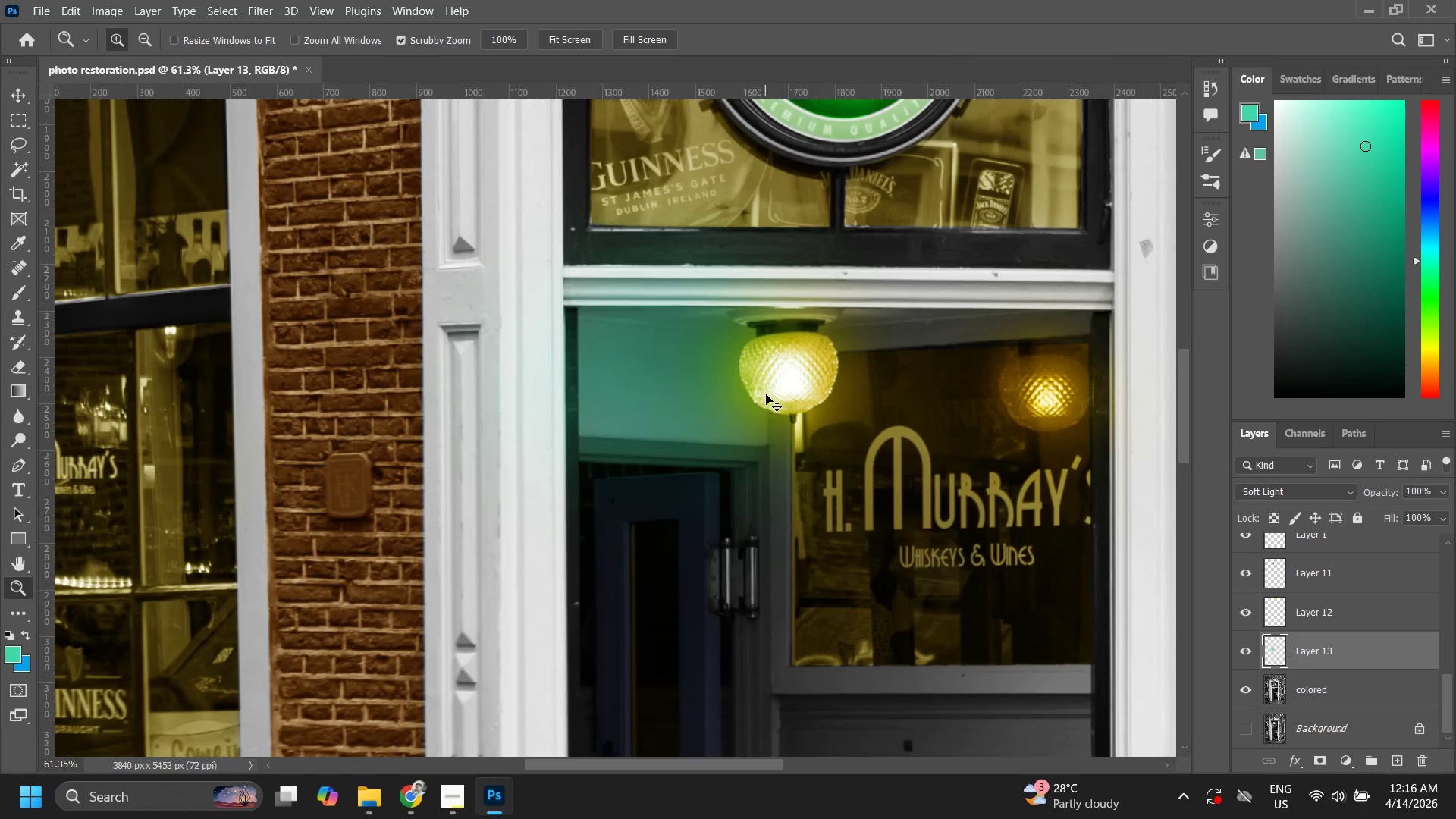 
key(Control+Z)
 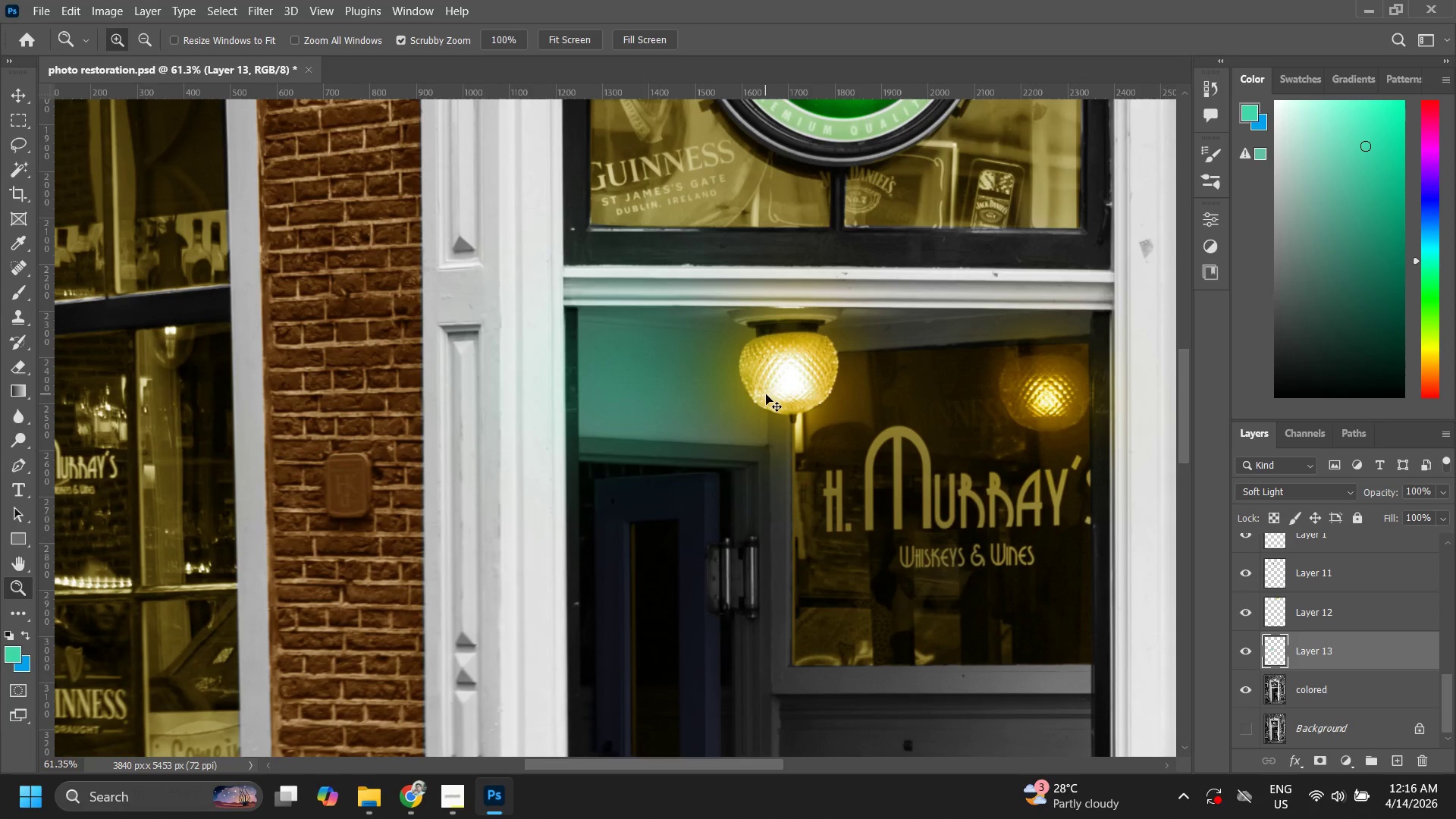 
key(Control+ControlLeft)
 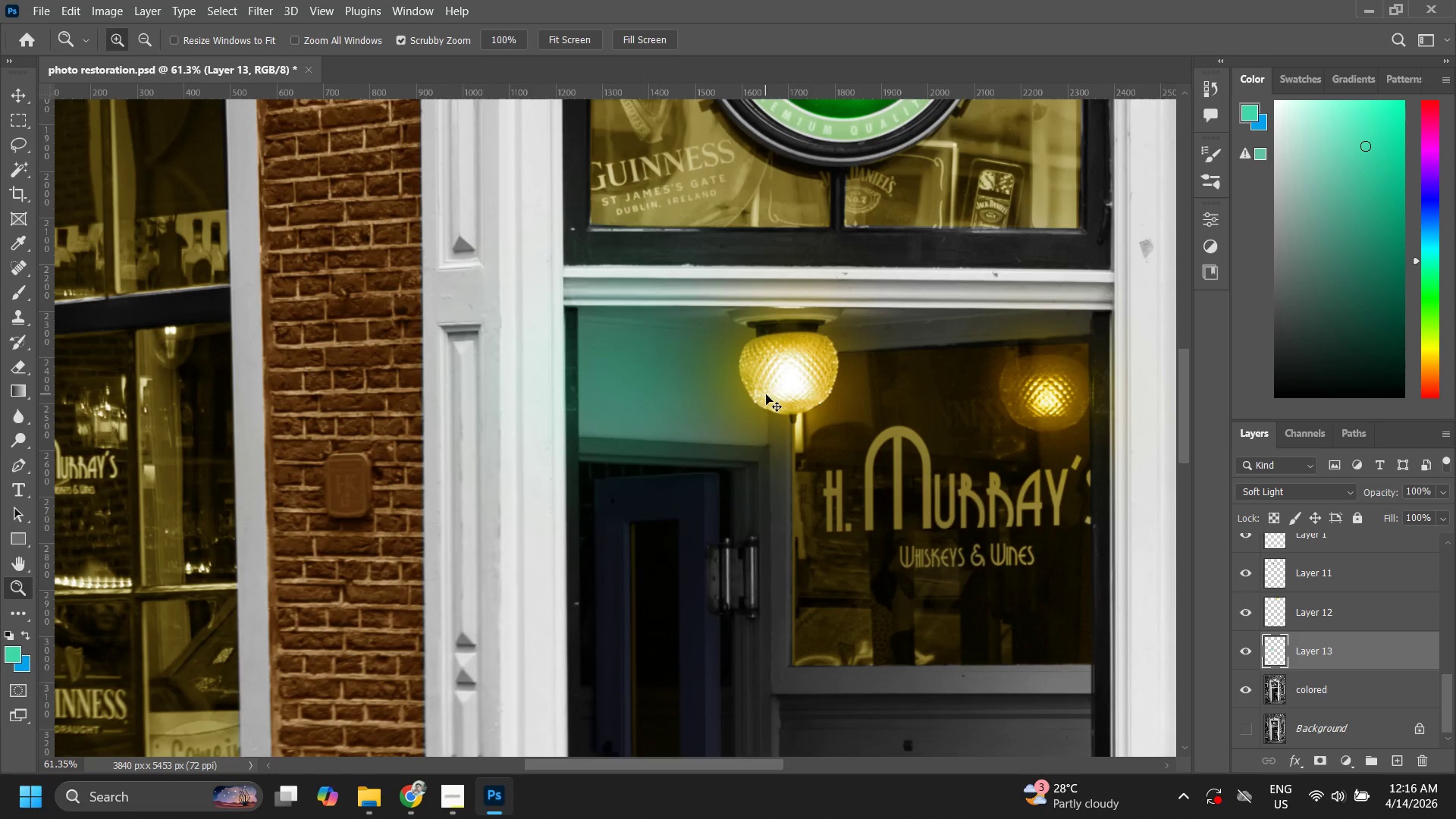 
key(Control+Z)
 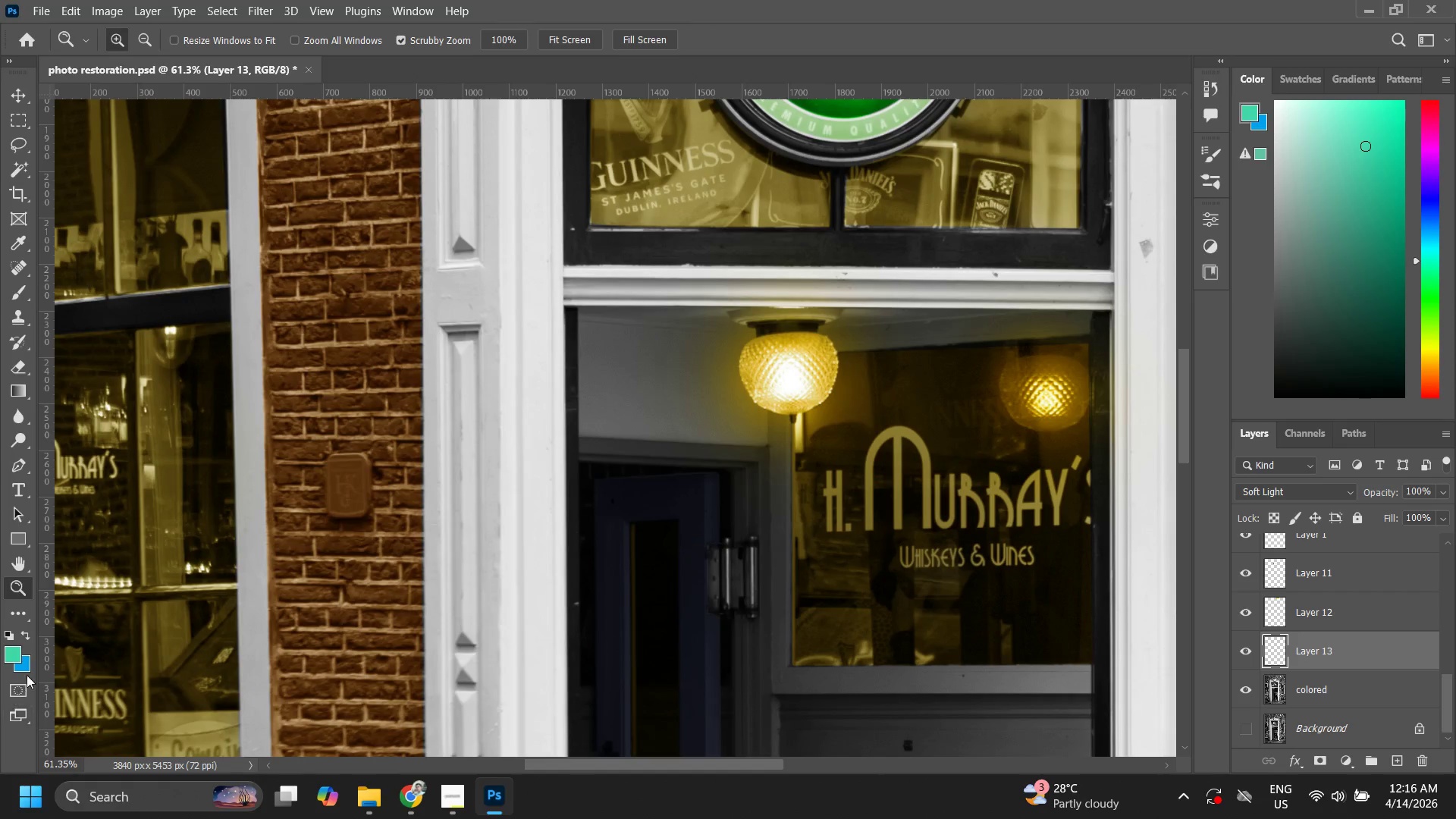 
left_click([16, 649])
 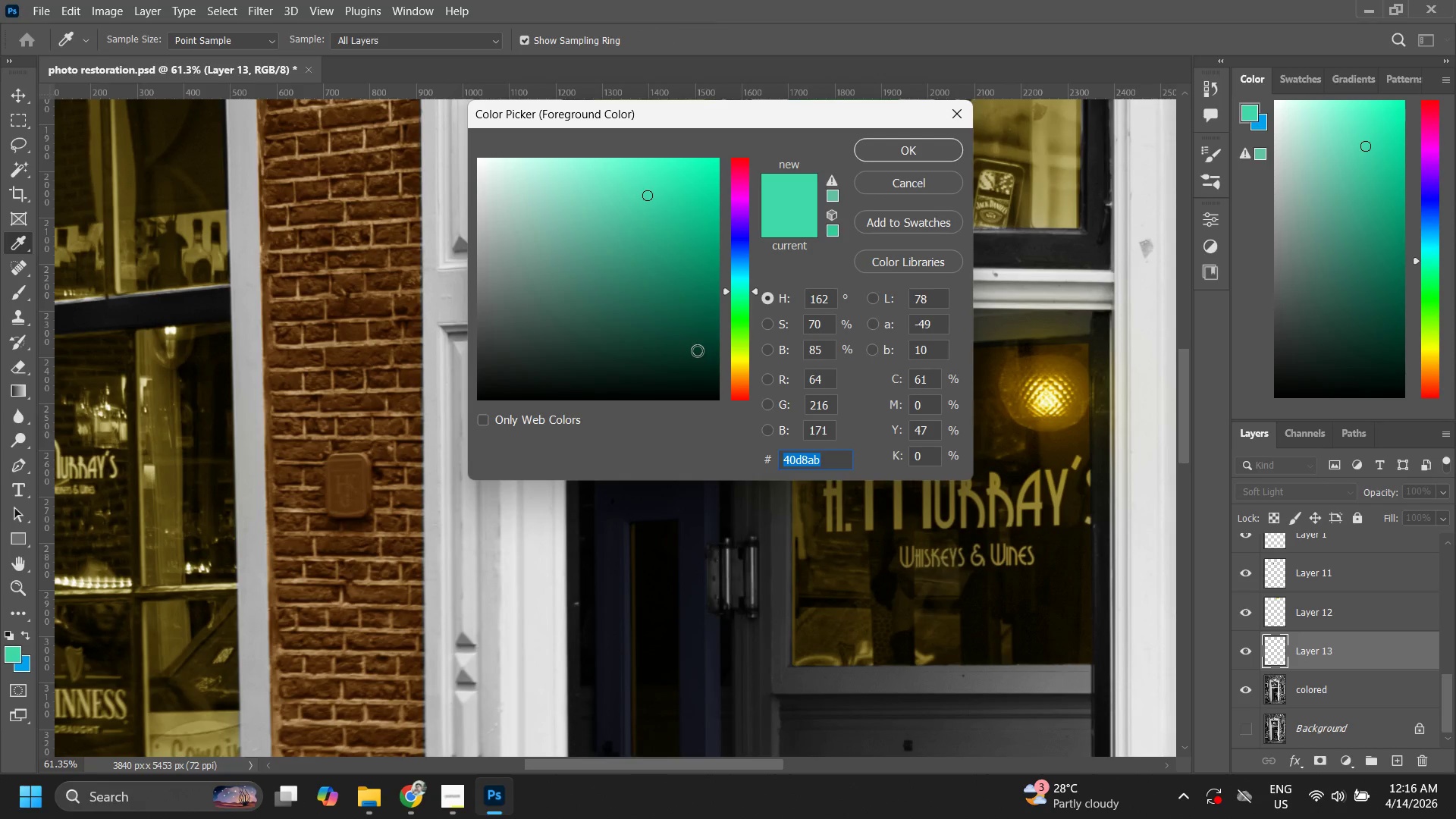 
left_click_drag(start_coordinate=[743, 381], to_coordinate=[742, 366])
 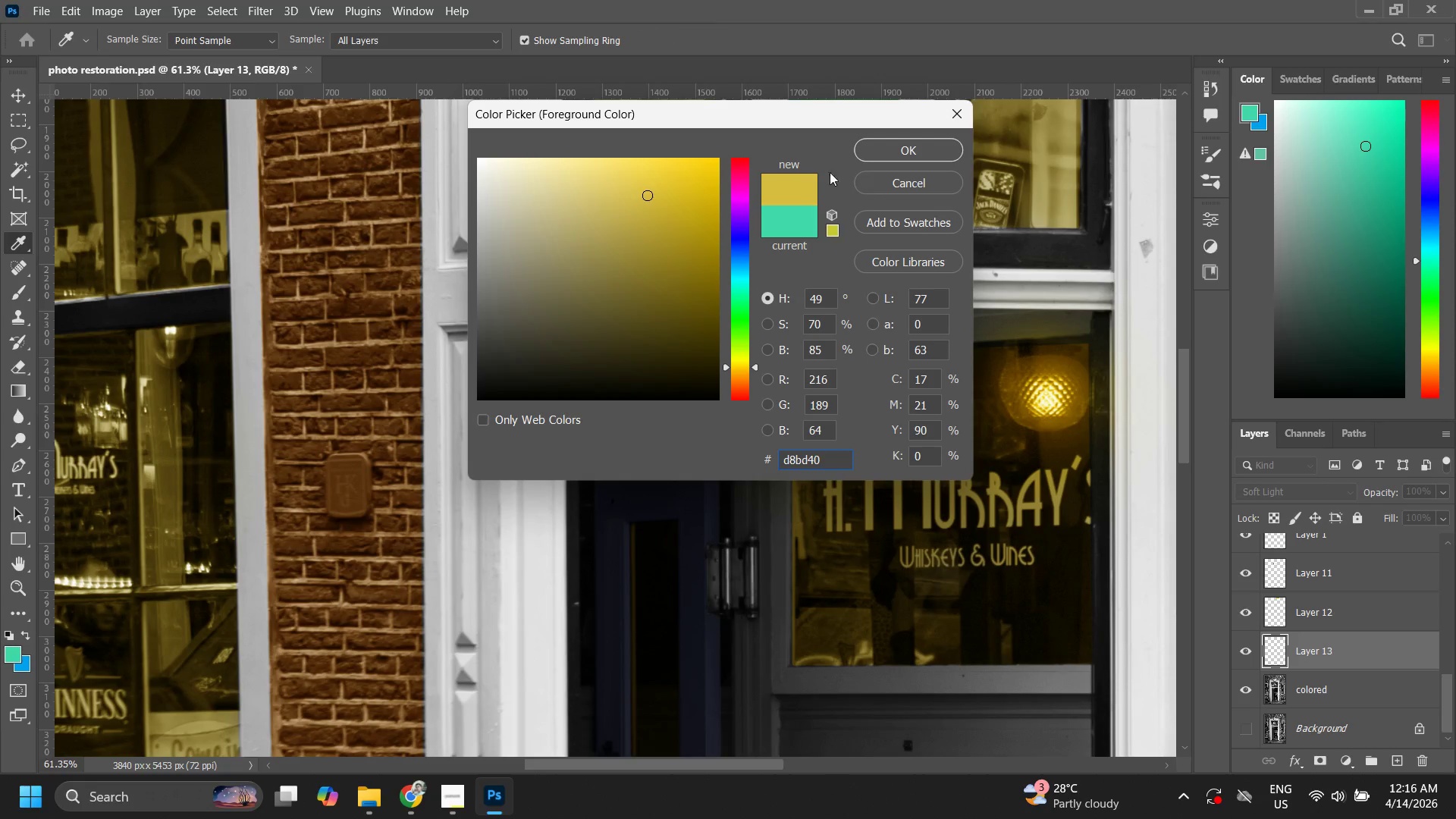 
left_click([885, 152])
 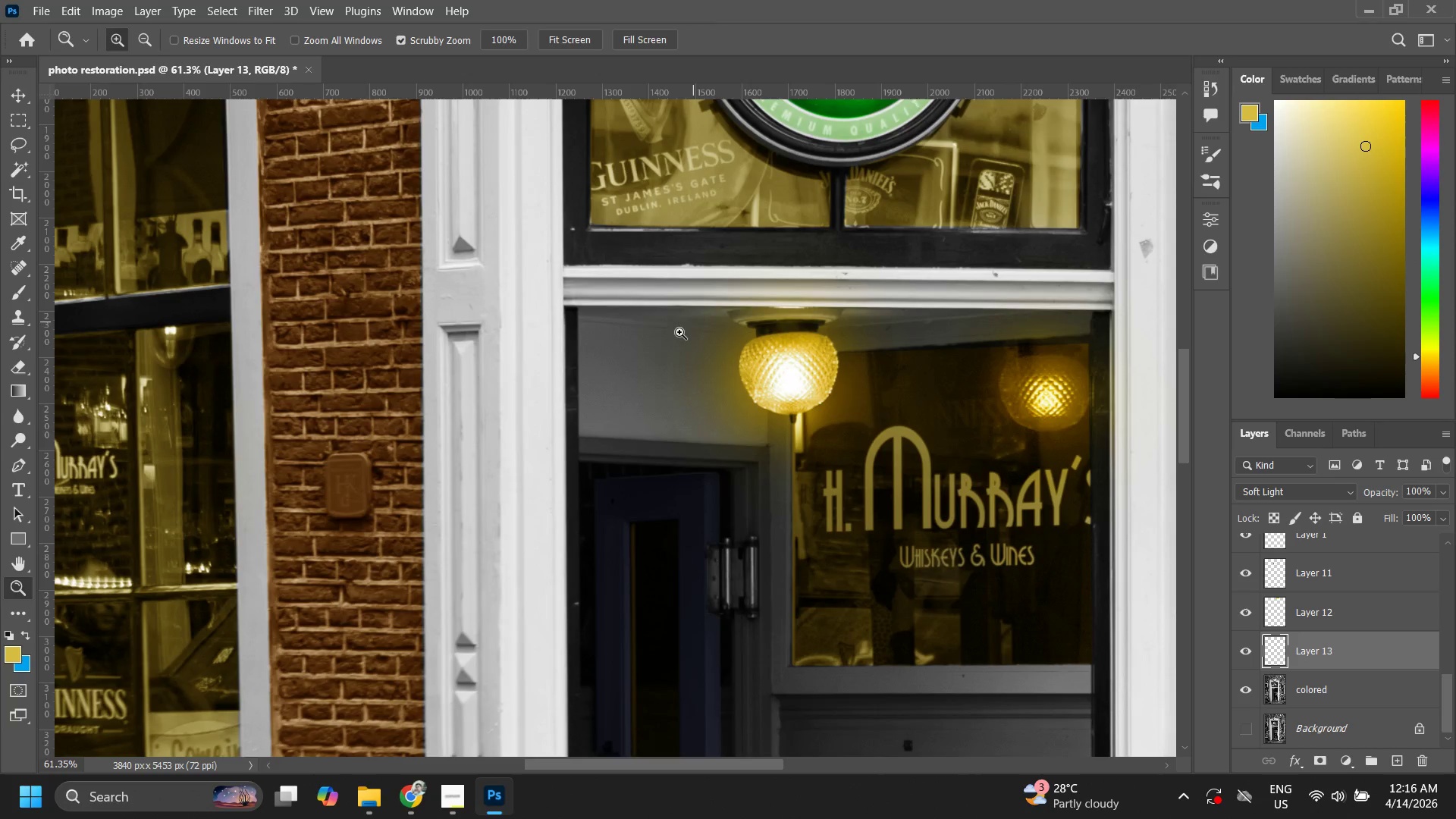 
type(bzzz)
 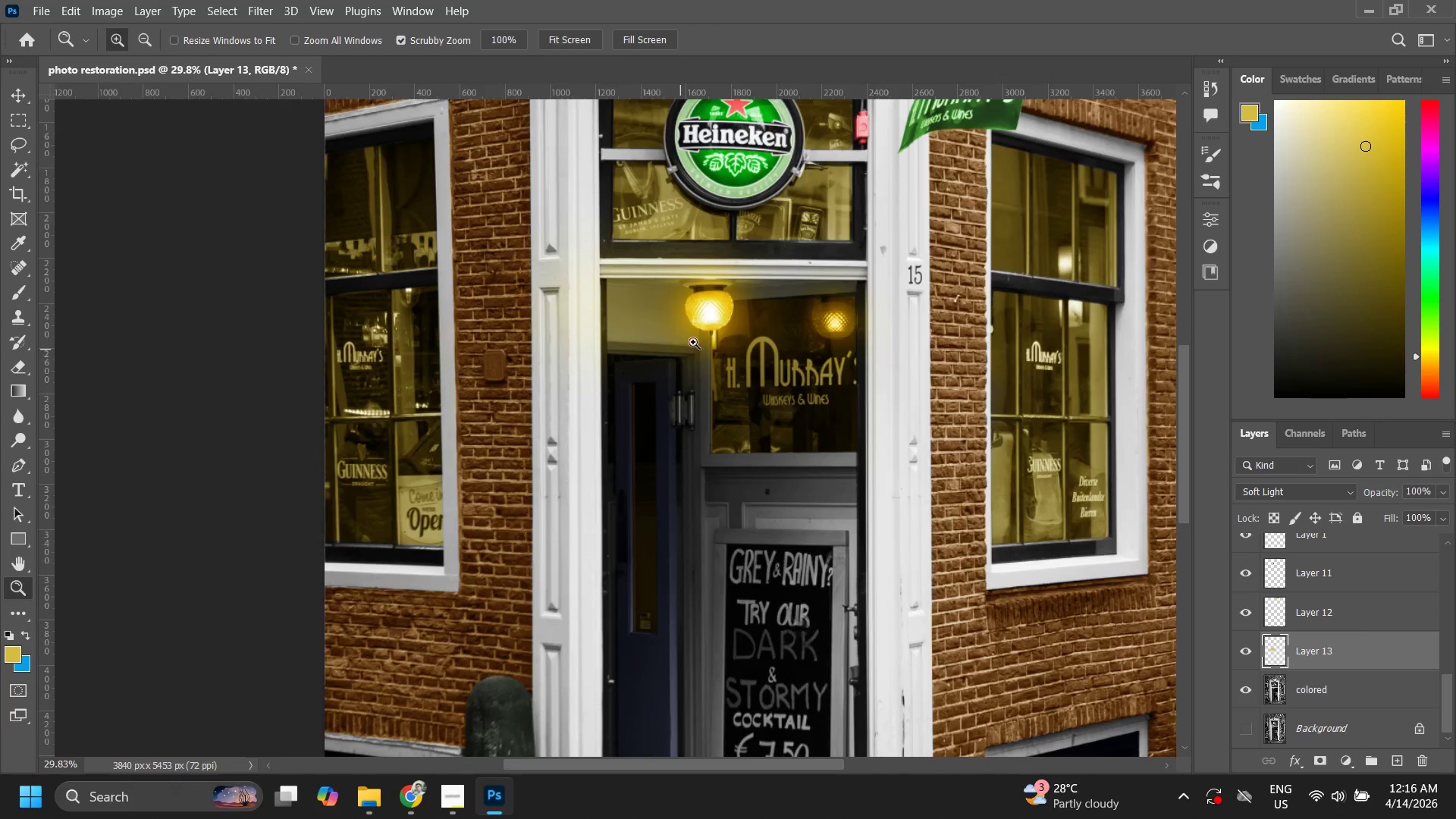 
left_click_drag(start_coordinate=[559, 362], to_coordinate=[821, 349])
 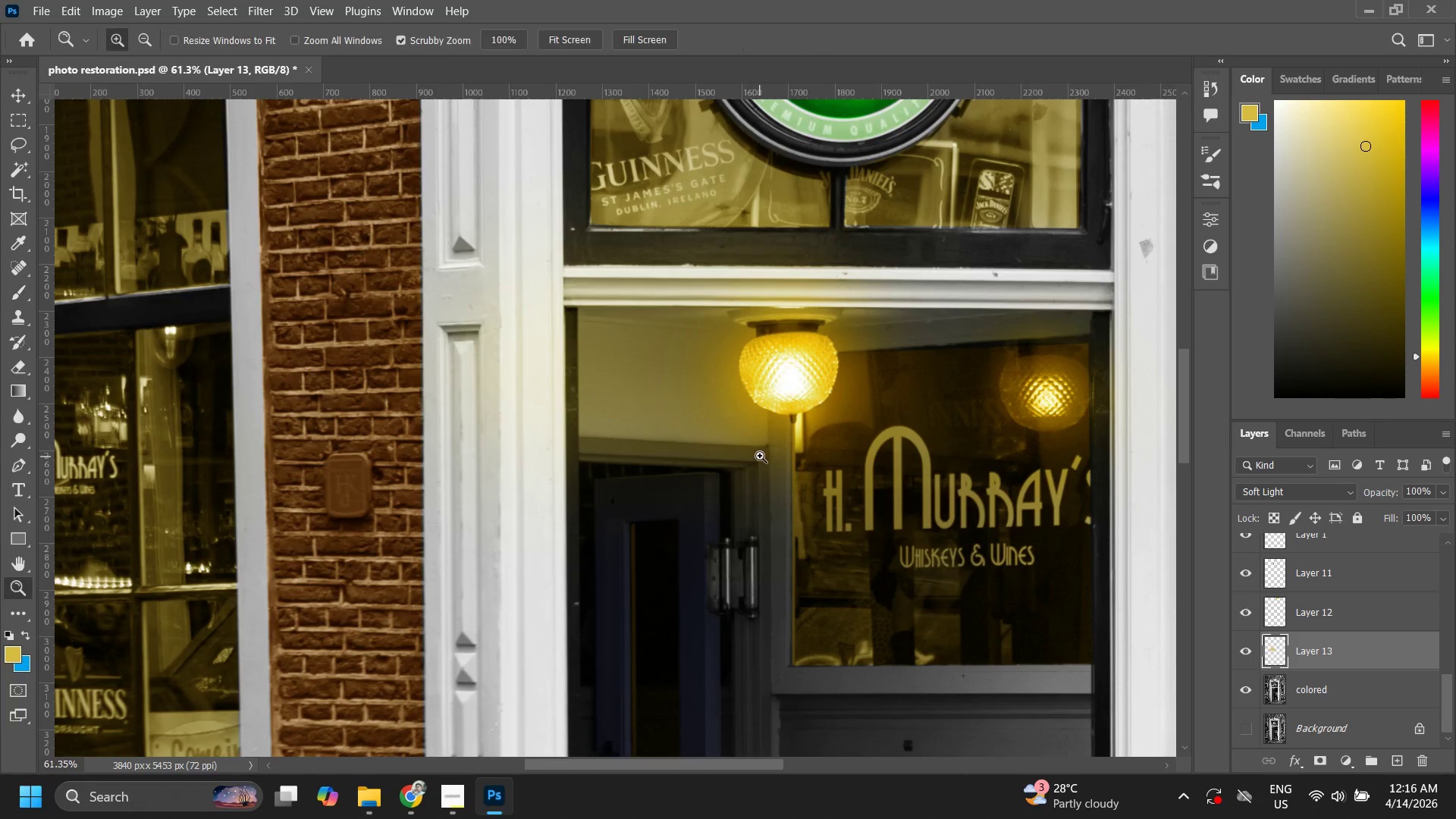 
left_click_drag(start_coordinate=[750, 454], to_coordinate=[701, 517])
 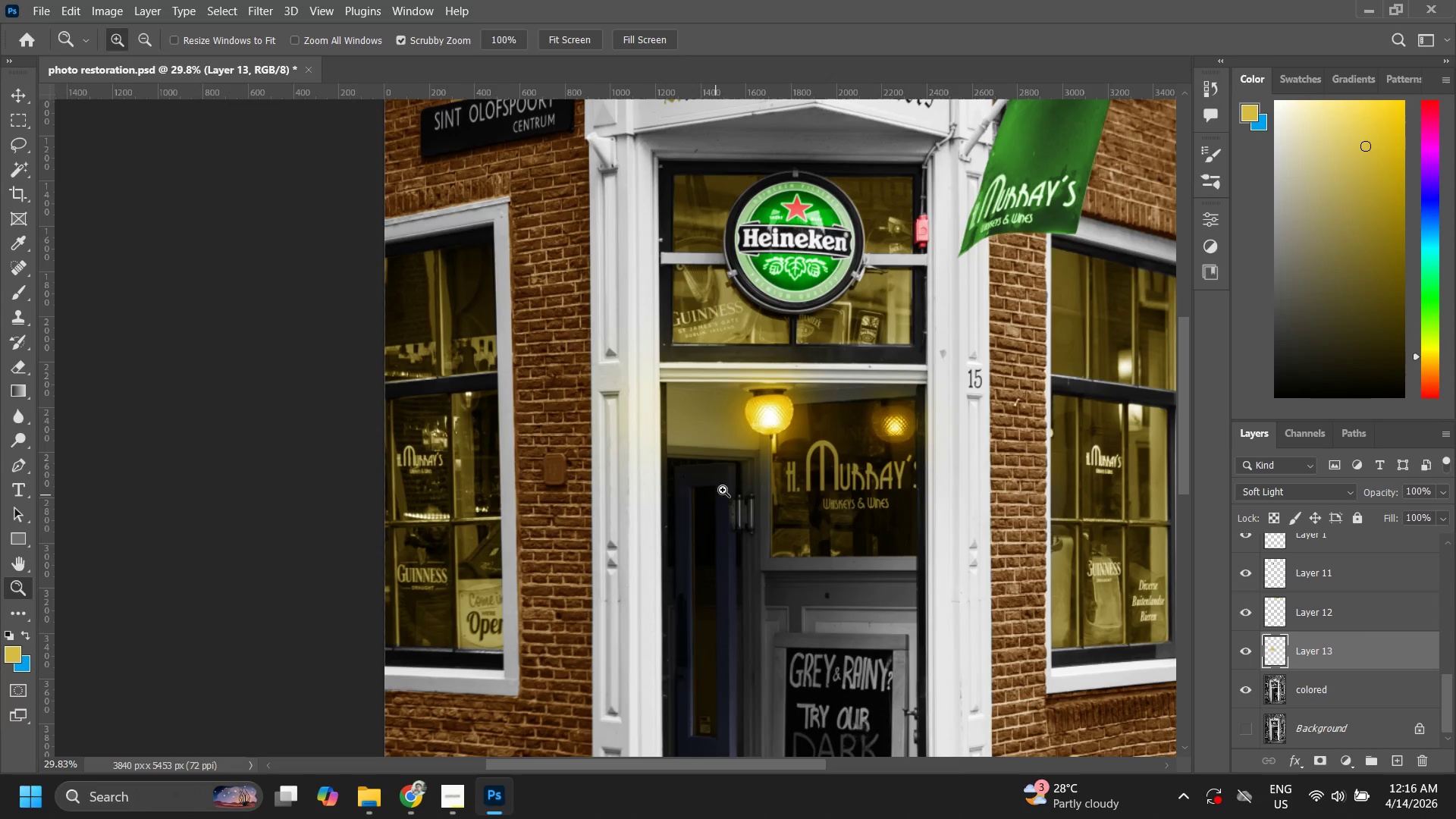 
hold_key(key=Space, duration=0.64)
 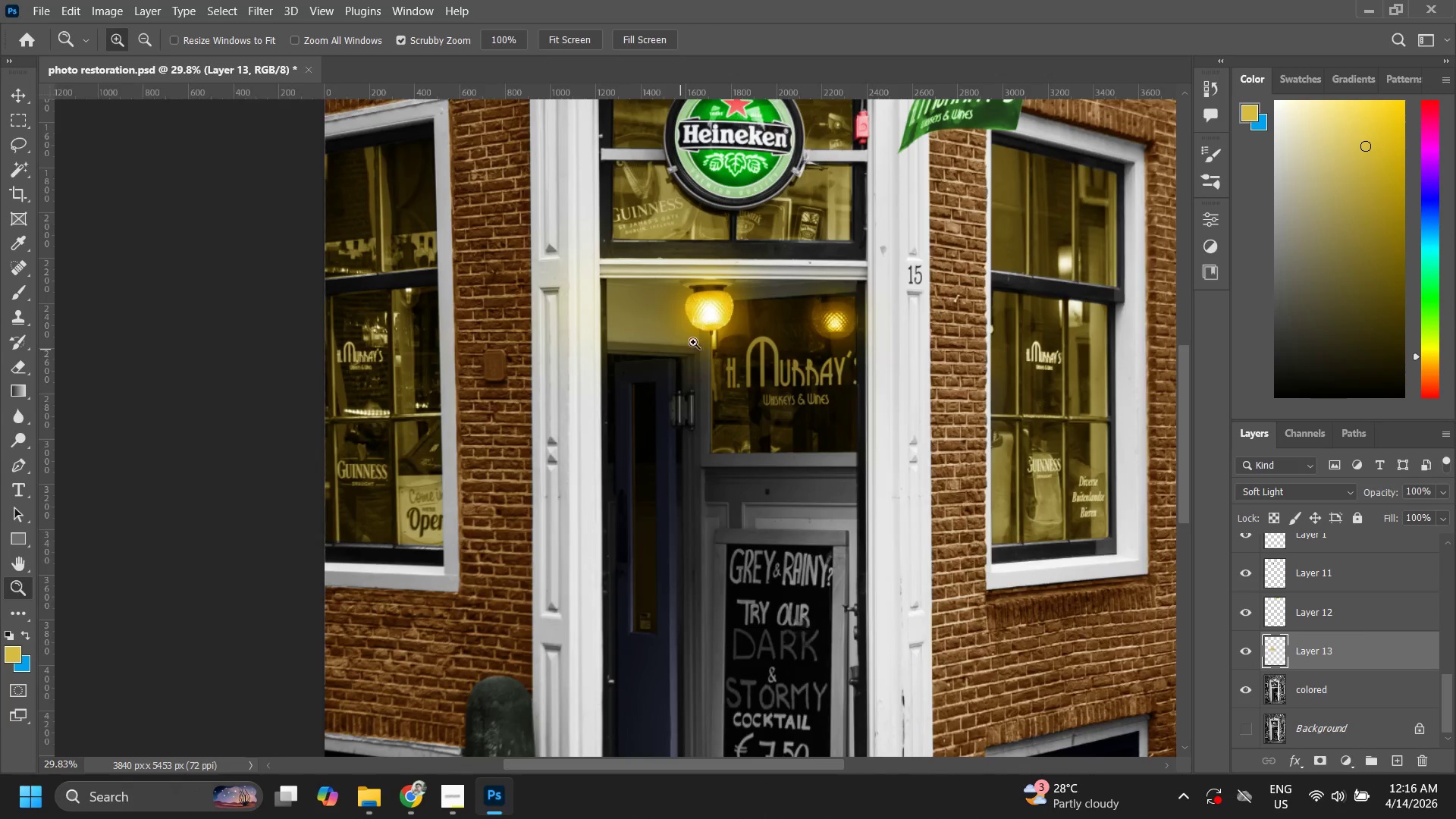 
left_click_drag(start_coordinate=[756, 466], to_coordinate=[696, 362])
 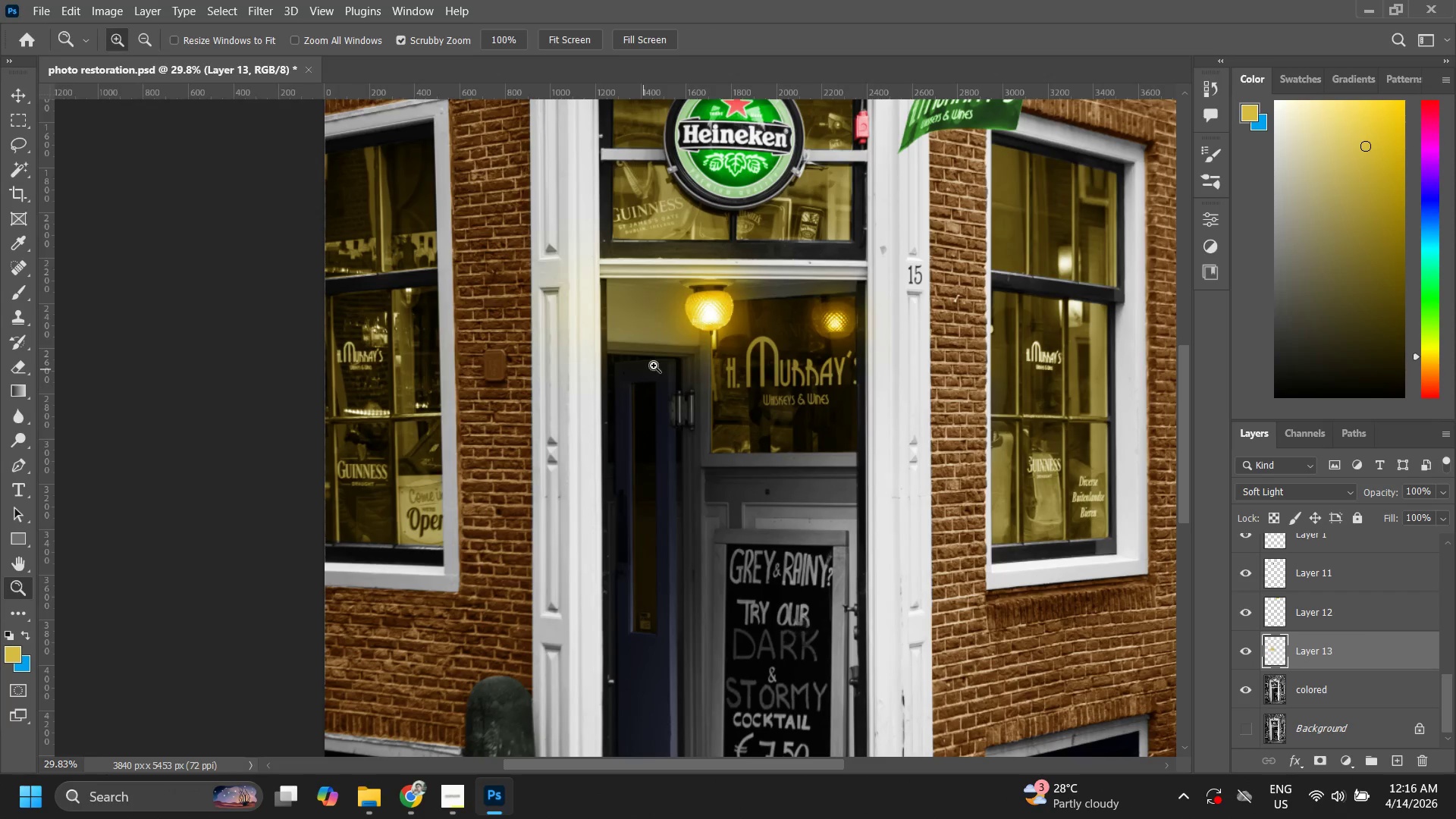 
left_click_drag(start_coordinate=[676, 353], to_coordinate=[716, 315])
 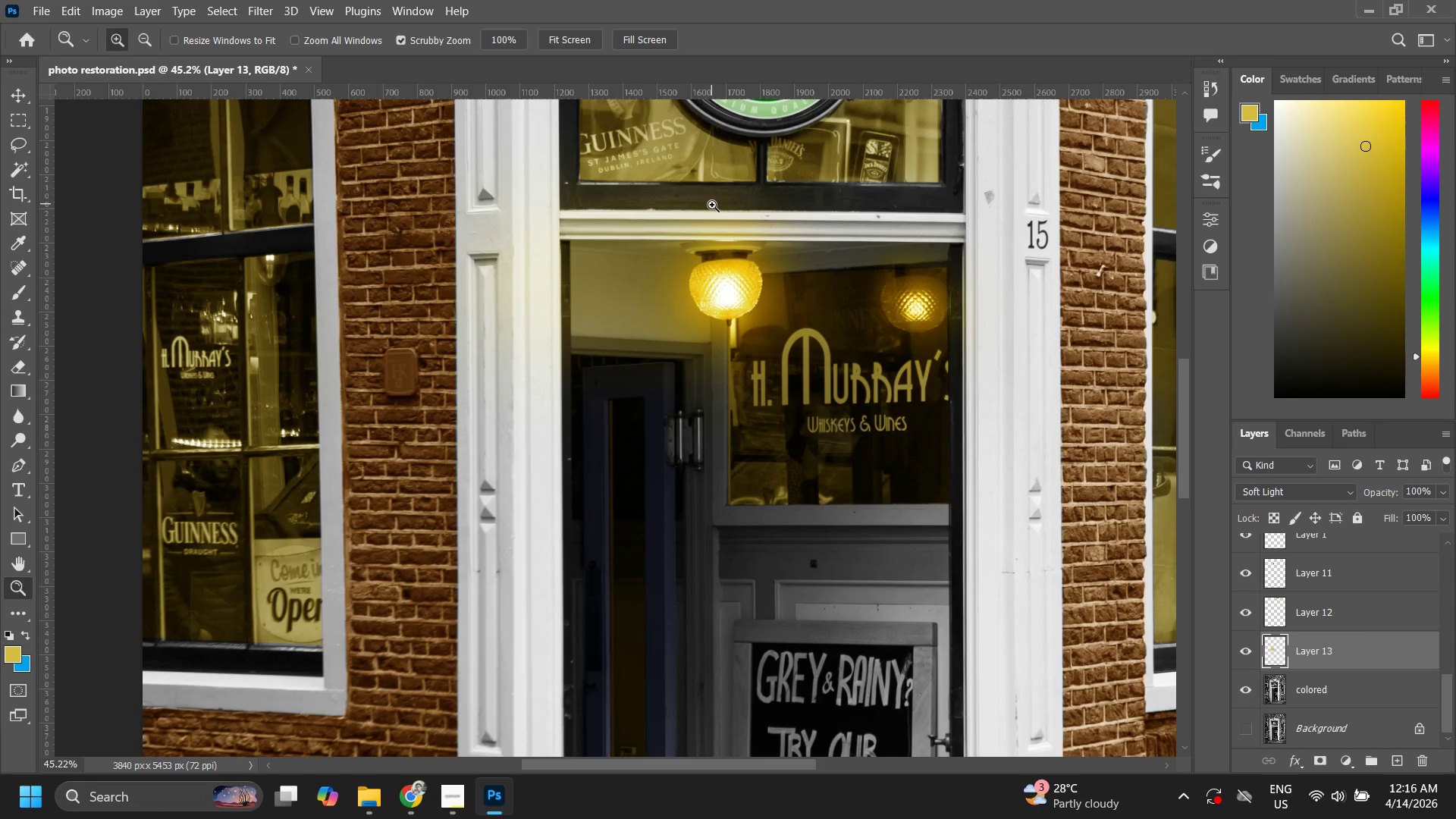 
key(E)
 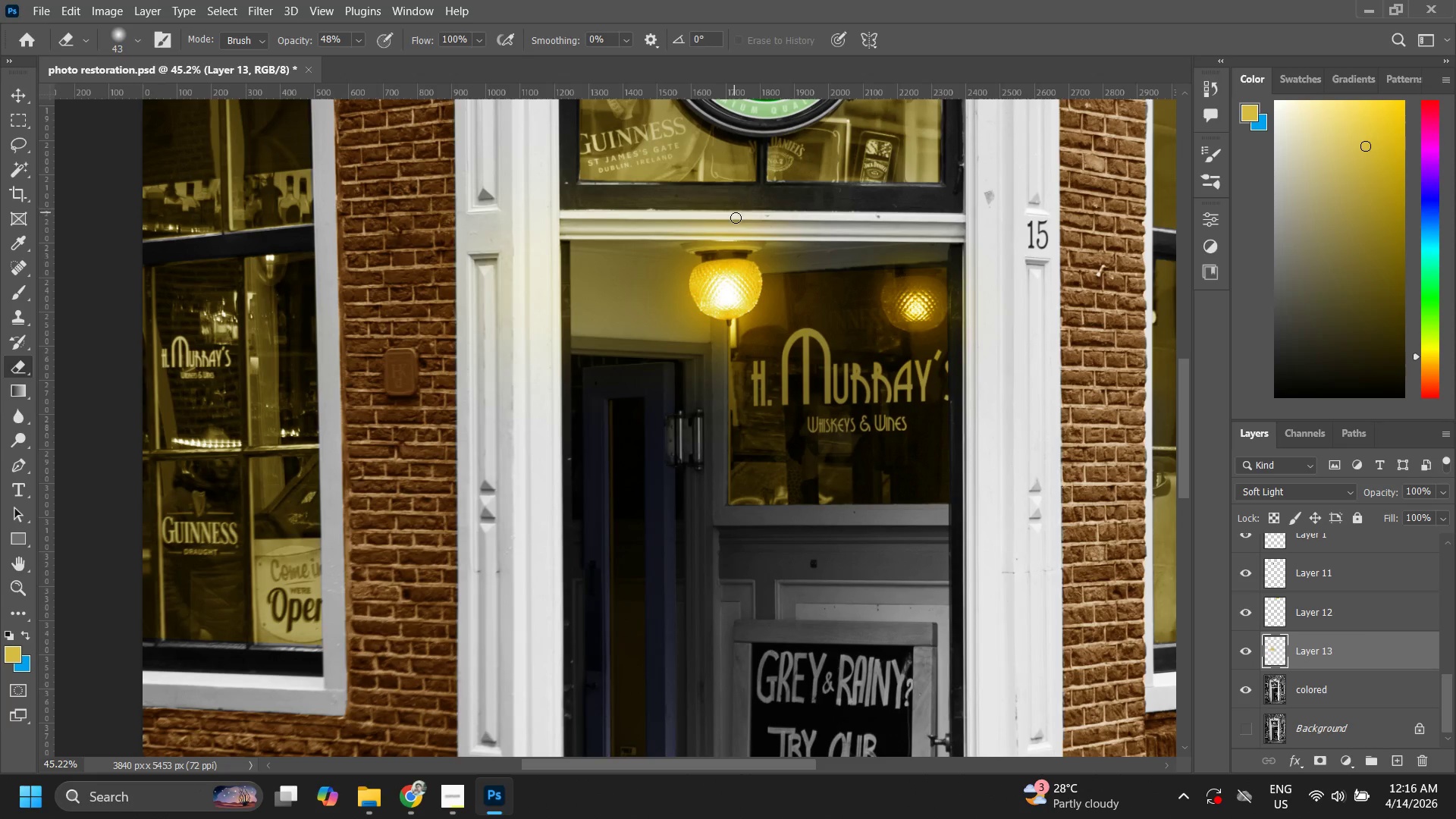 
key(E)
 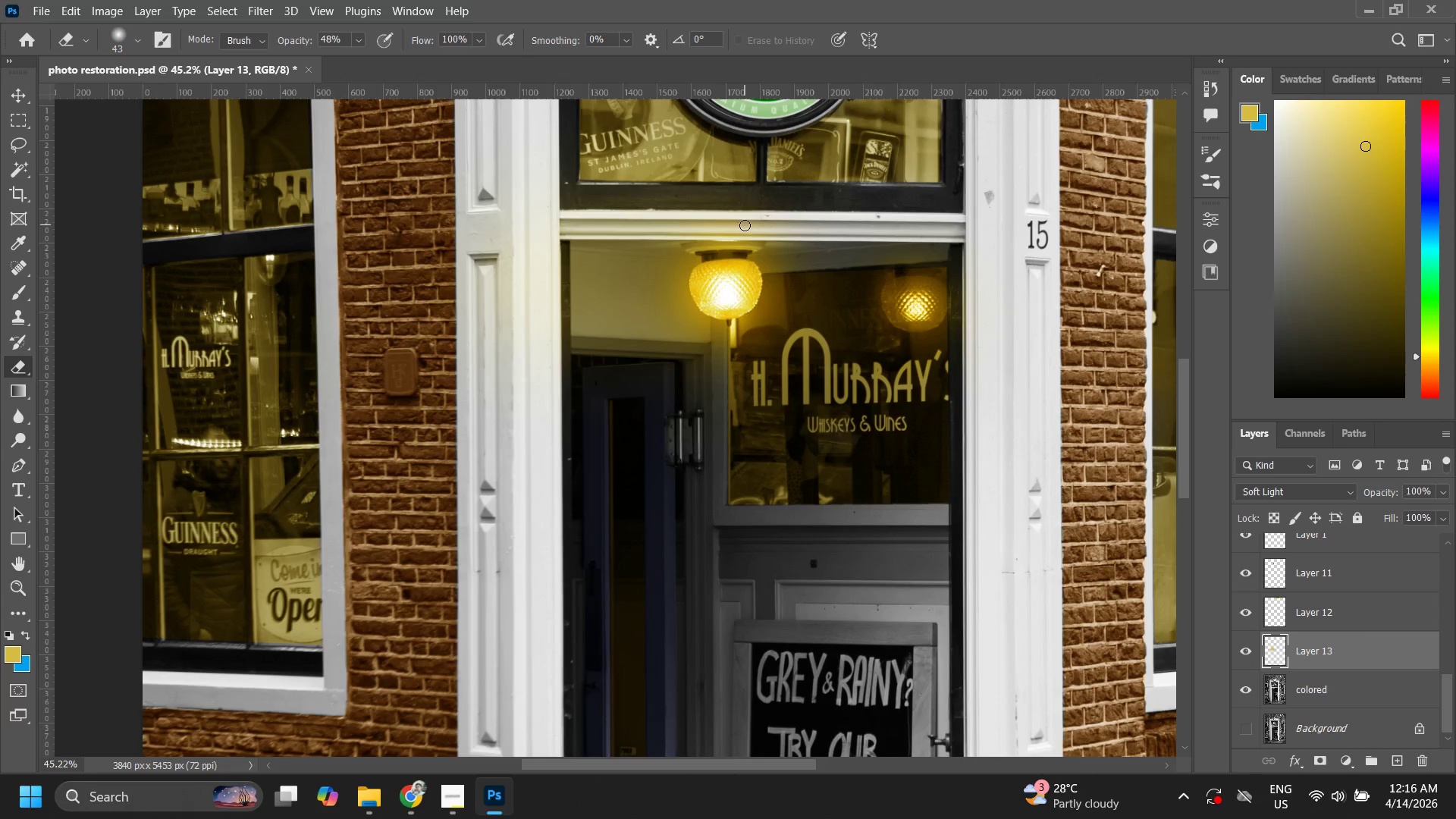 
hold_key(key=AltLeft, duration=0.91)
 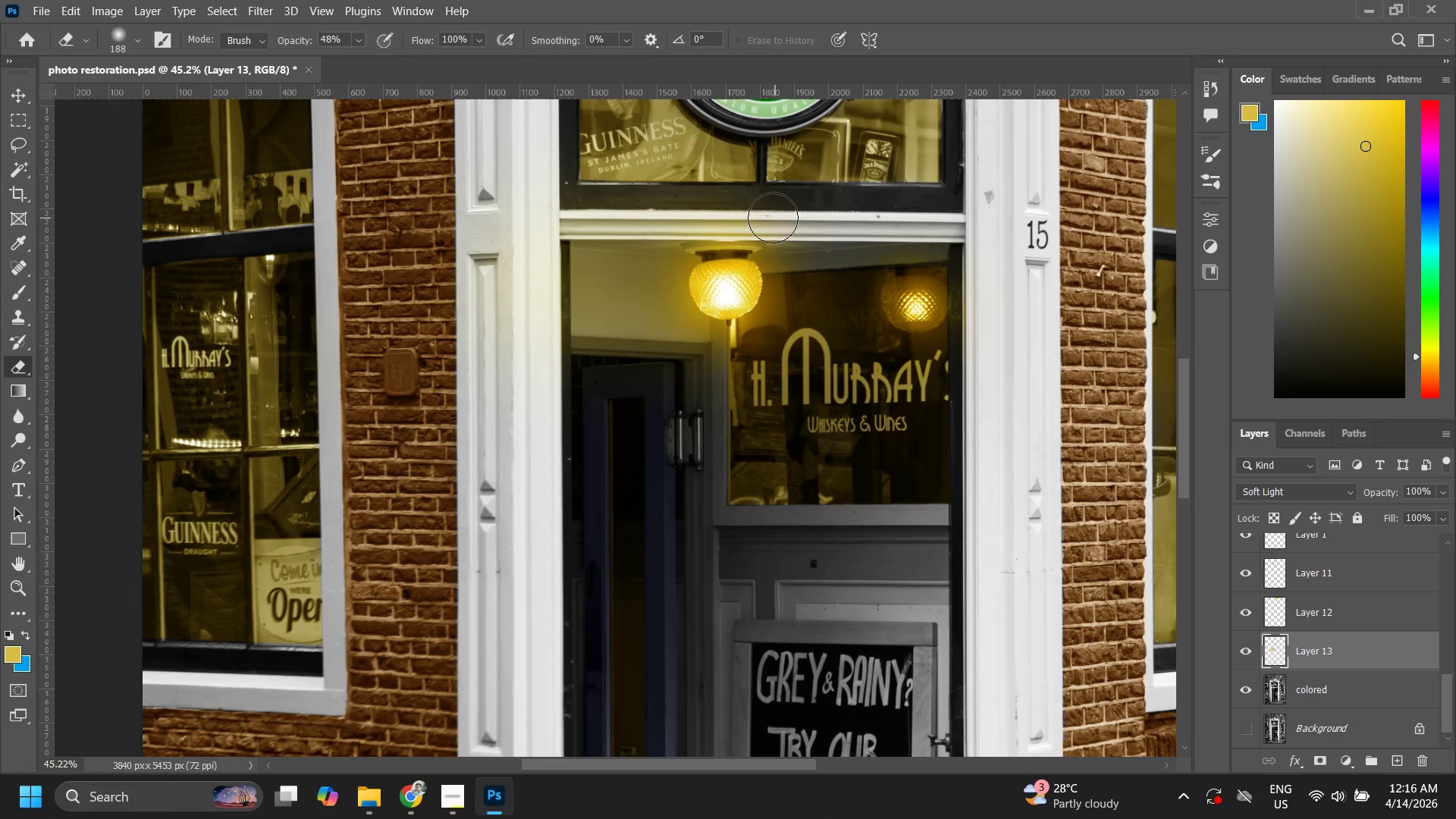 
left_click_drag(start_coordinate=[769, 218], to_coordinate=[538, 228])
 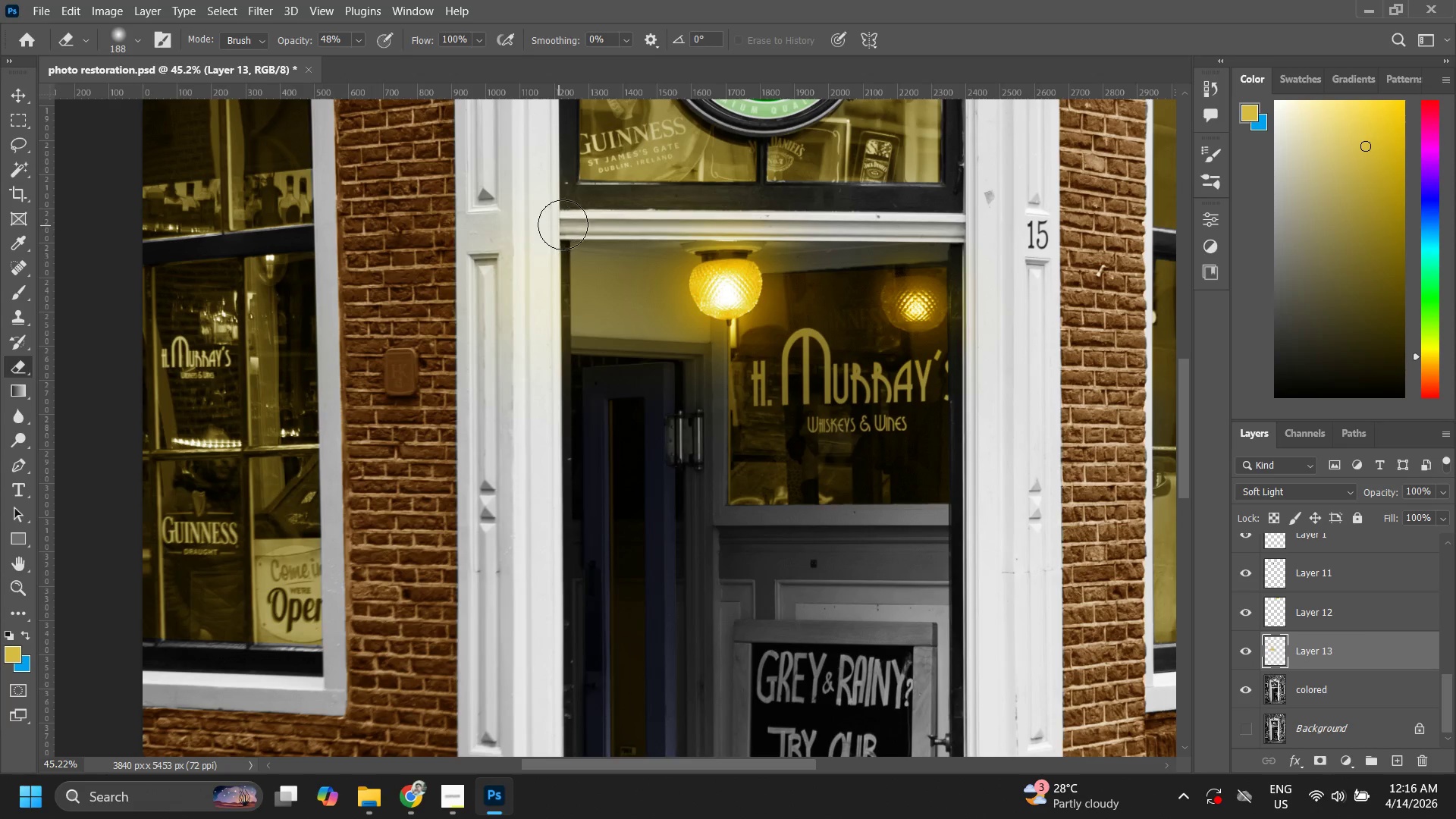 
key(Control+ControlLeft)
 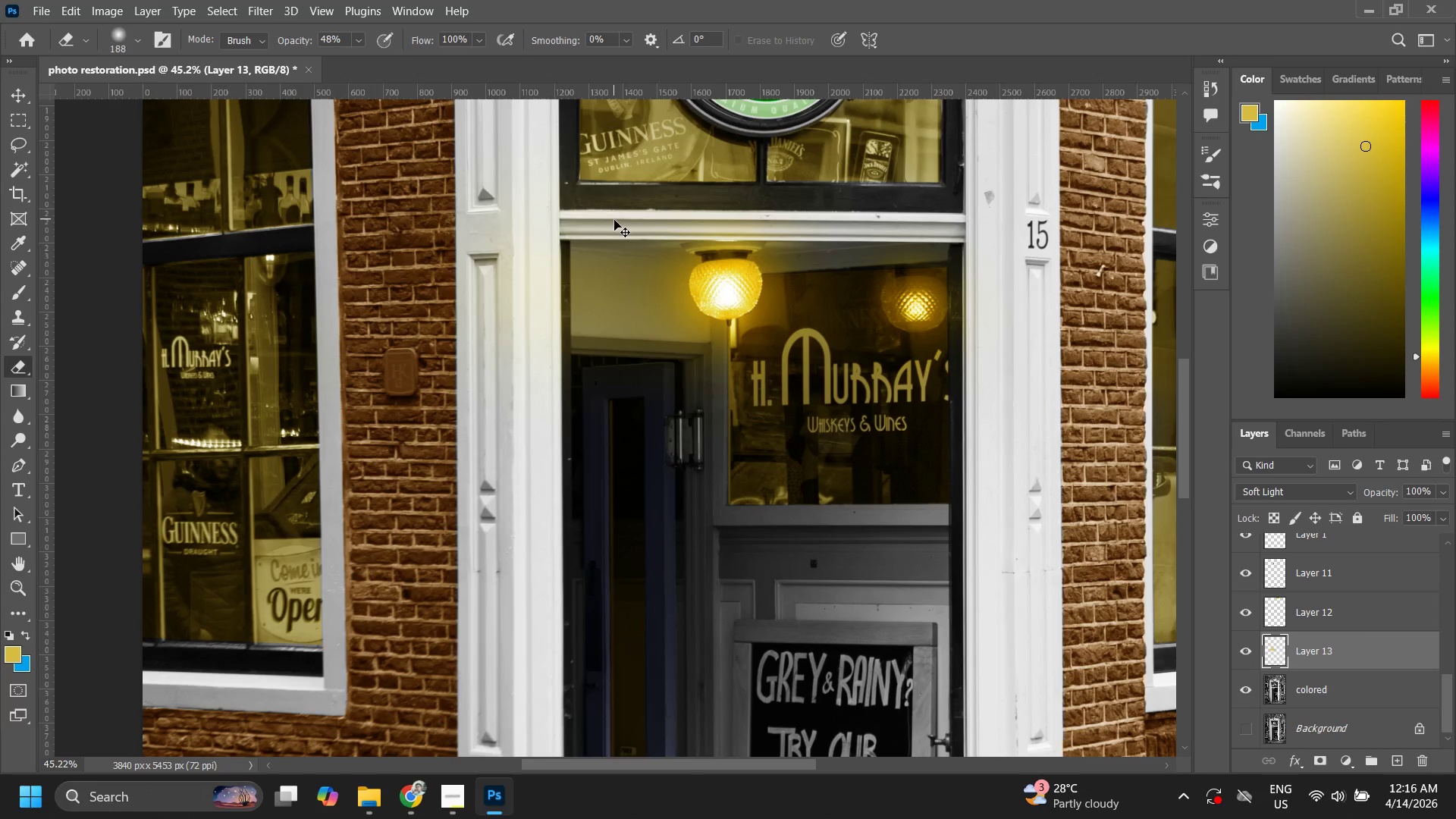 
key(Control+Z)
 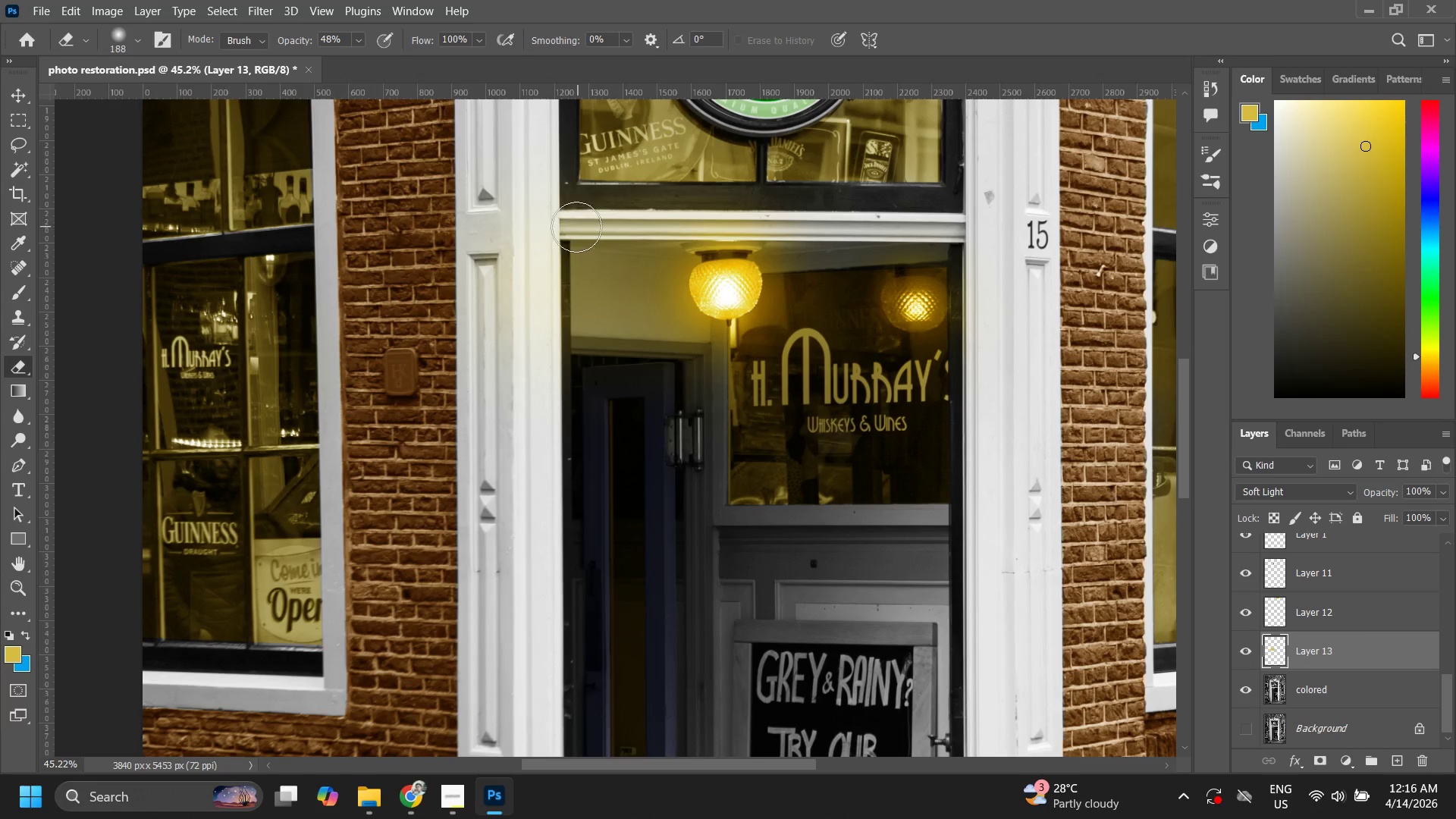 
left_click_drag(start_coordinate=[568, 220], to_coordinate=[607, 212])
 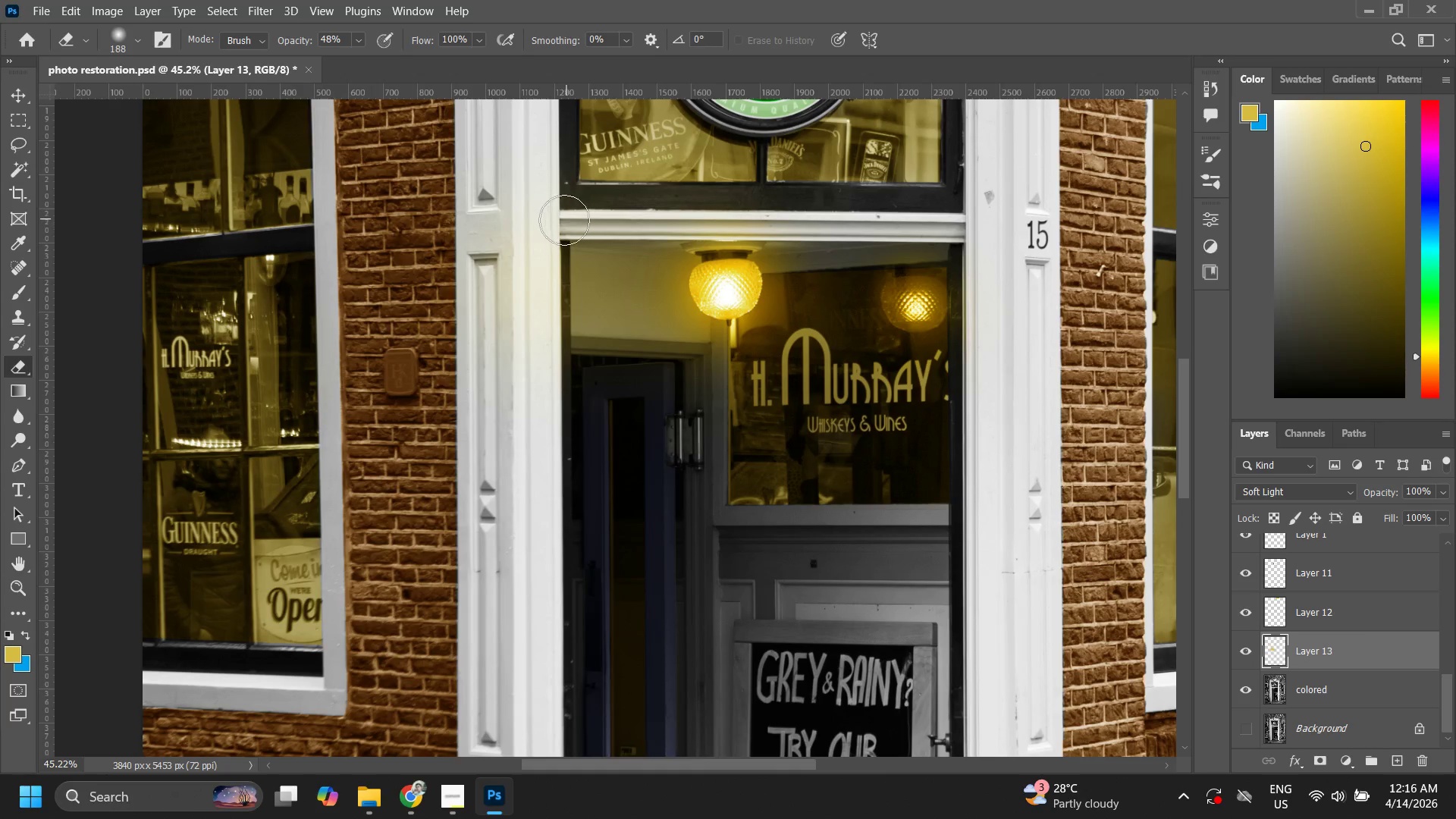 
left_click_drag(start_coordinate=[547, 221], to_coordinate=[547, 229])
 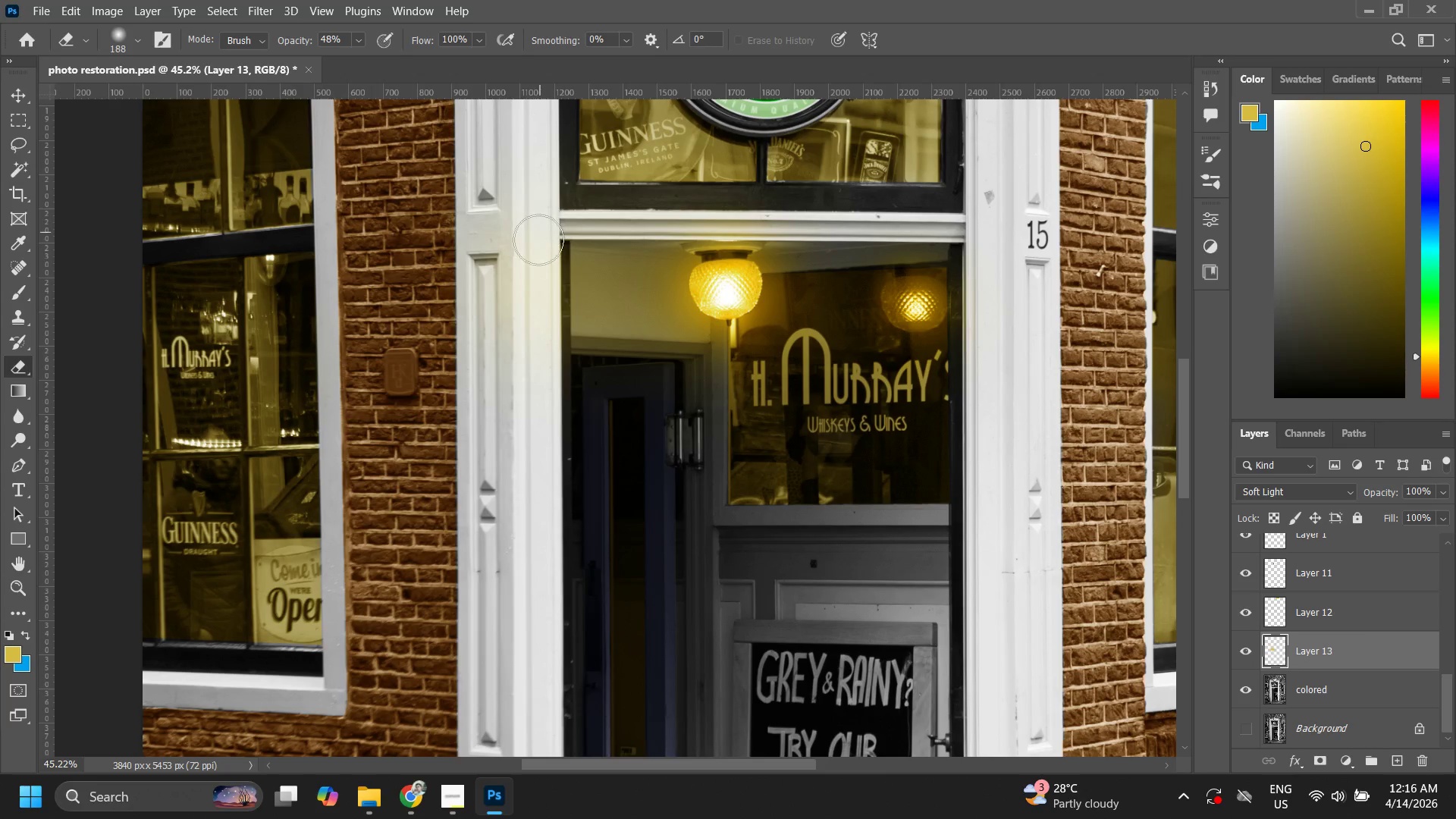 
left_click_drag(start_coordinate=[538, 240], to_coordinate=[528, 303])
 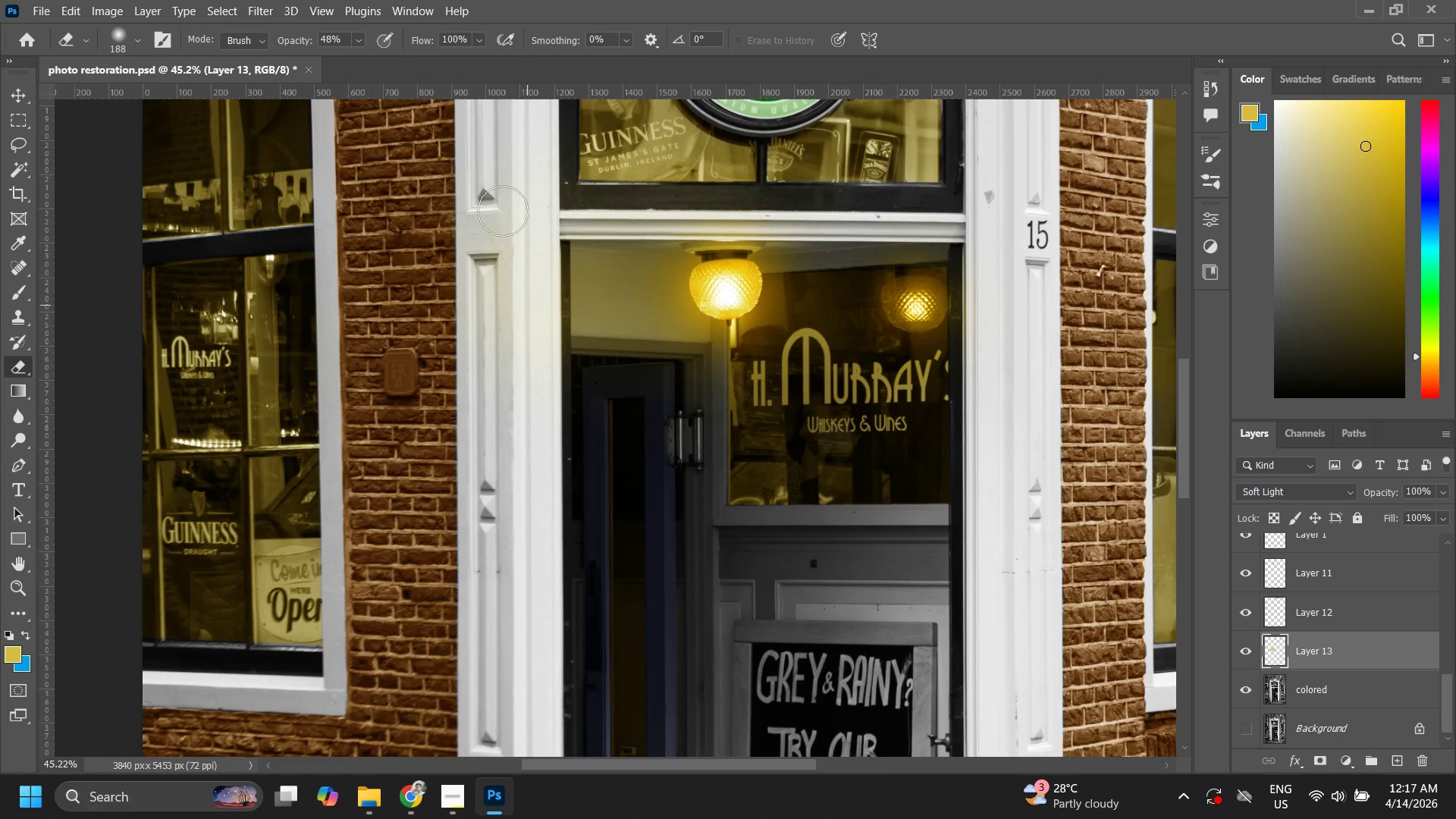 
left_click_drag(start_coordinate=[497, 187], to_coordinate=[513, 402])
 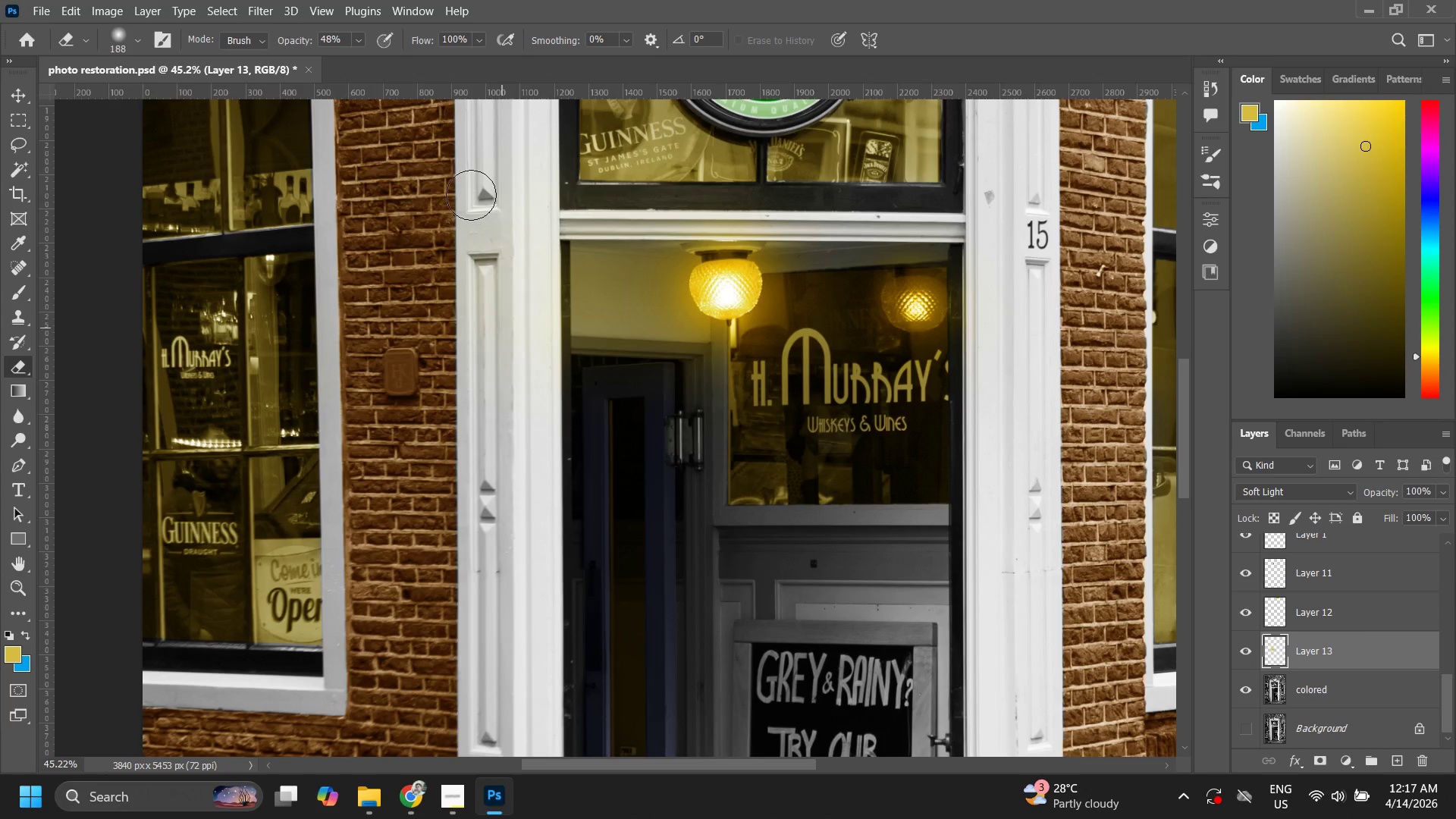 
left_click_drag(start_coordinate=[476, 201], to_coordinate=[527, 380])
 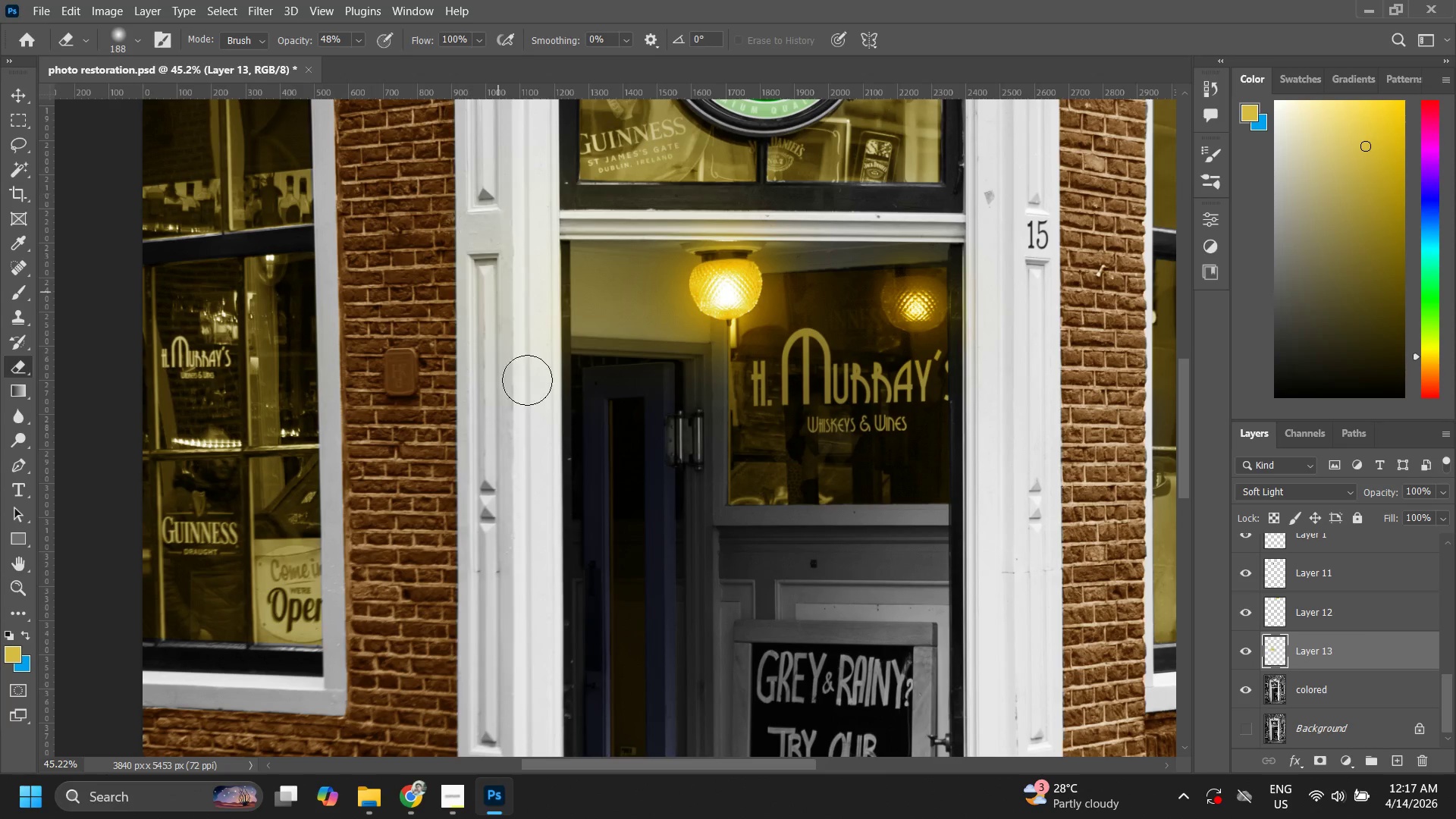 
left_click_drag(start_coordinate=[527, 379], to_coordinate=[518, 356])
 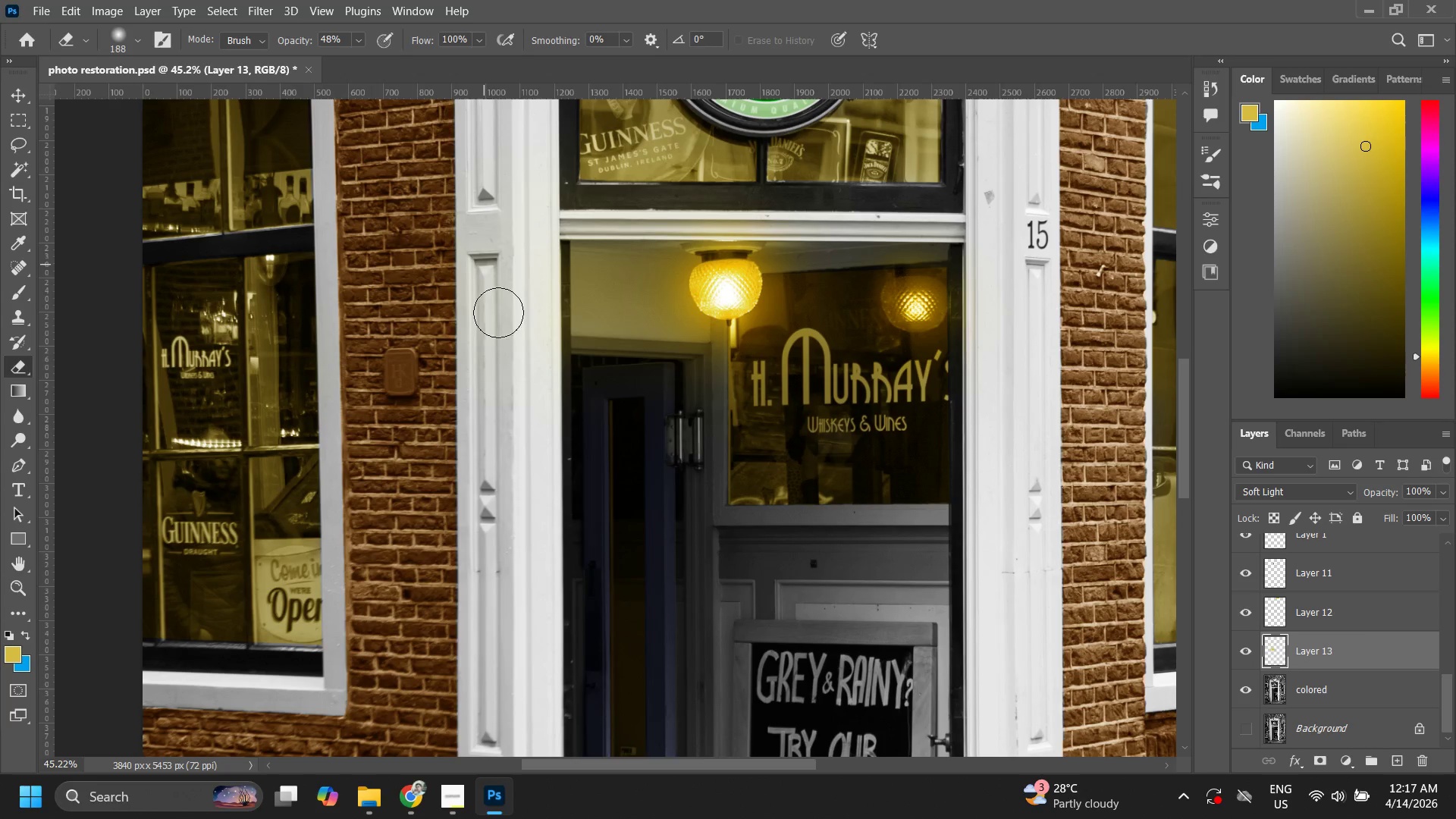 
left_click_drag(start_coordinate=[492, 276], to_coordinate=[507, 358])
 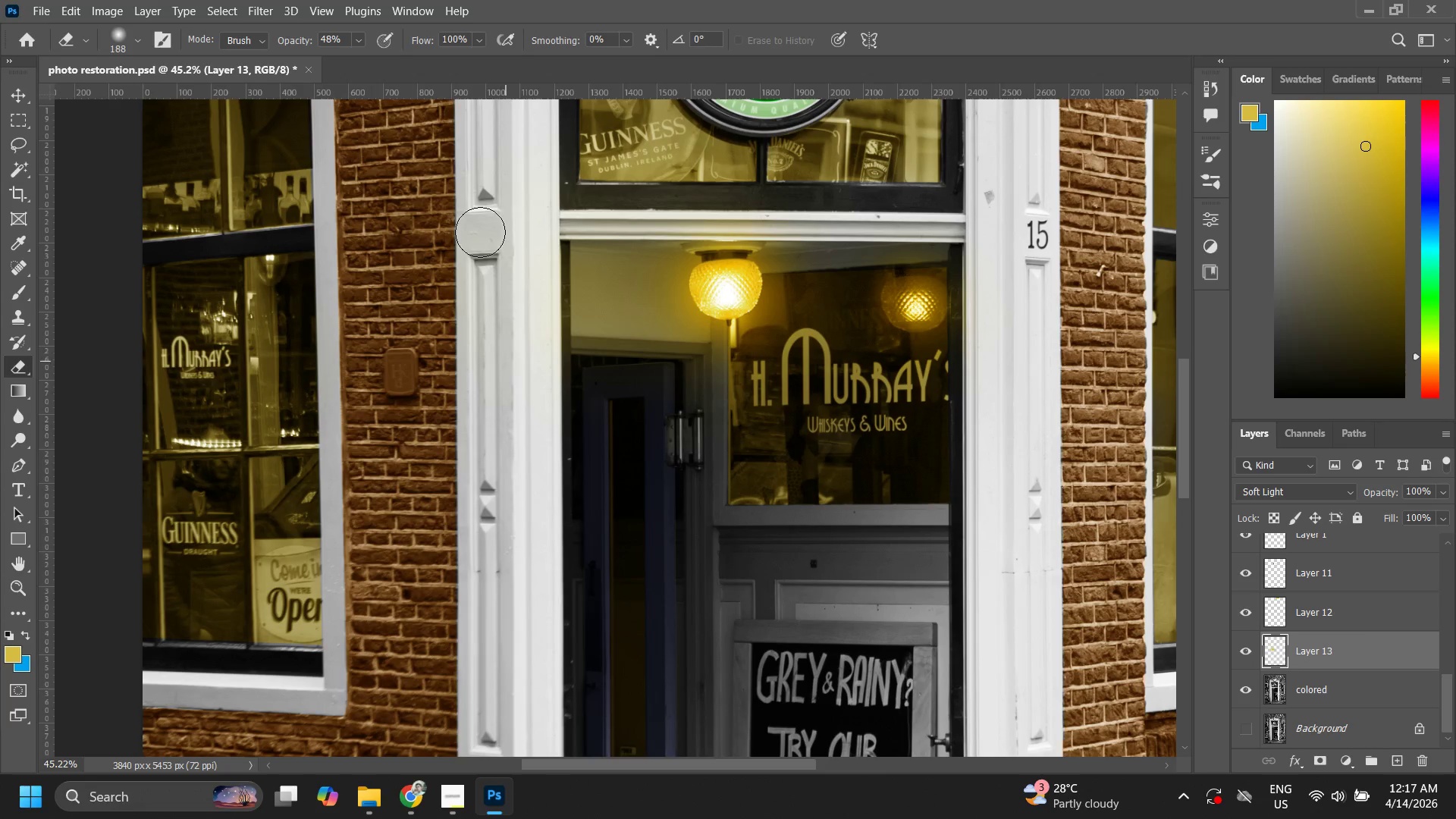 
left_click_drag(start_coordinate=[483, 243], to_coordinate=[484, 288])
 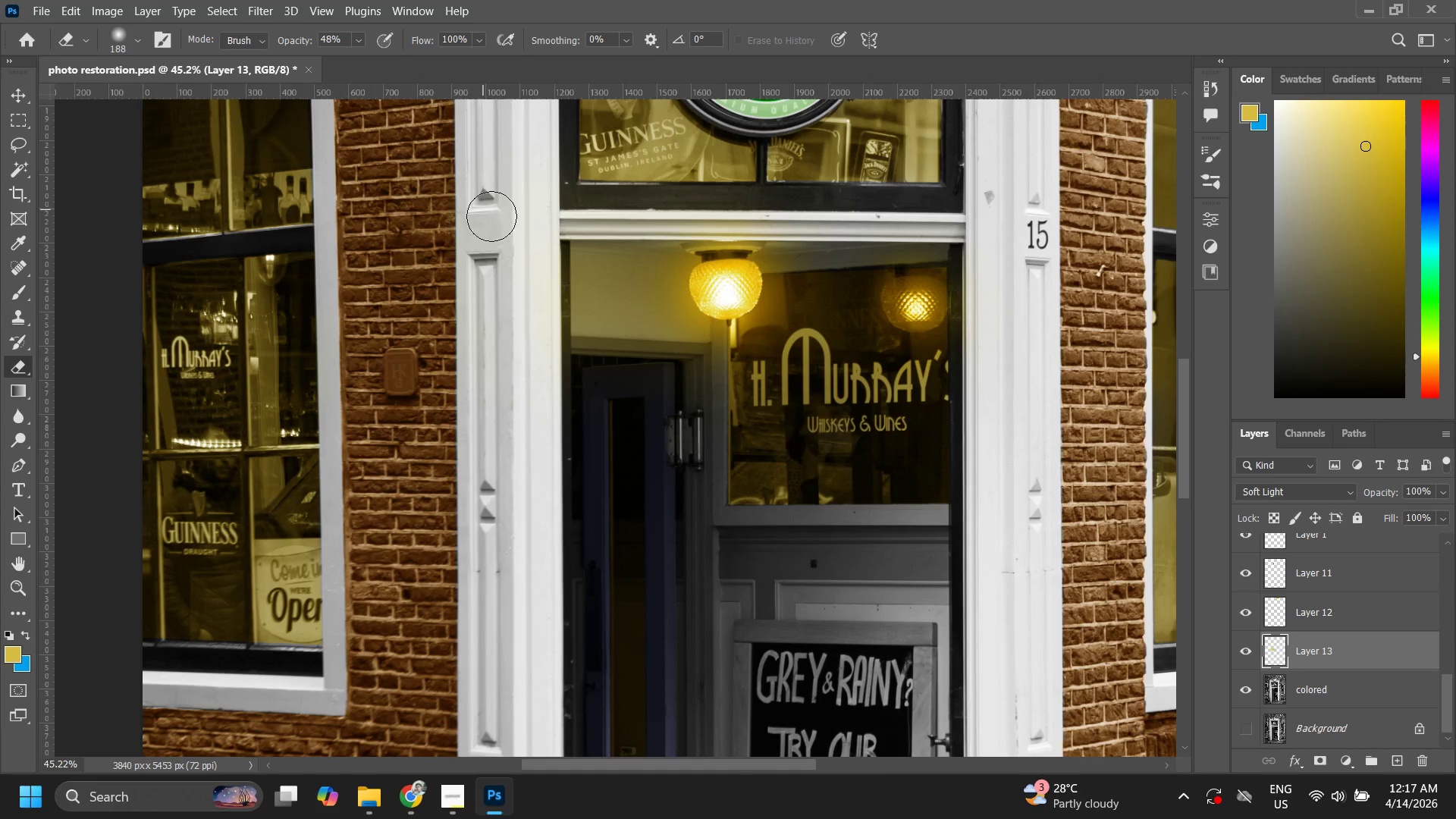 
left_click_drag(start_coordinate=[501, 239], to_coordinate=[526, 321])
 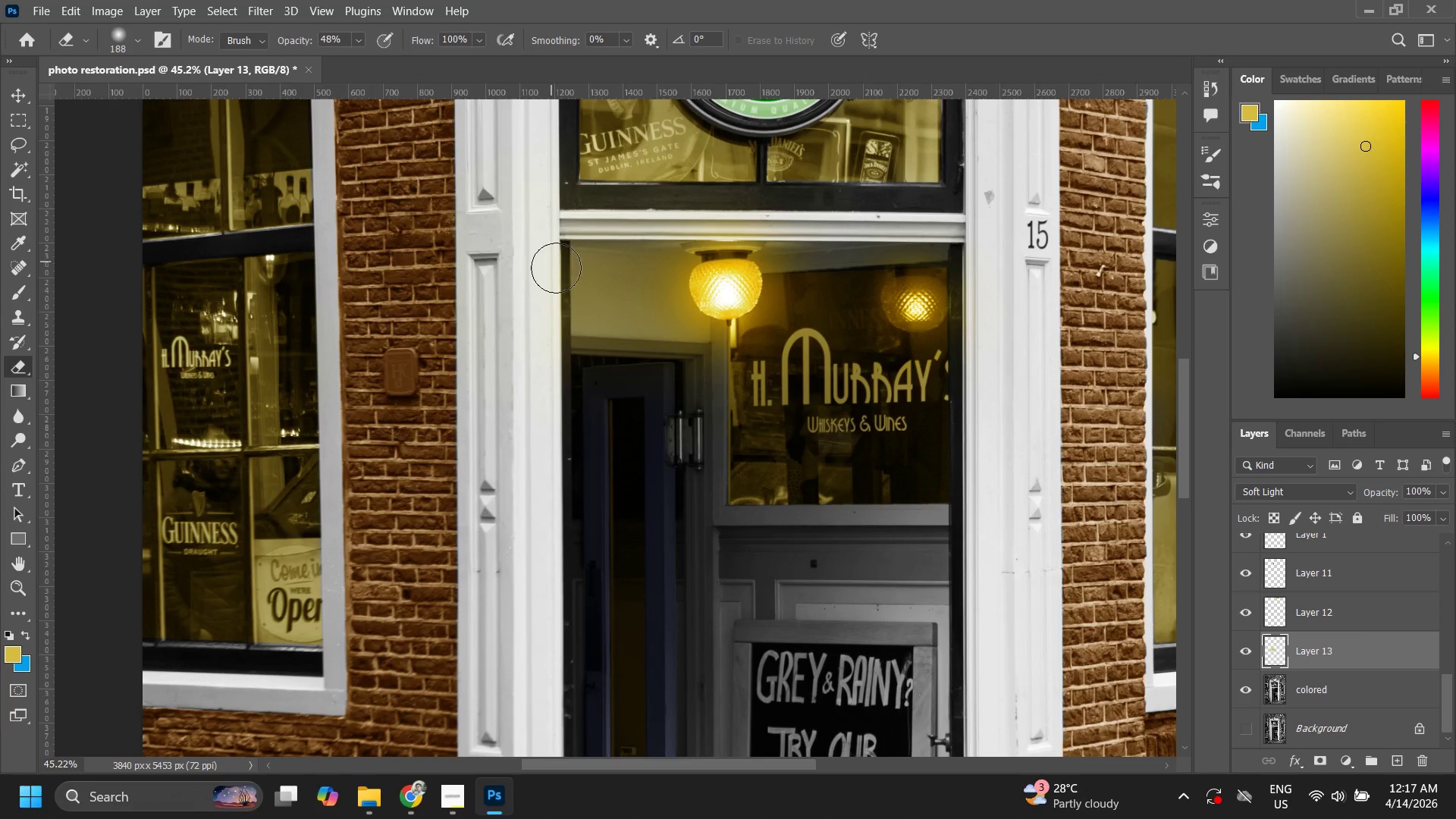 
left_click_drag(start_coordinate=[561, 288], to_coordinate=[558, 300])
 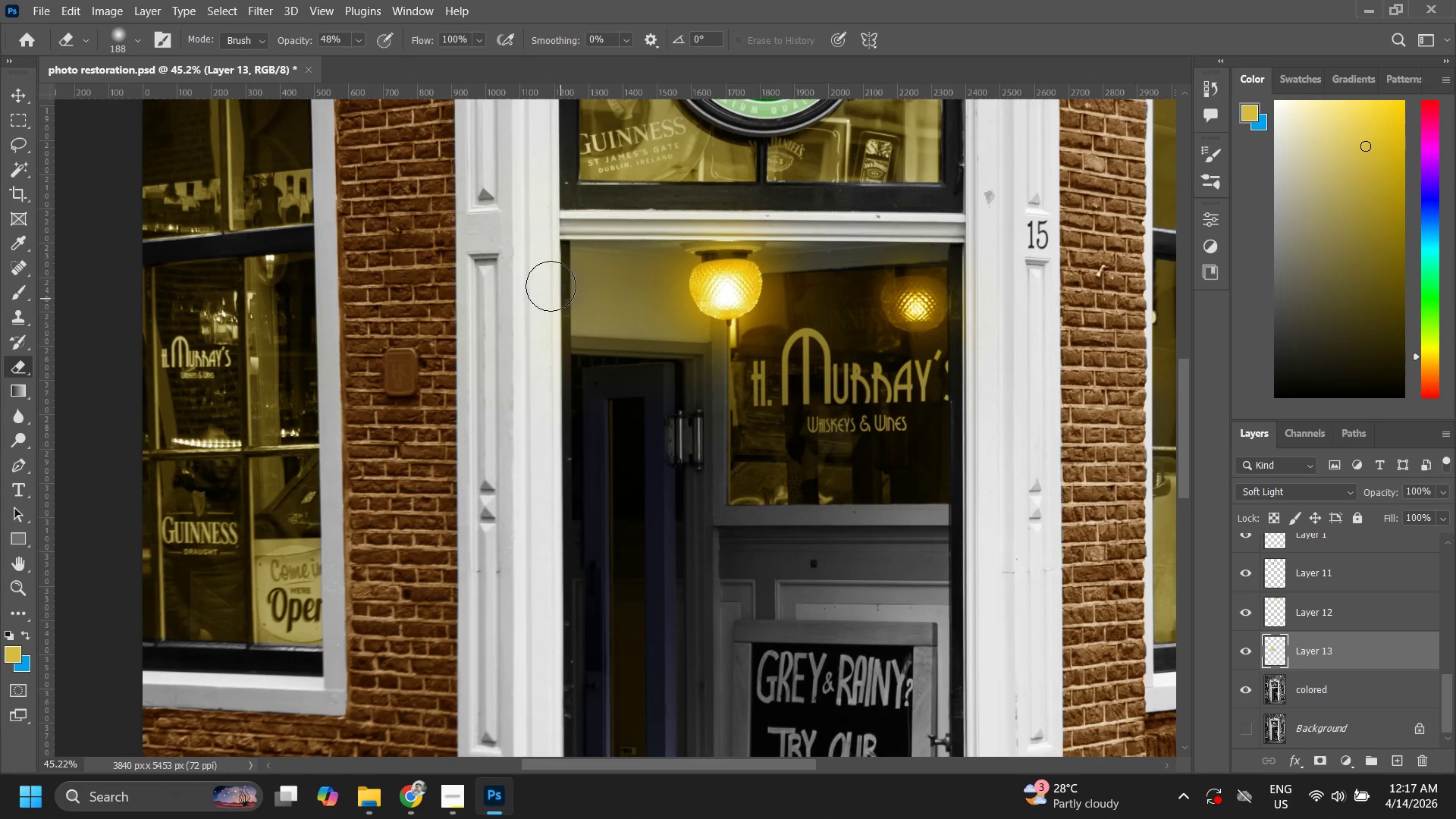 
left_click_drag(start_coordinate=[552, 289], to_coordinate=[554, 352])
 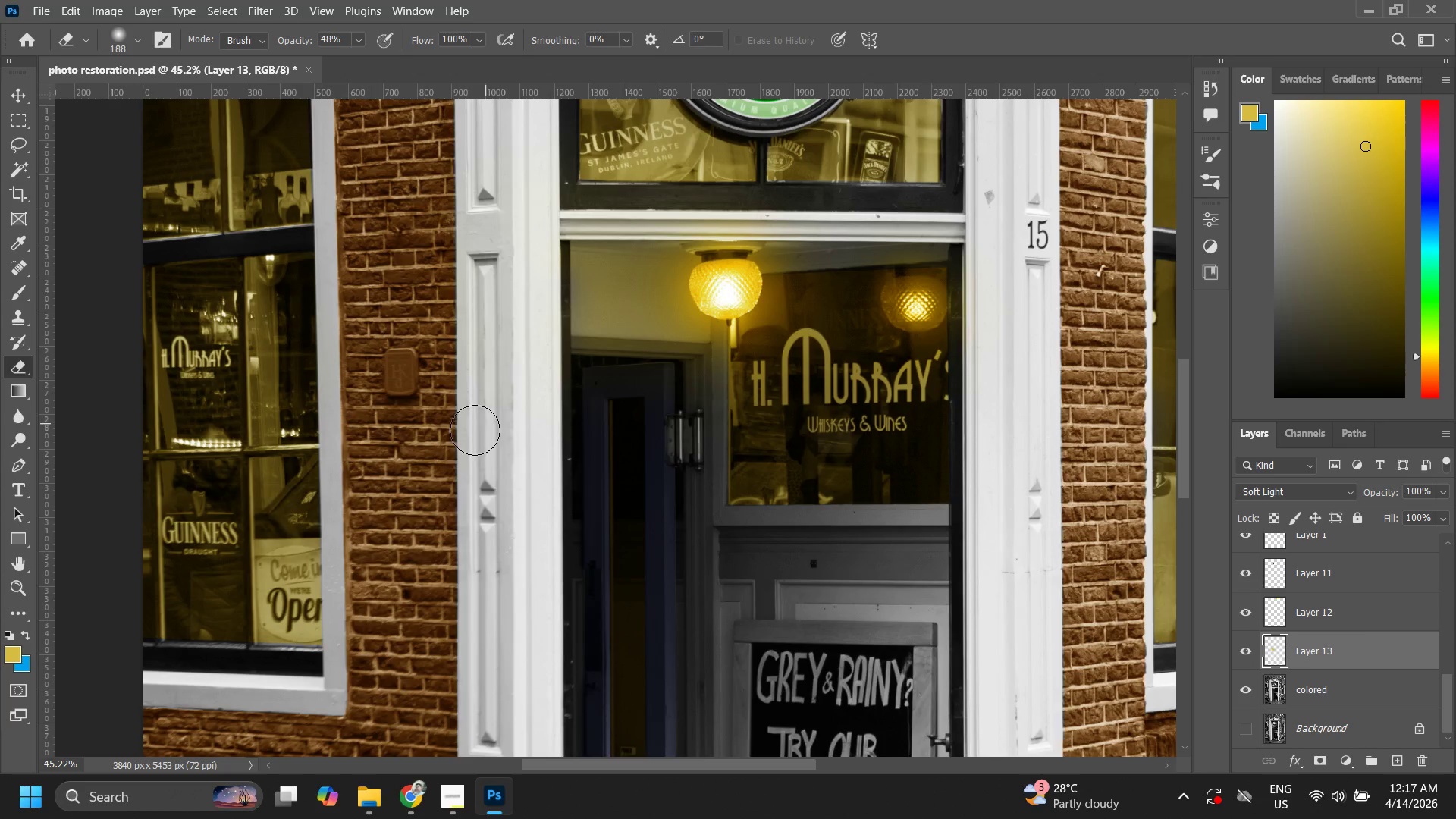 
type(zz)
 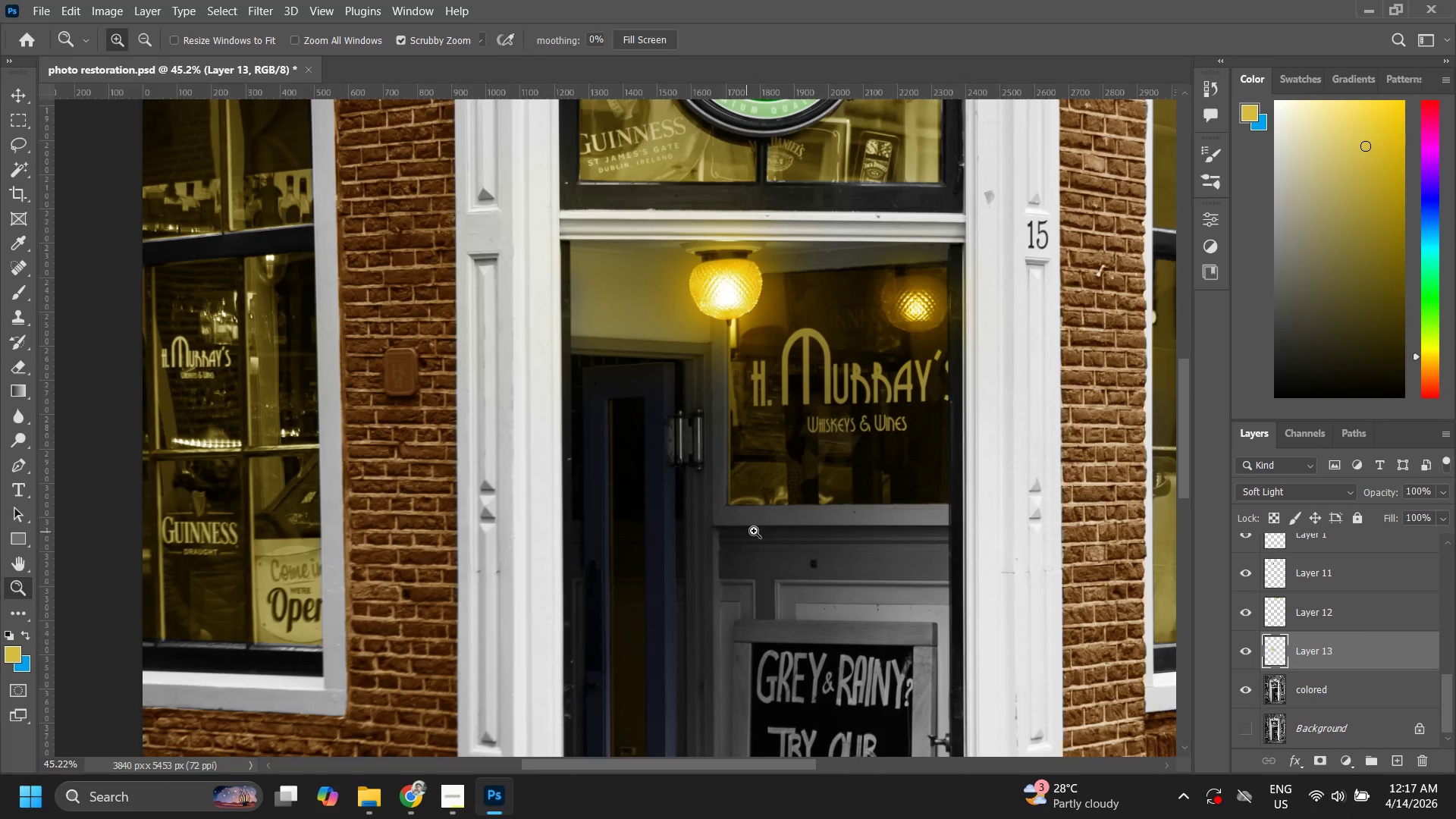 
left_click_drag(start_coordinate=[756, 528], to_coordinate=[800, 484])
 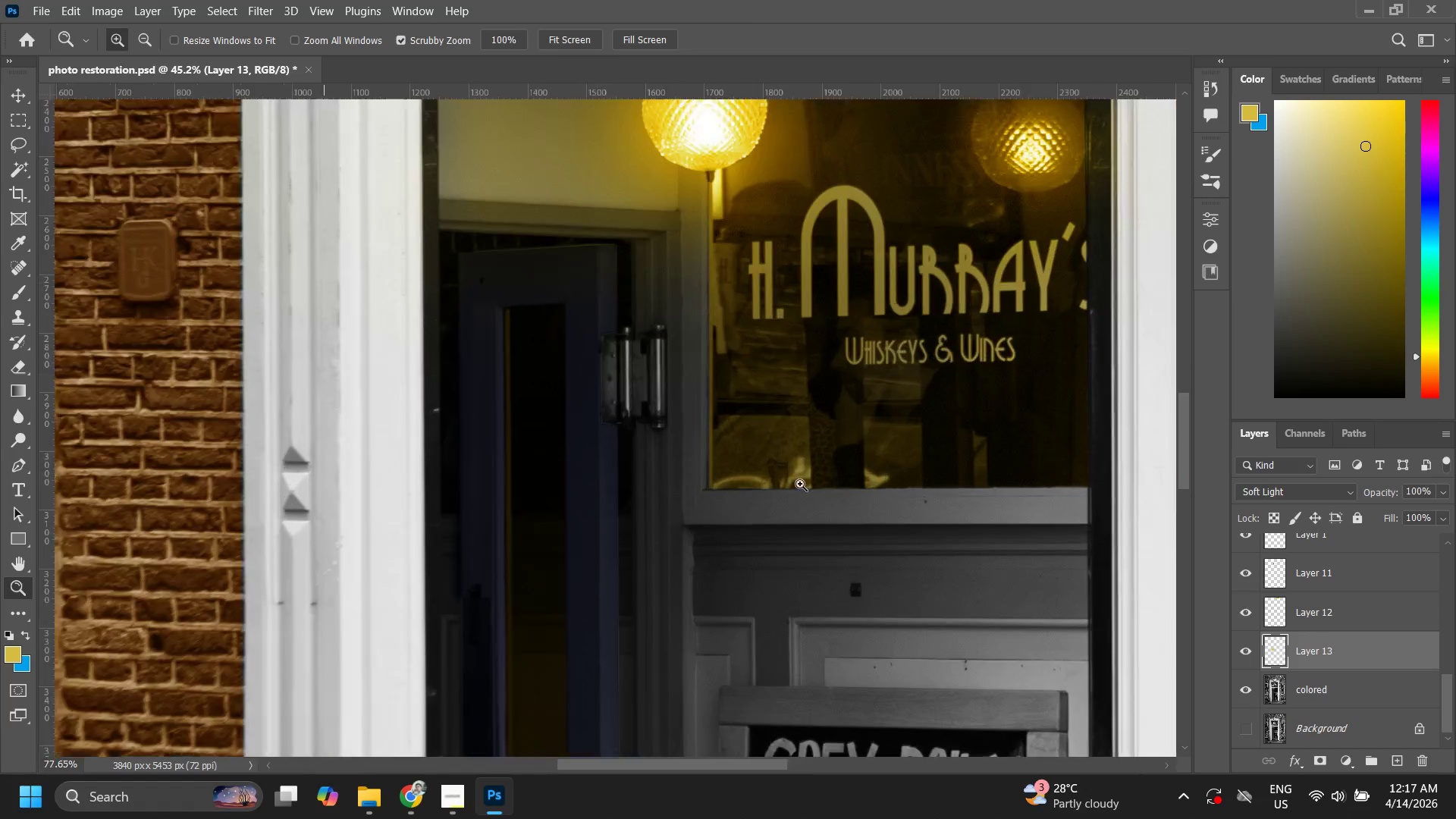 
hold_key(key=Space, duration=0.42)
 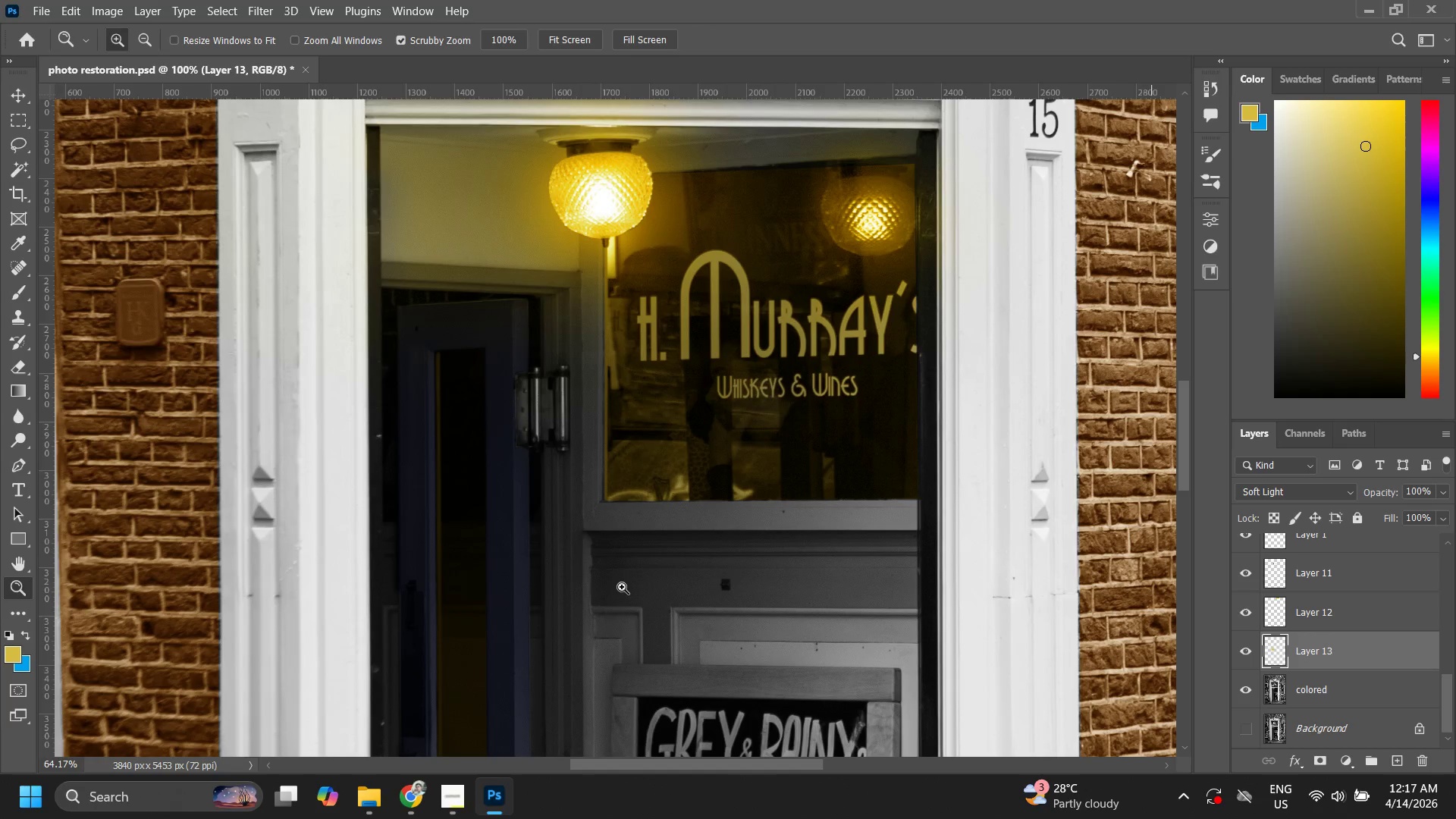 
left_click_drag(start_coordinate=[795, 474], to_coordinate=[714, 491])
 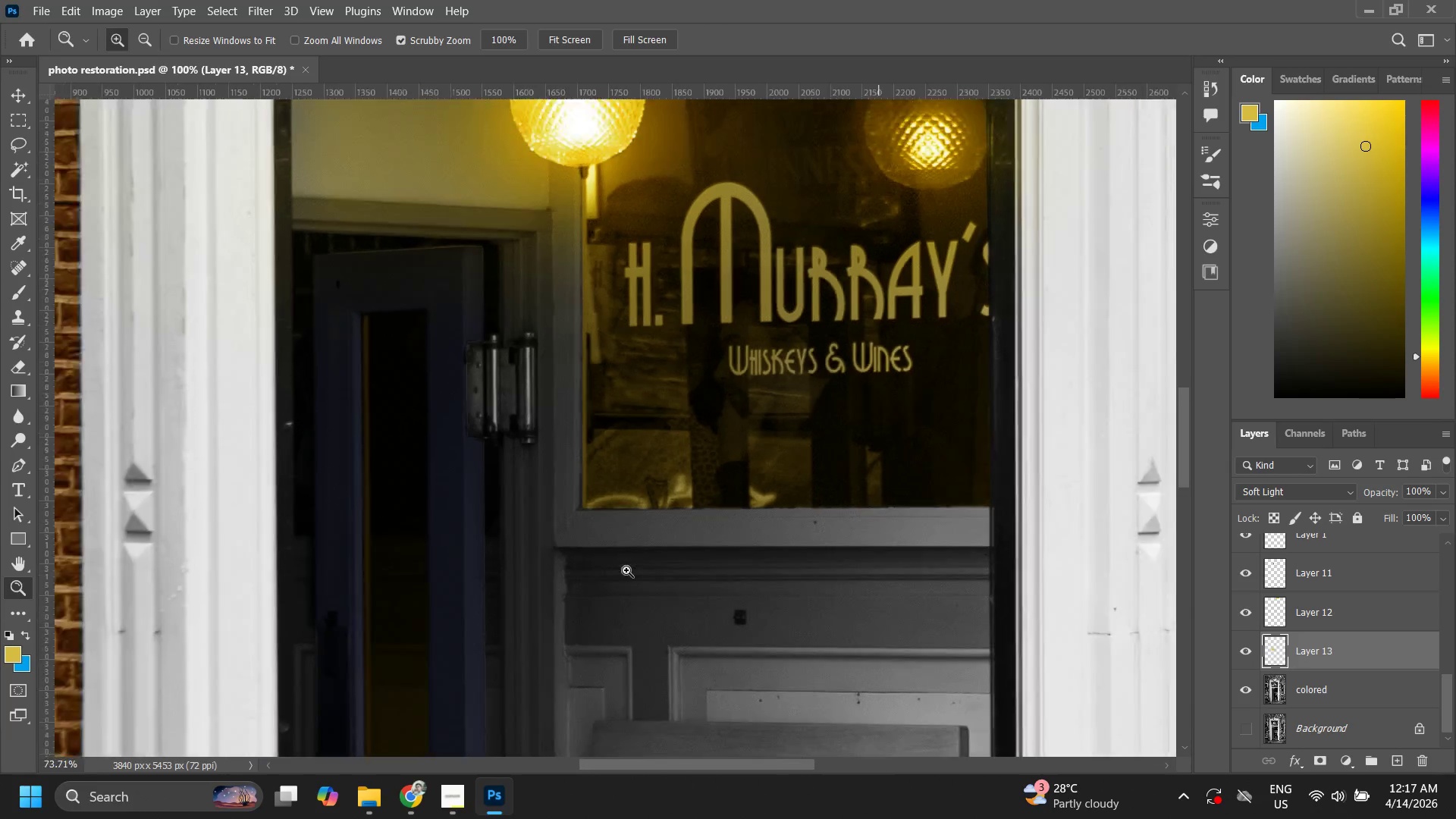 
triple_click([714, 491])
 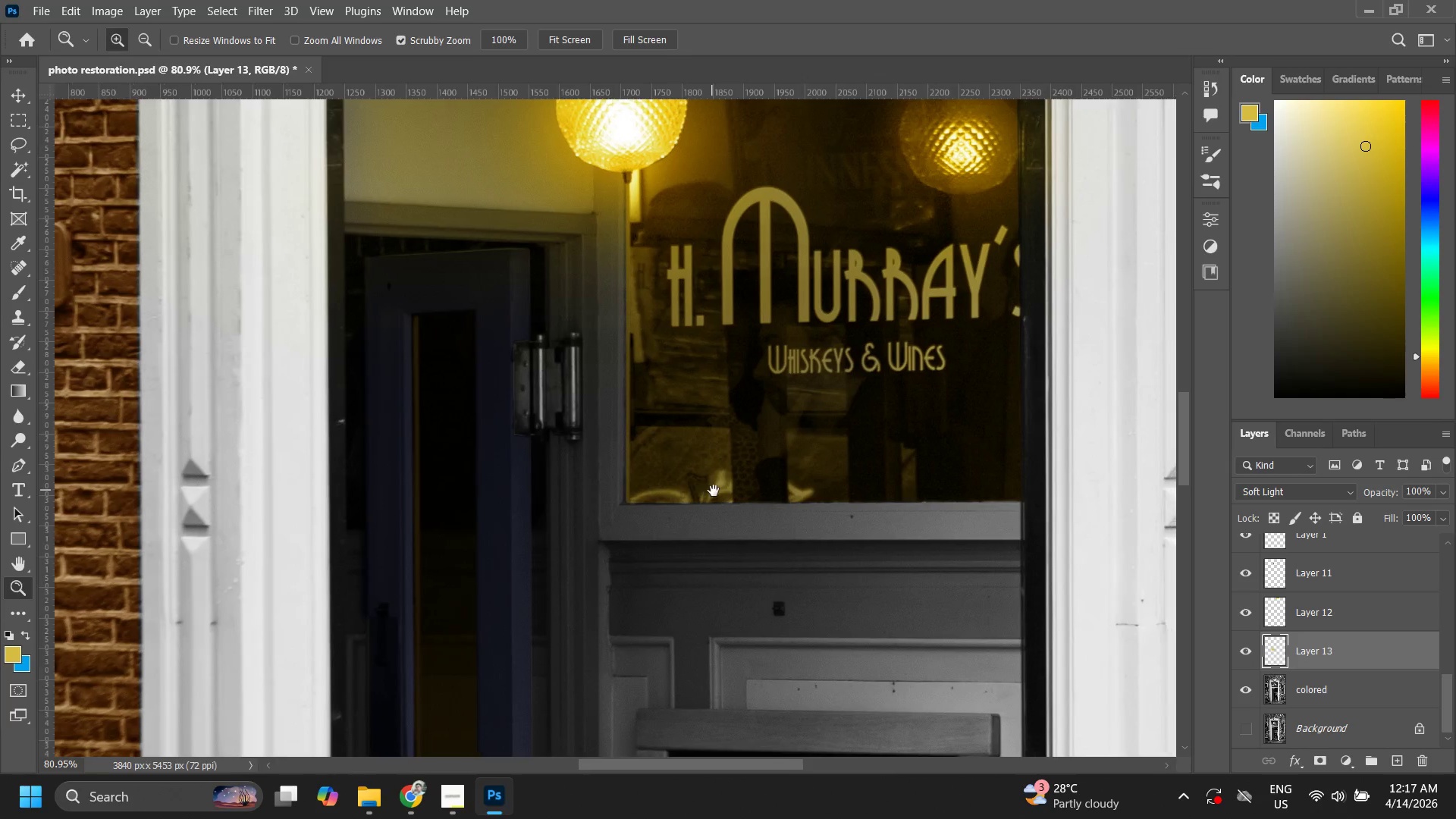 
type(zb)
 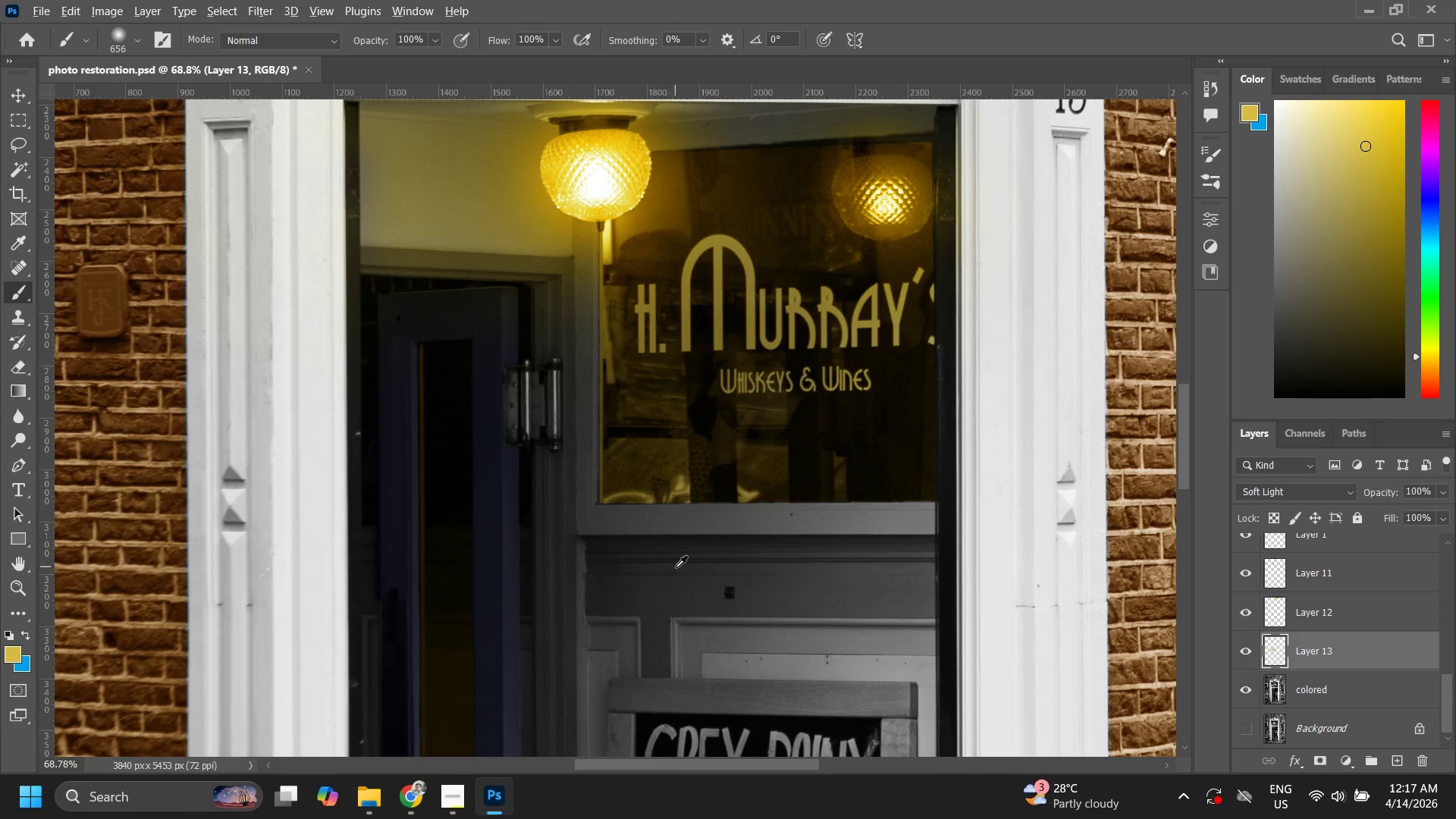 
left_click_drag(start_coordinate=[680, 476], to_coordinate=[626, 588])
 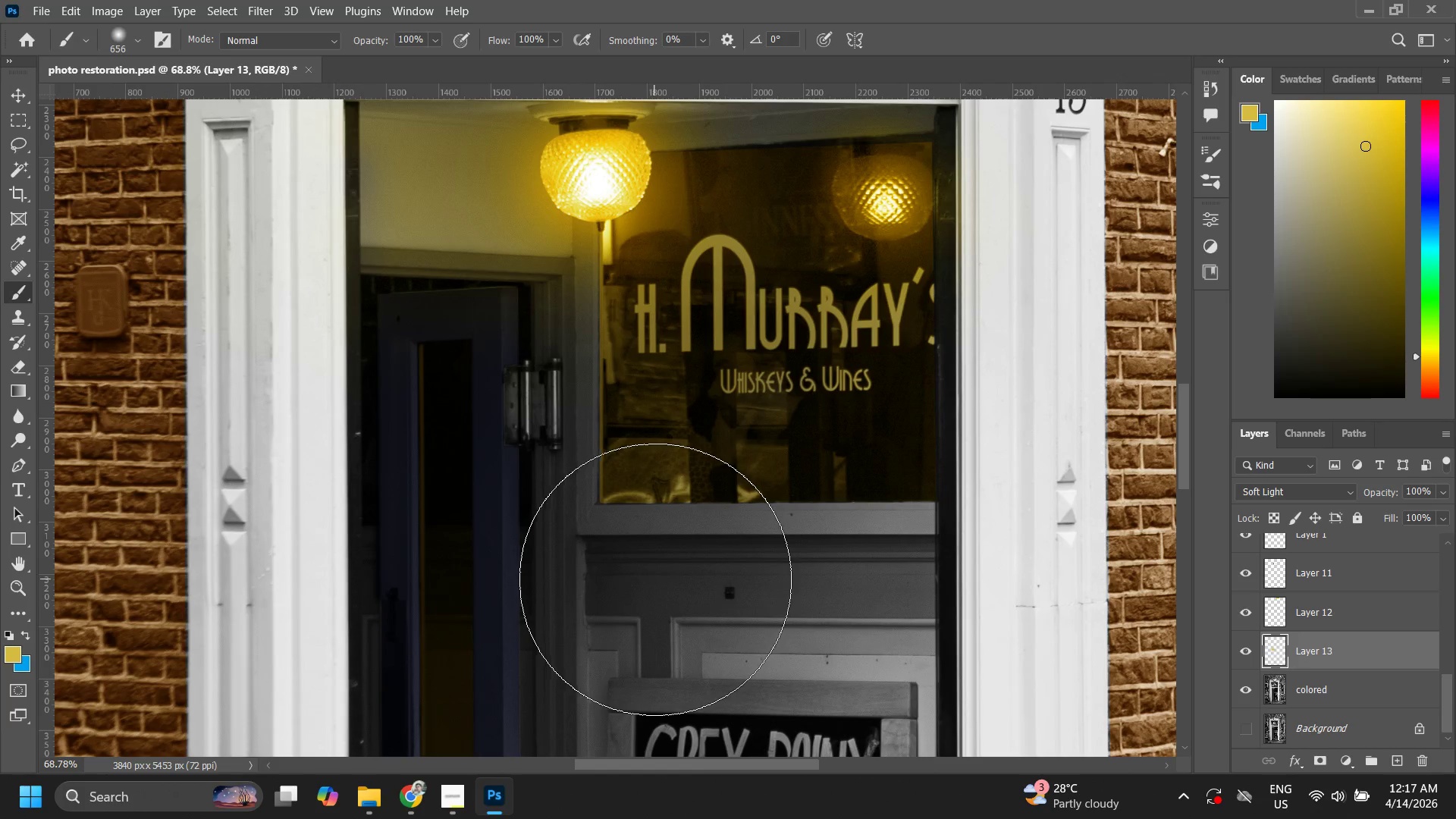 
hold_key(key=AltLeft, duration=1.14)
 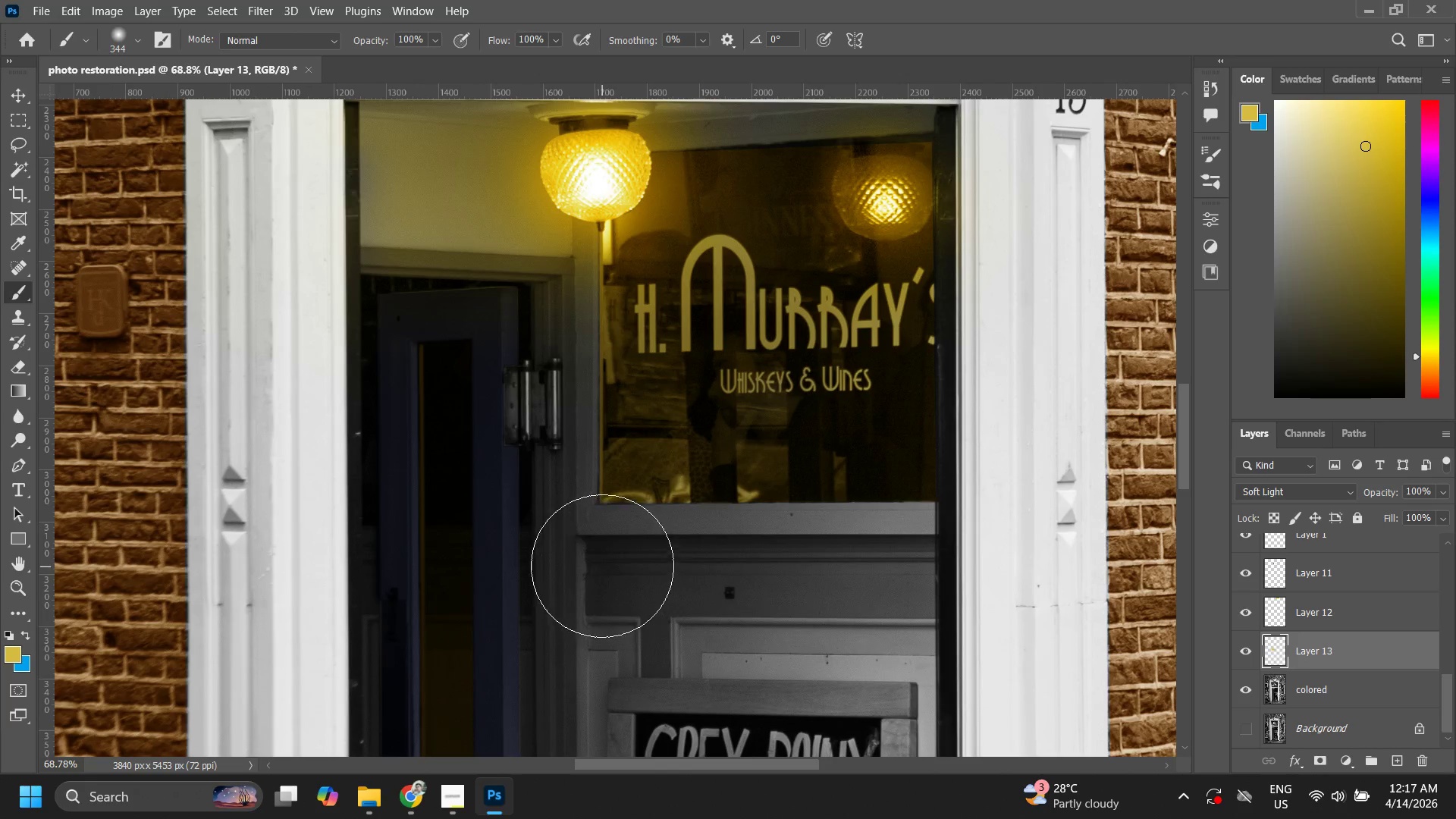 
left_click_drag(start_coordinate=[610, 566], to_coordinate=[789, 572])
 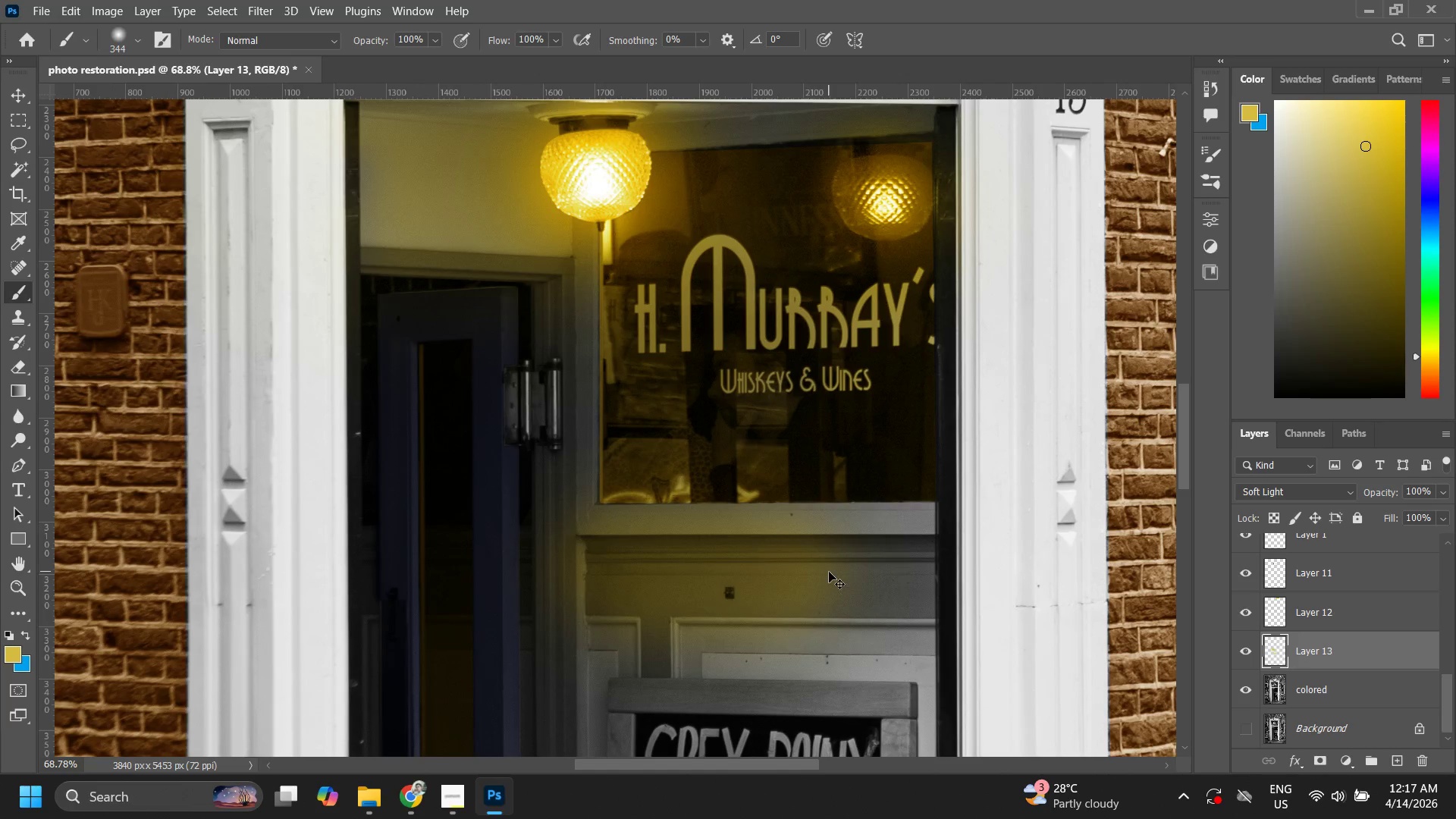 
key(Control+ControlLeft)
 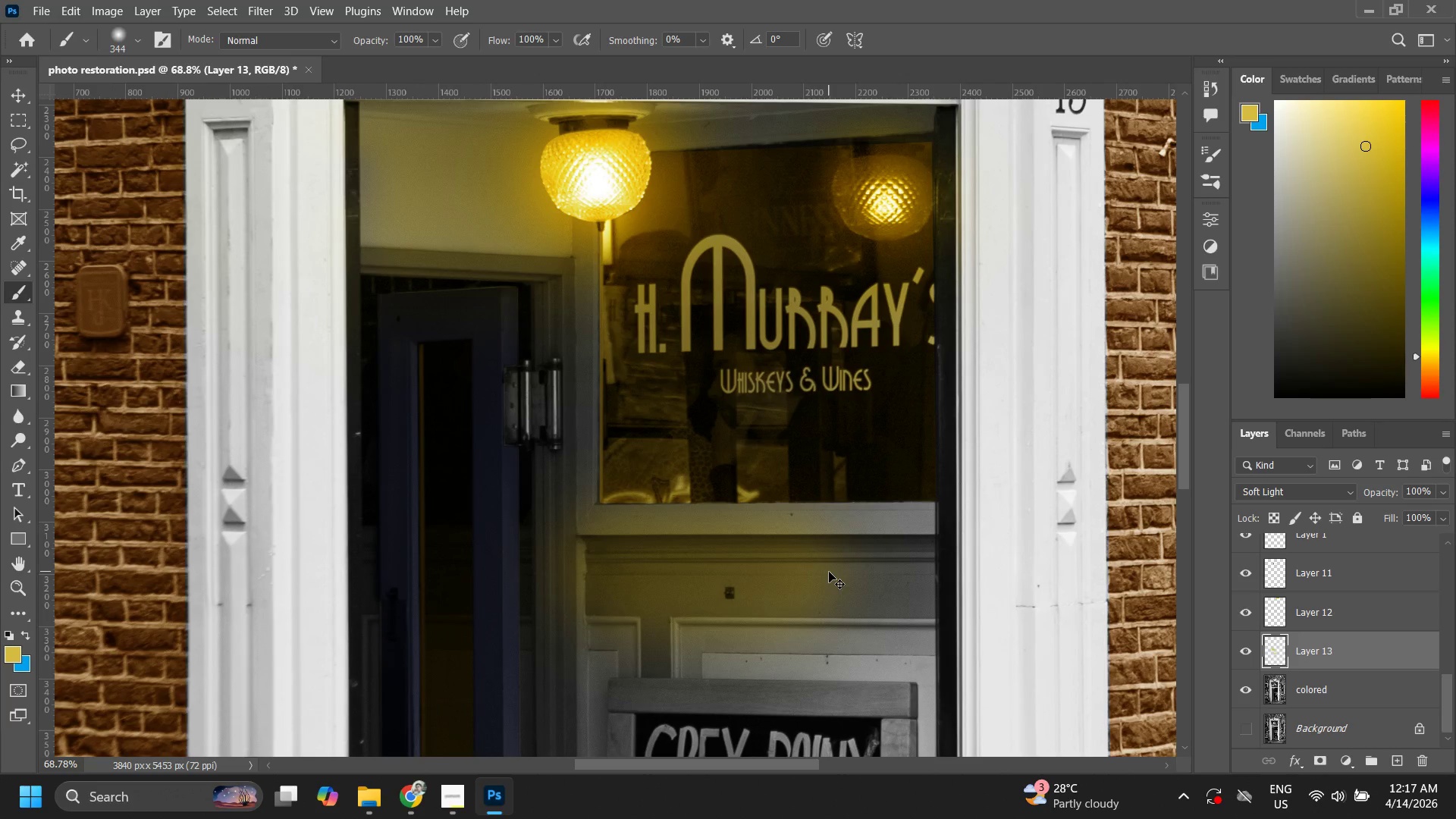 
key(Control+Z)
 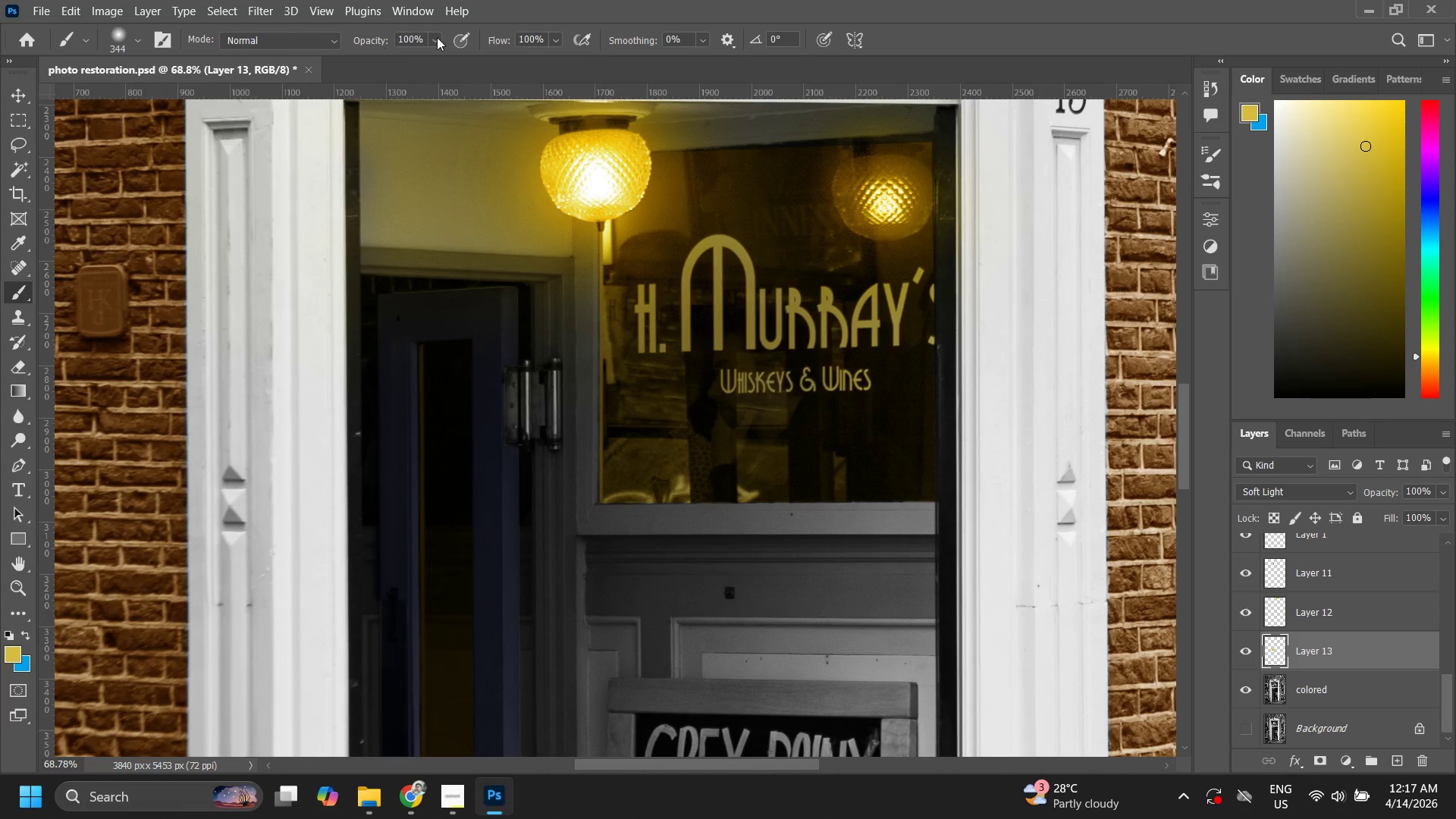 
left_click([435, 39])
 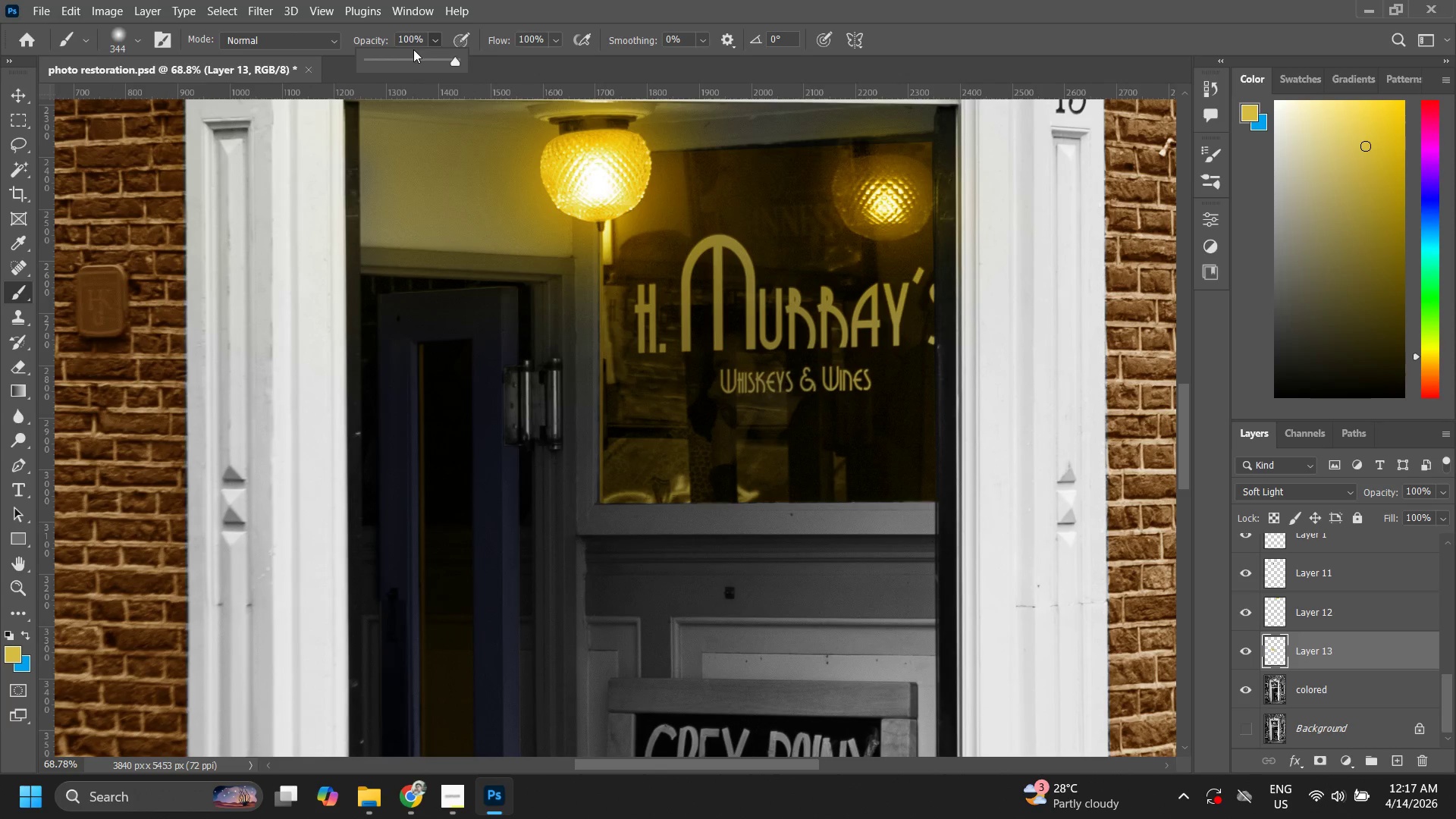 
left_click_drag(start_coordinate=[411, 55], to_coordinate=[395, 60])
 